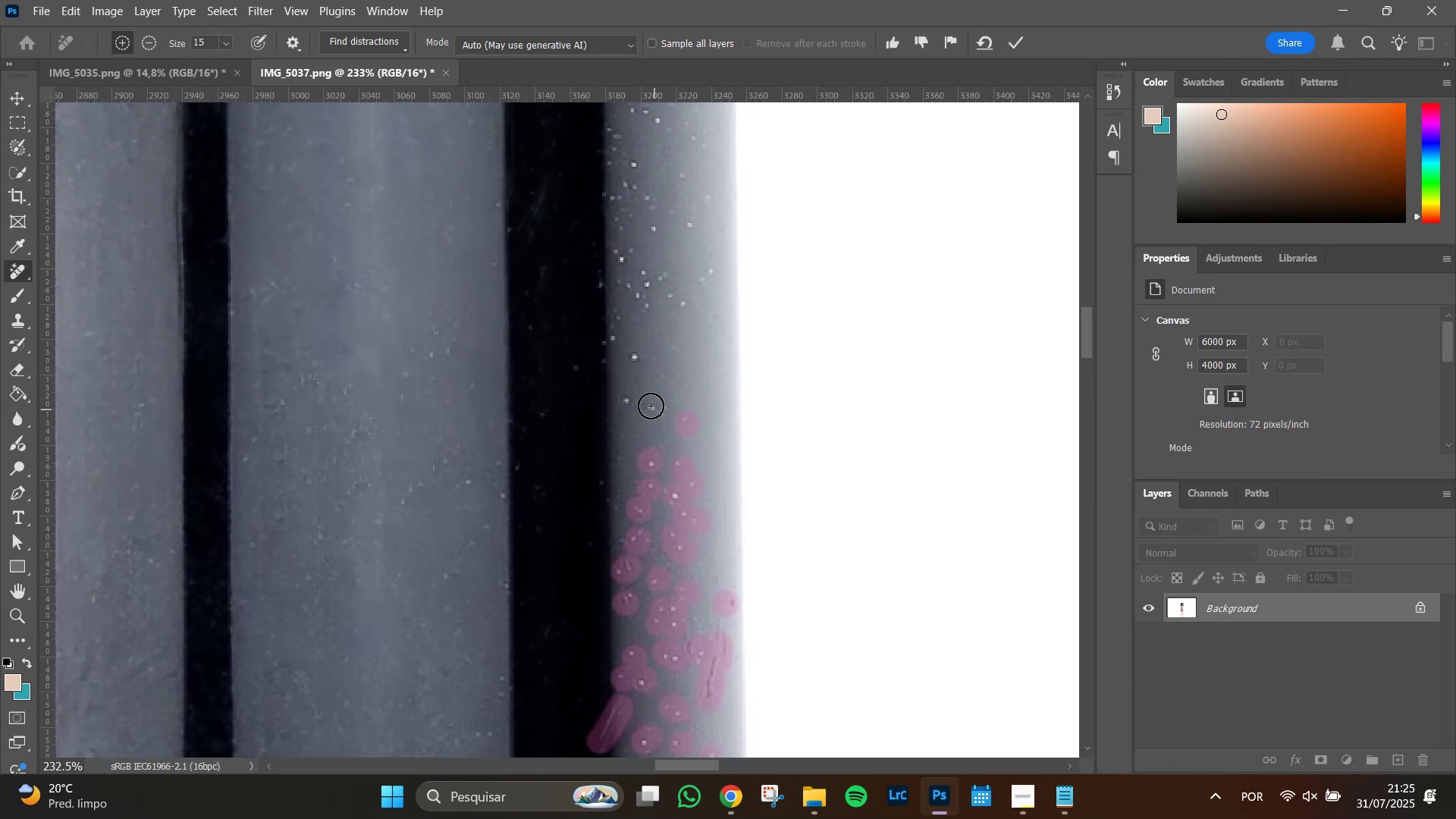 
left_click_drag(start_coordinate=[650, 405], to_coordinate=[666, 414])
 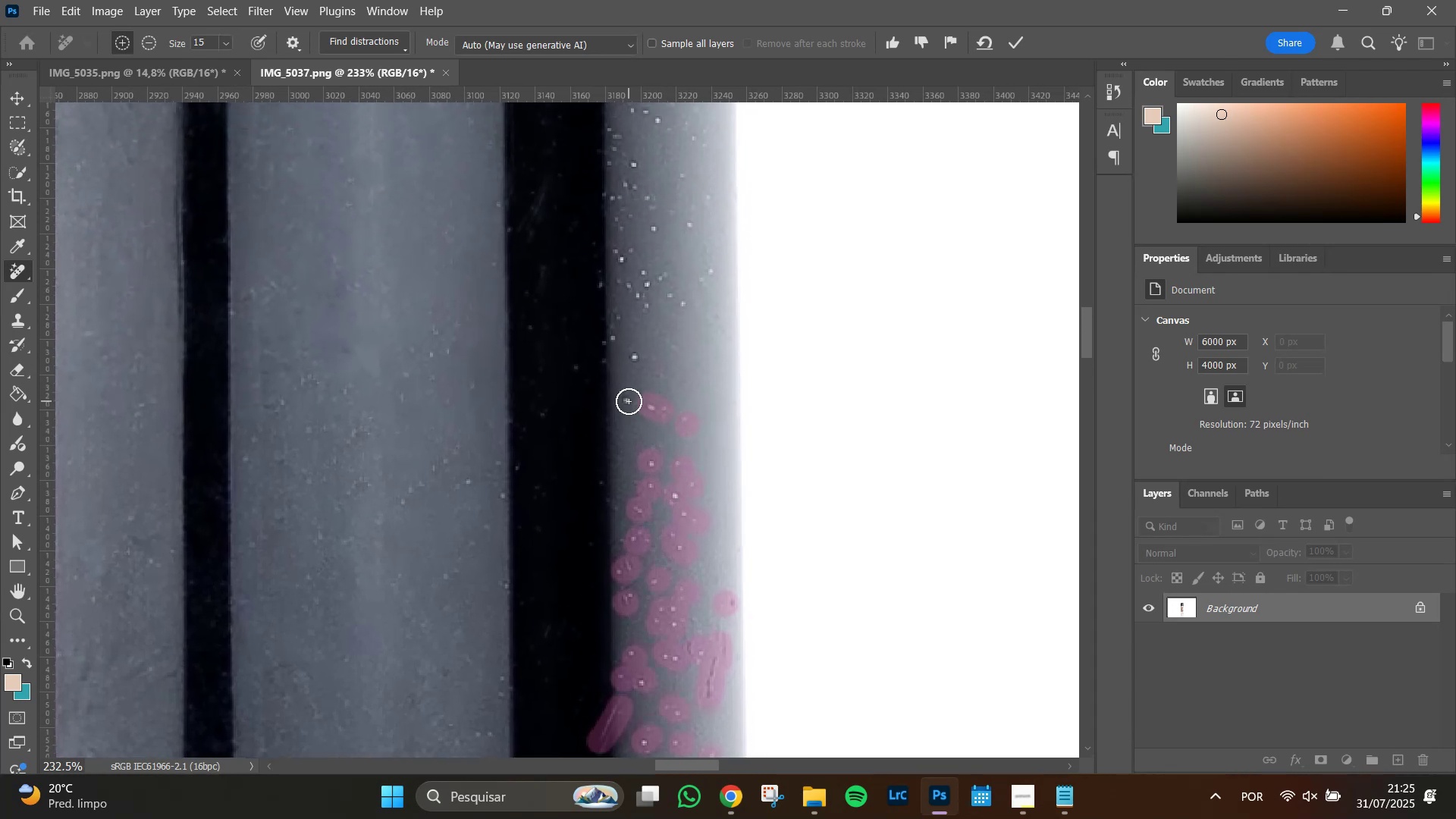 
left_click([627, 401])
 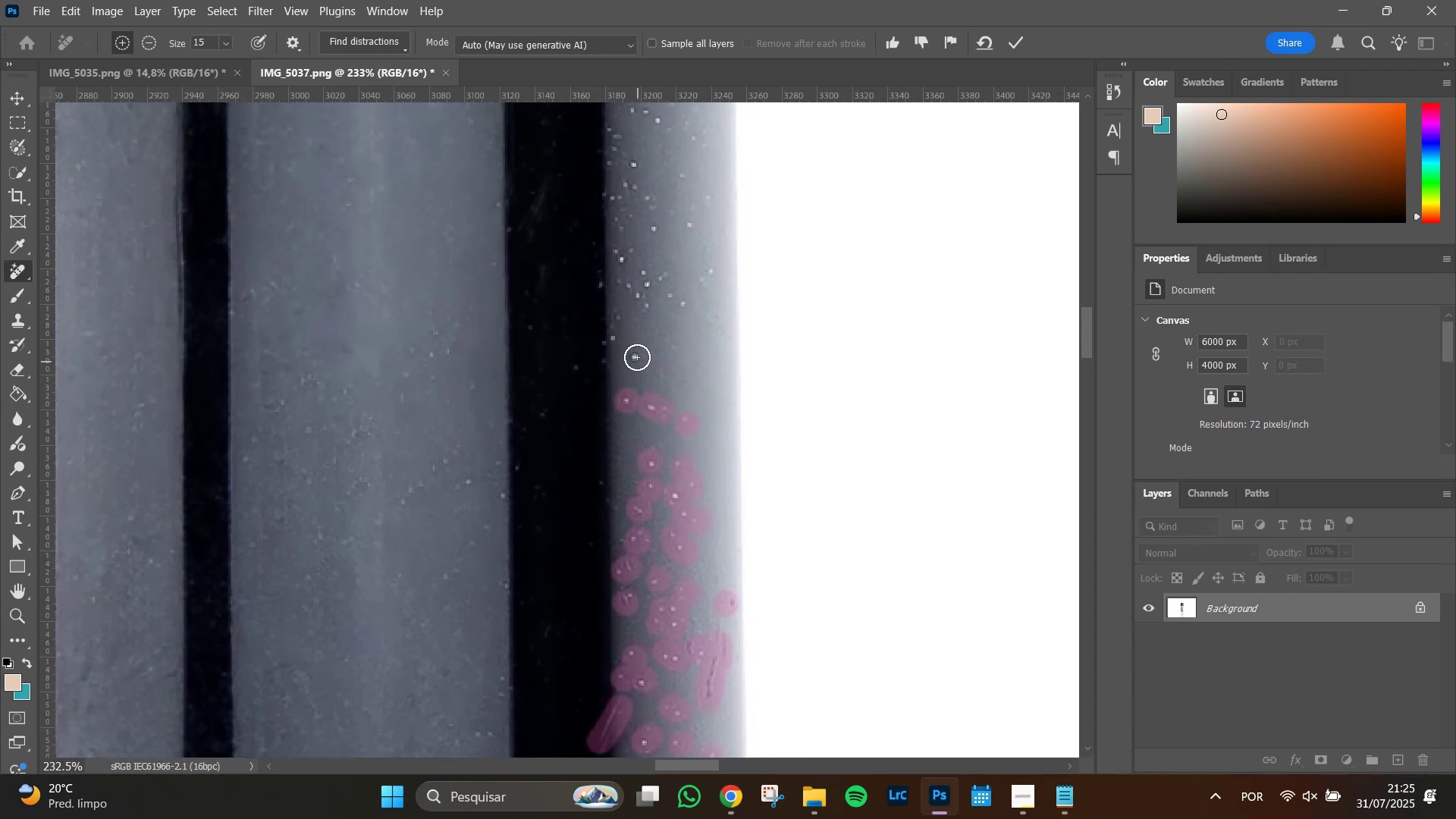 
left_click([637, 356])
 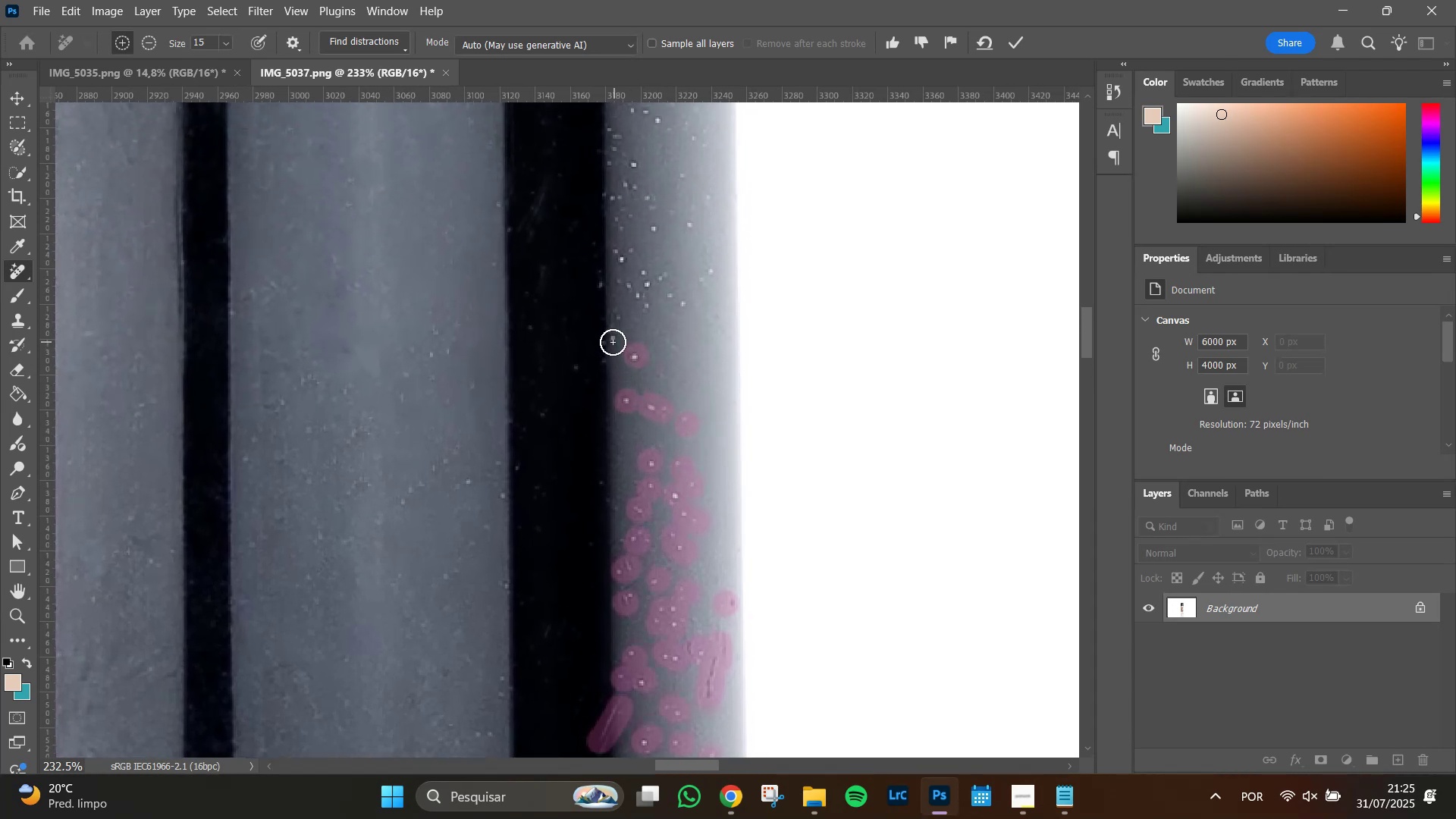 
left_click([613, 341])
 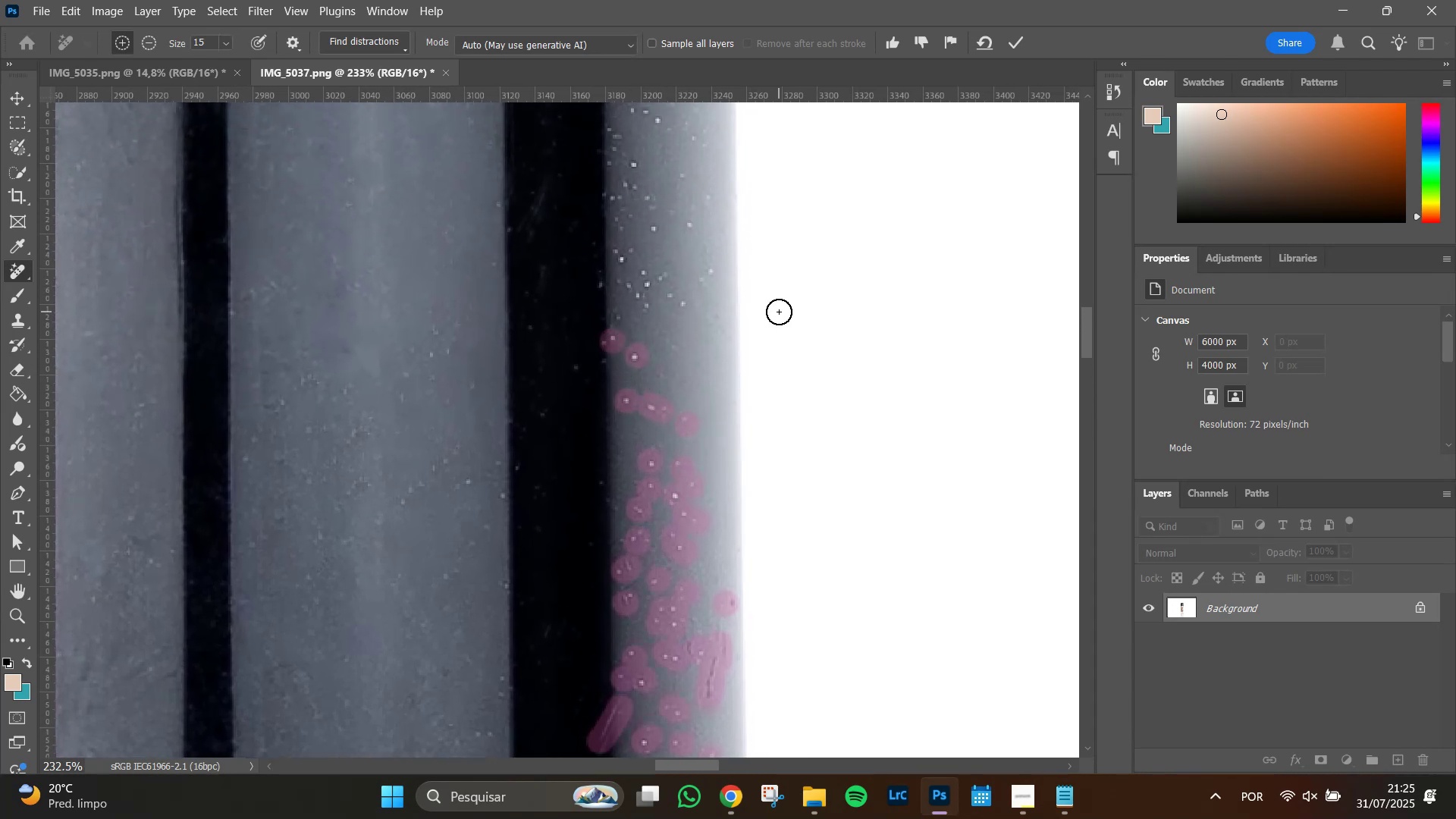 
key(Enter)
 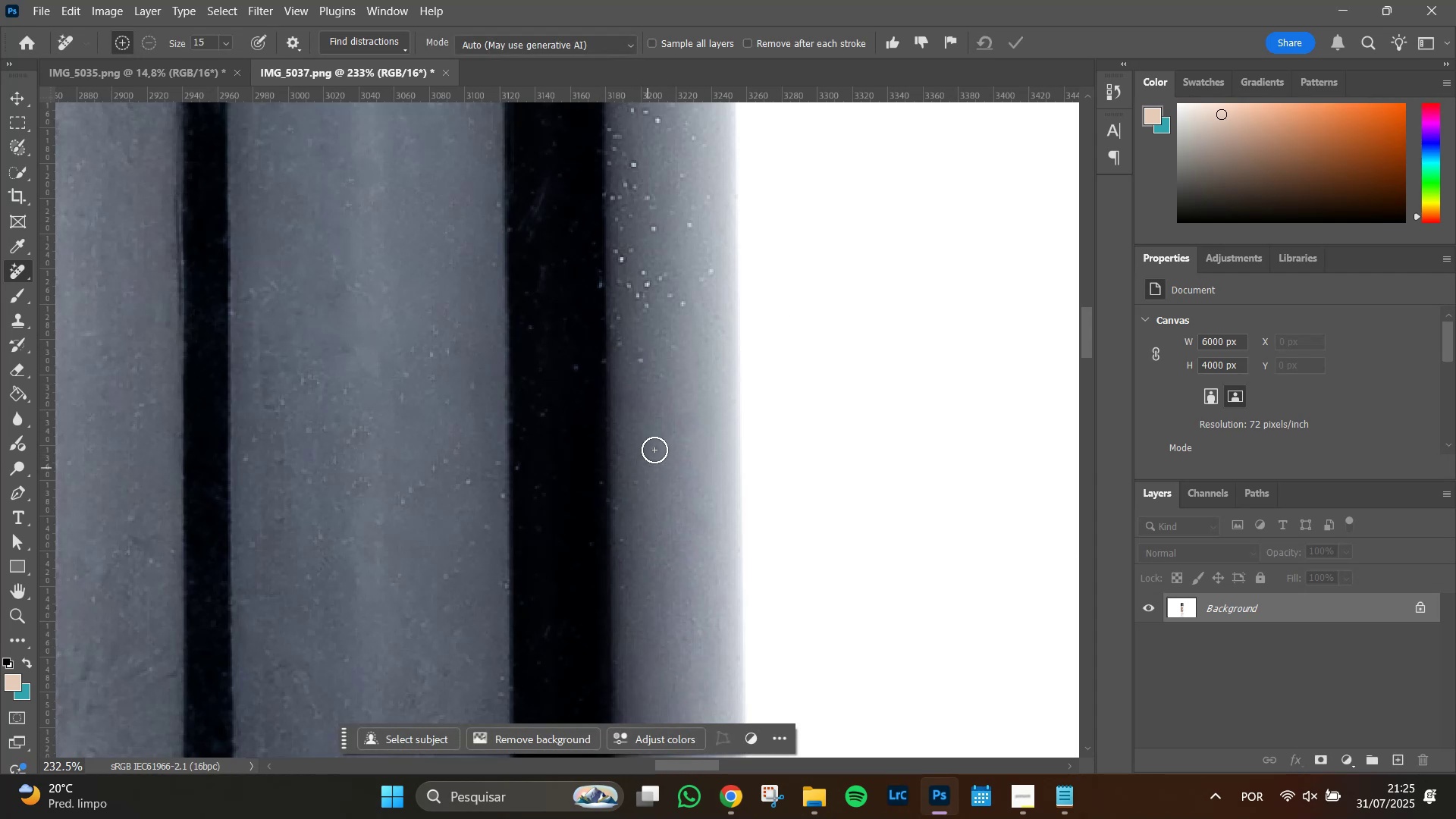 
wait(5.42)
 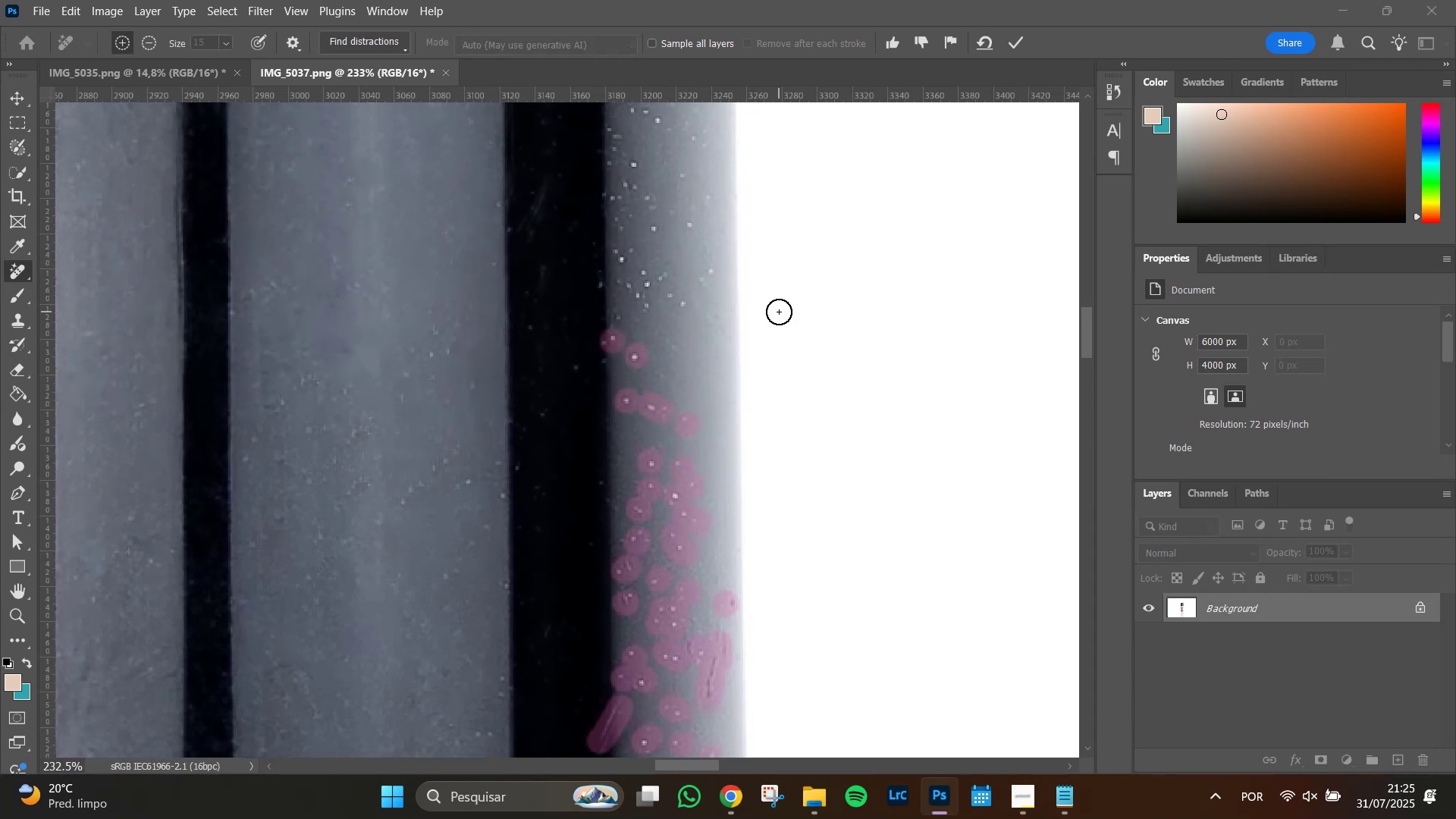 
left_click([472, 484])
 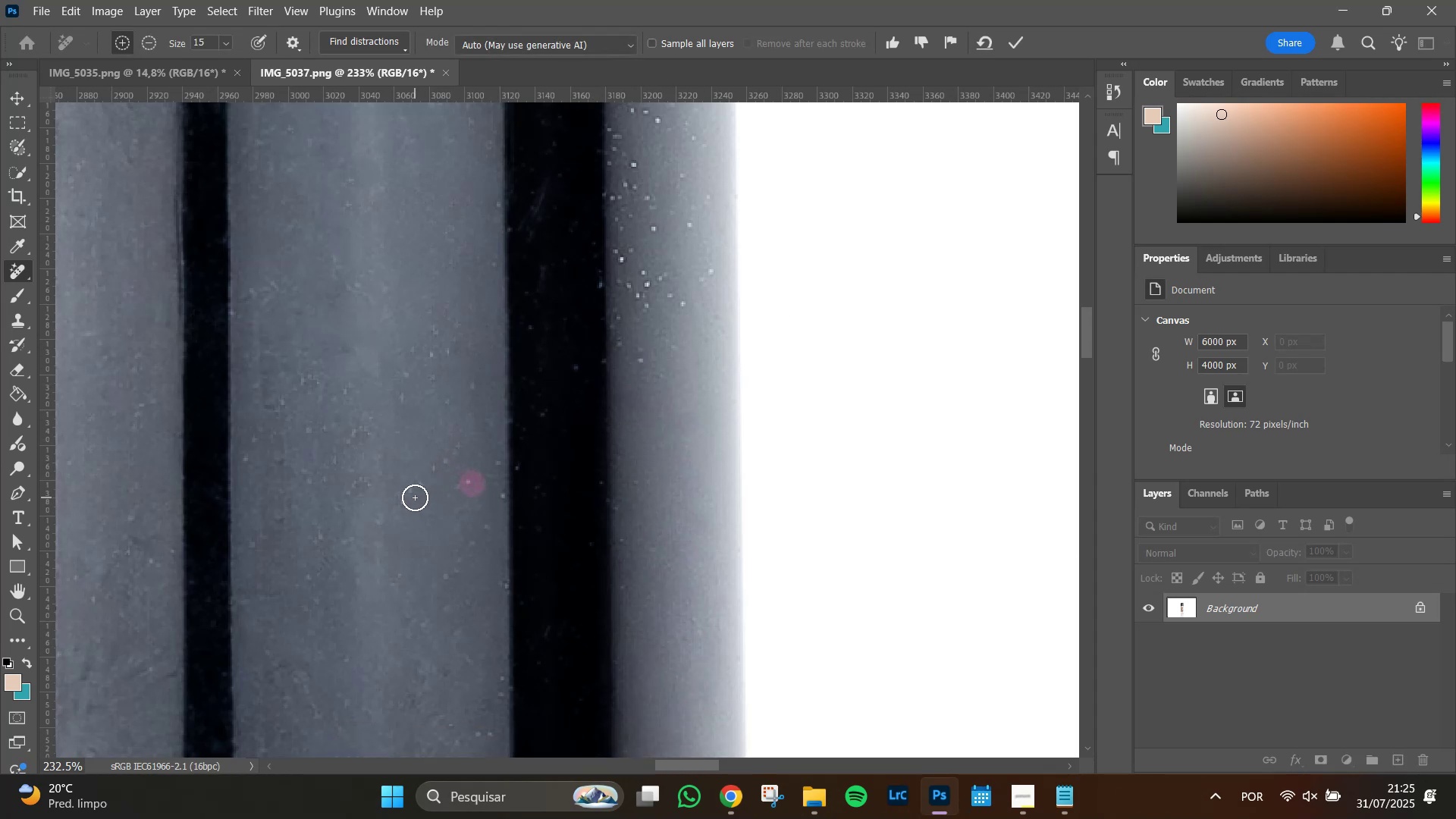 
left_click_drag(start_coordinate=[415, 492], to_coordinate=[400, 504])
 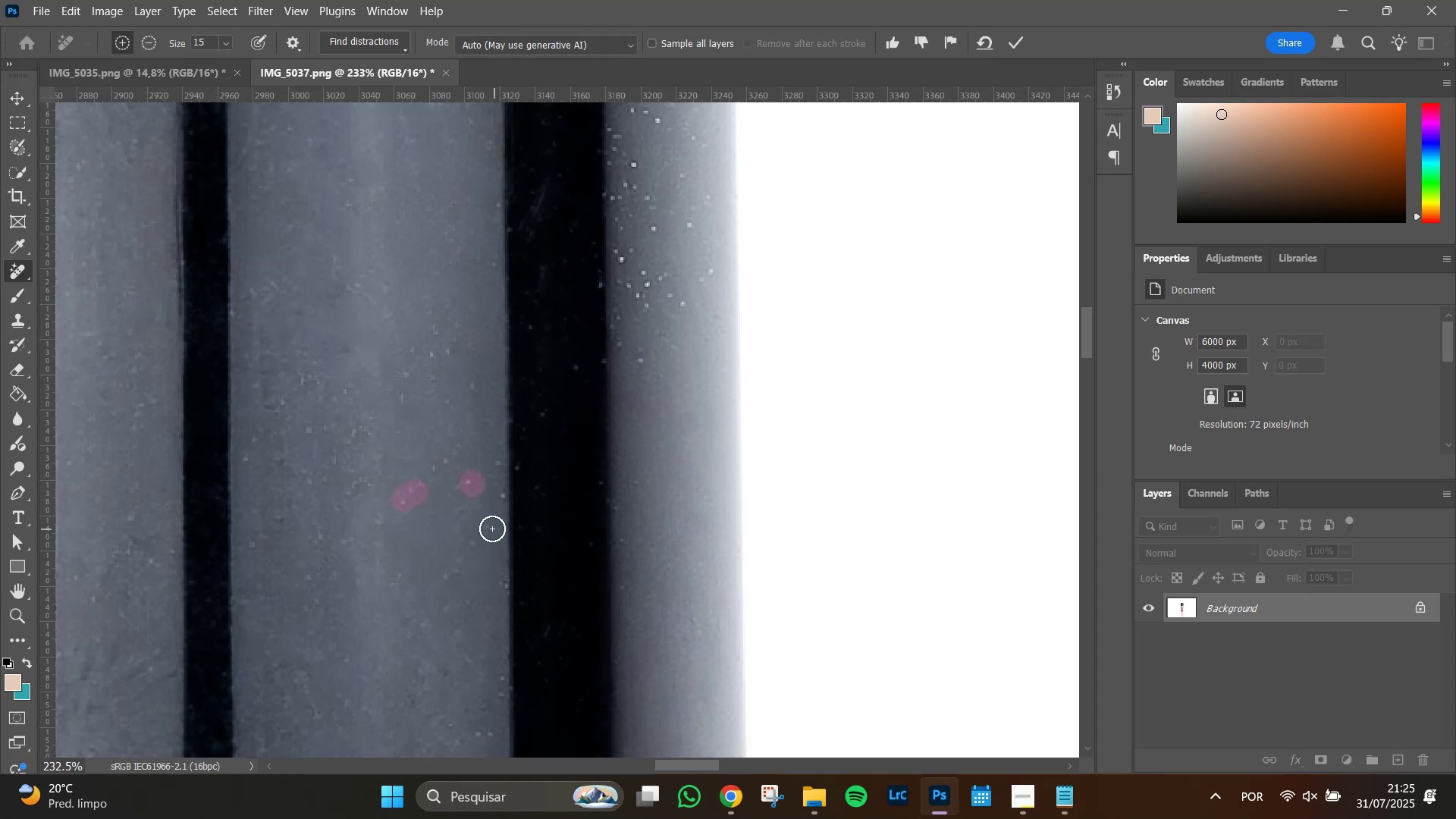 
left_click([483, 529])
 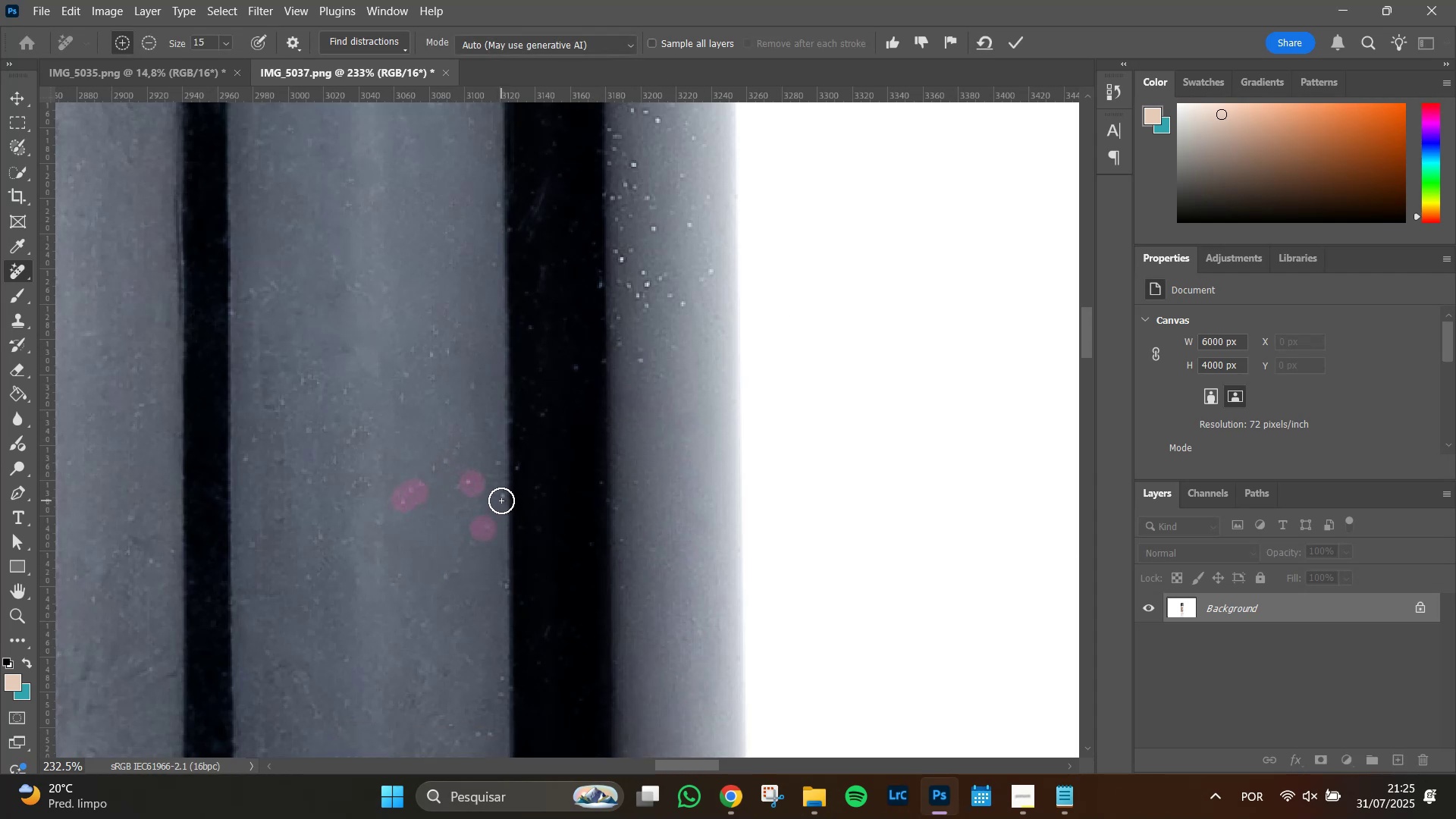 
left_click([501, 500])
 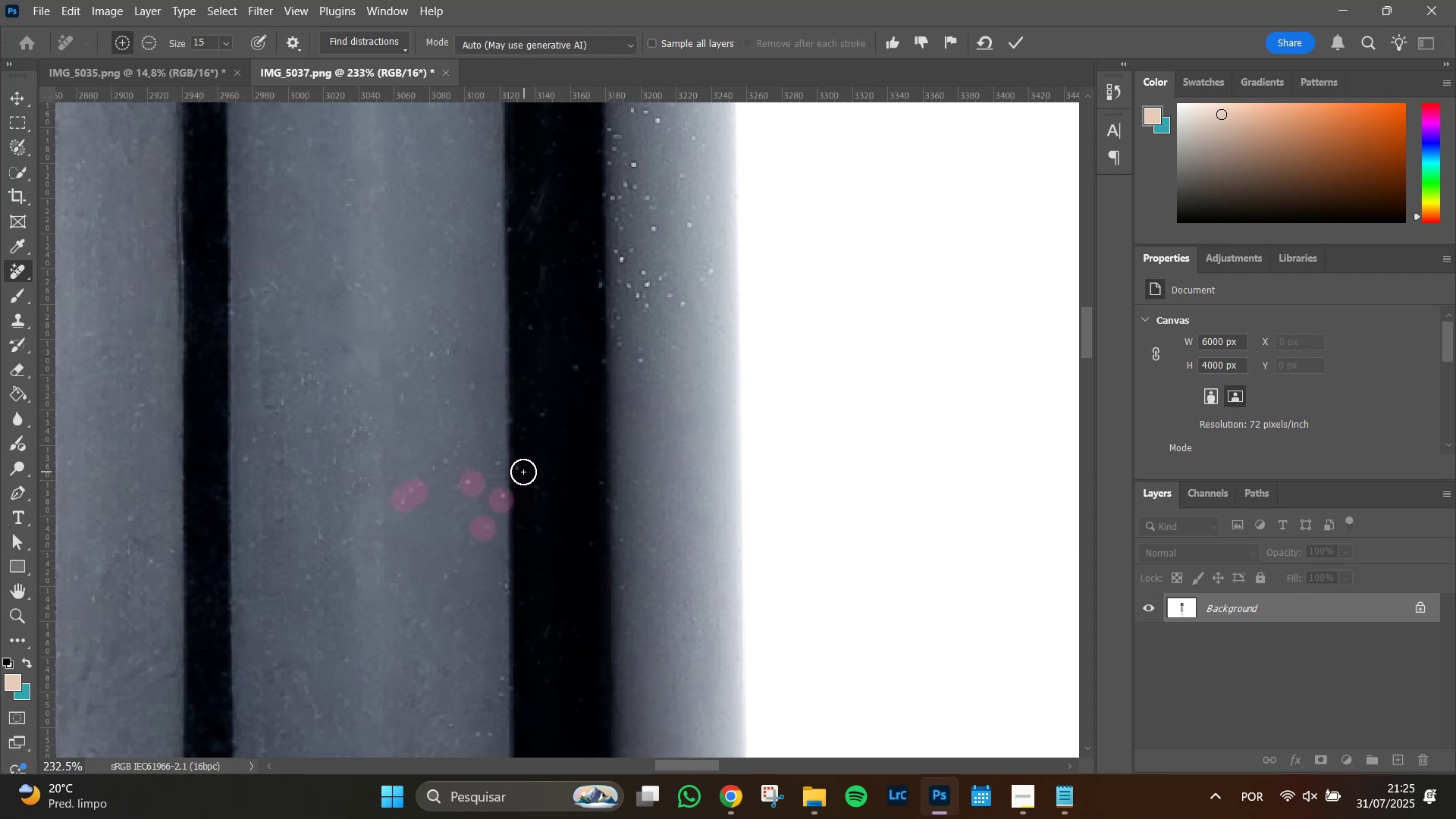 
left_click([518, 468])
 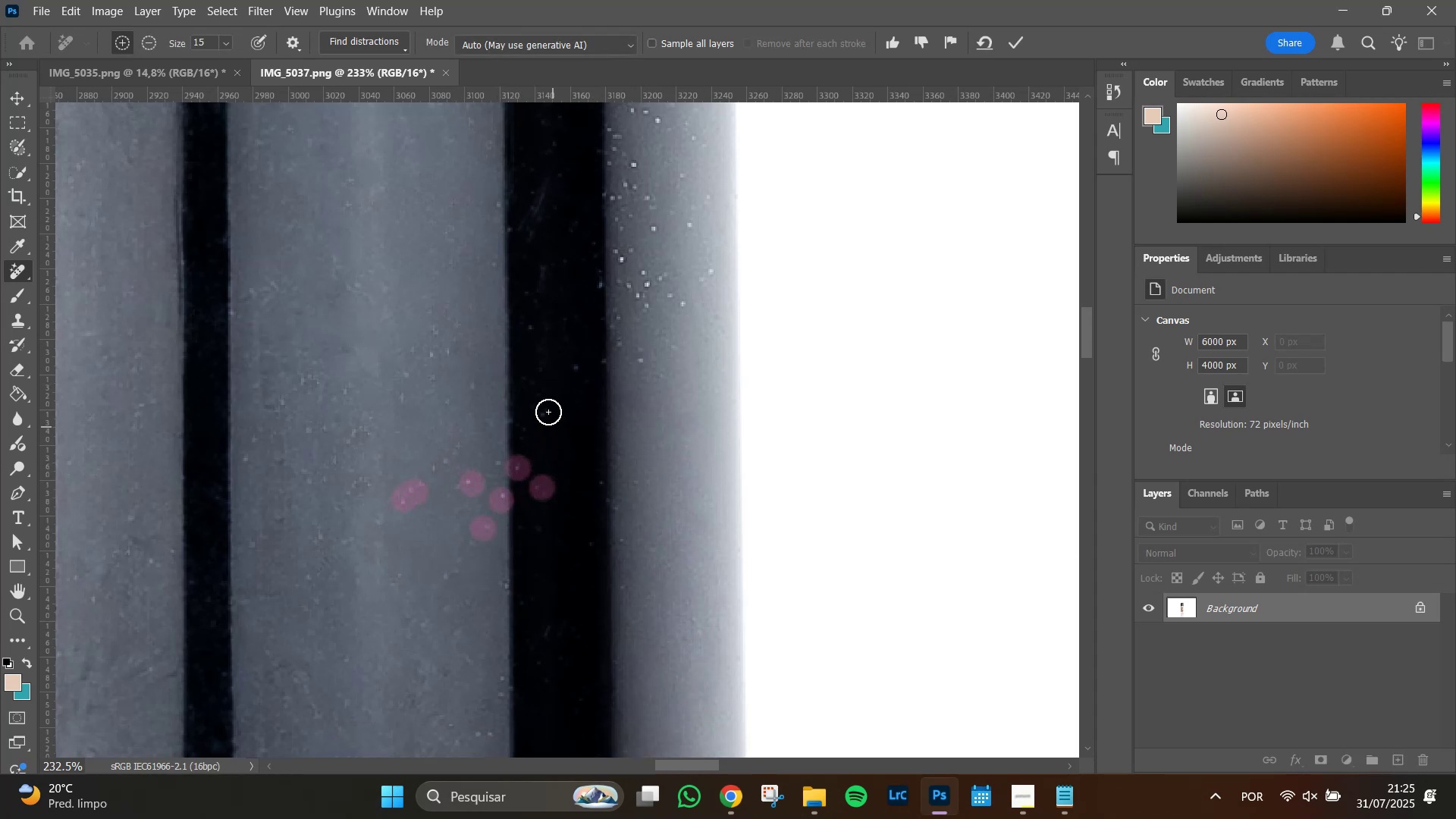 
left_click([544, 407])
 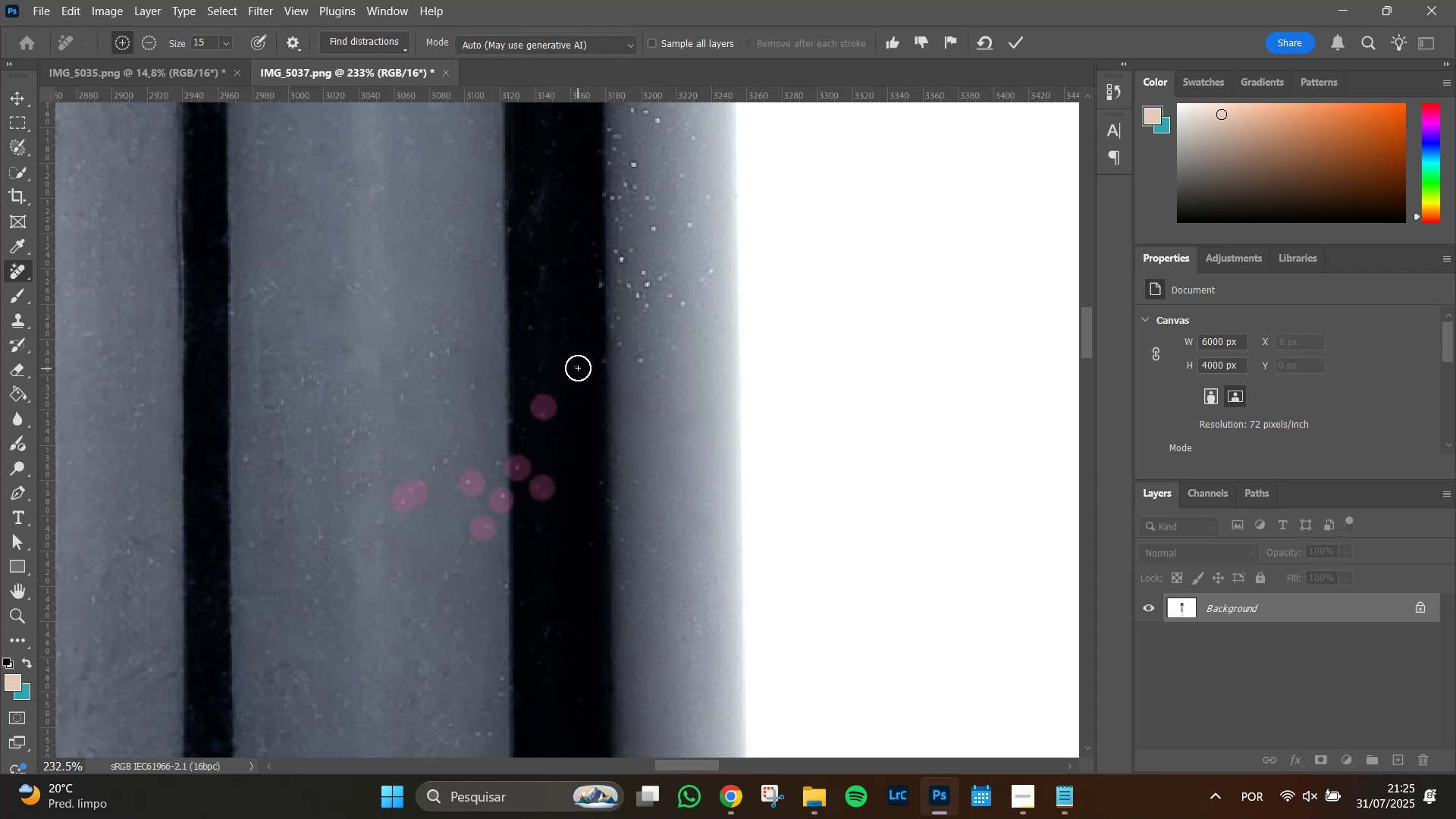 
double_click([578, 368])
 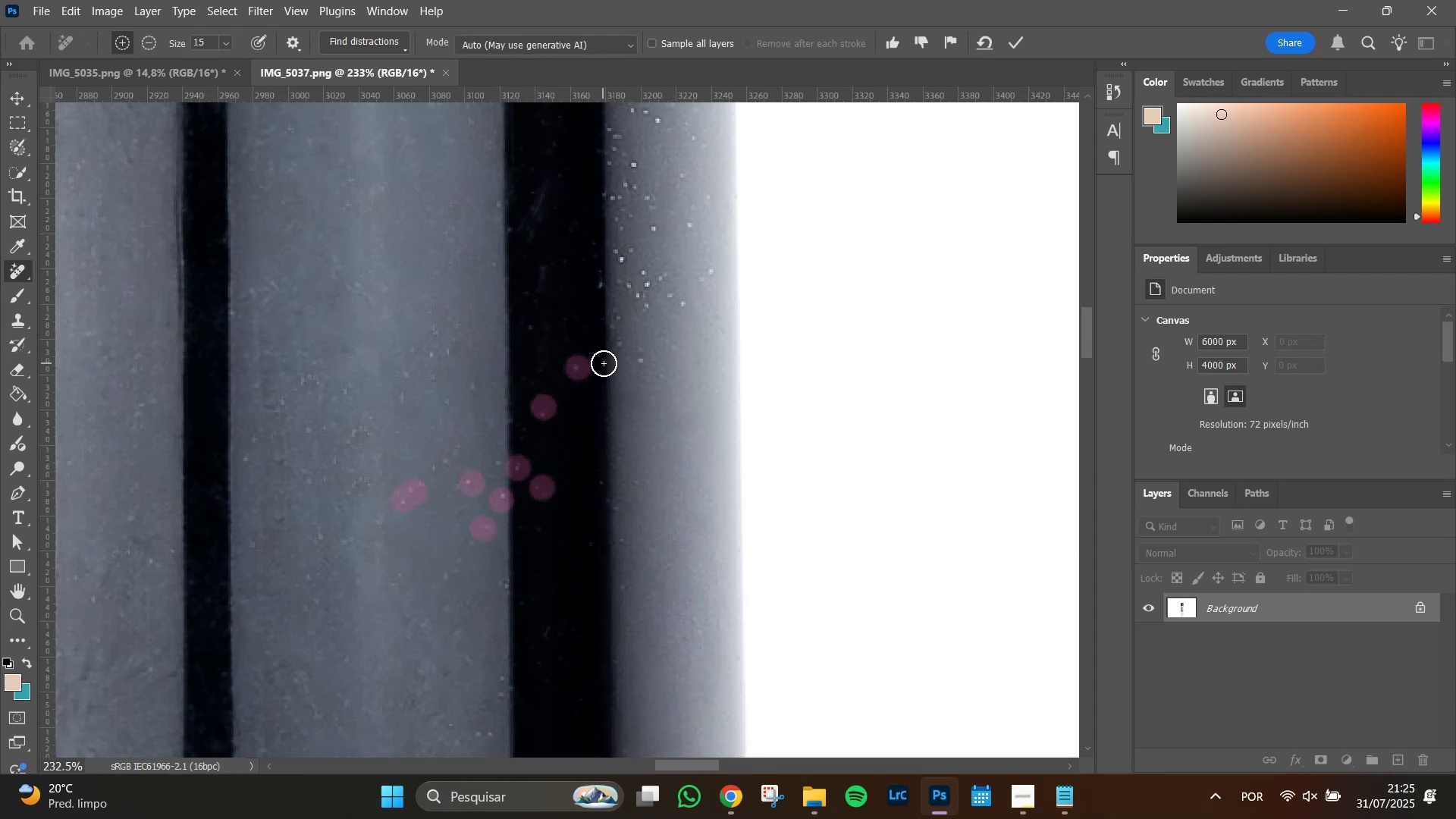 
left_click([604, 363])
 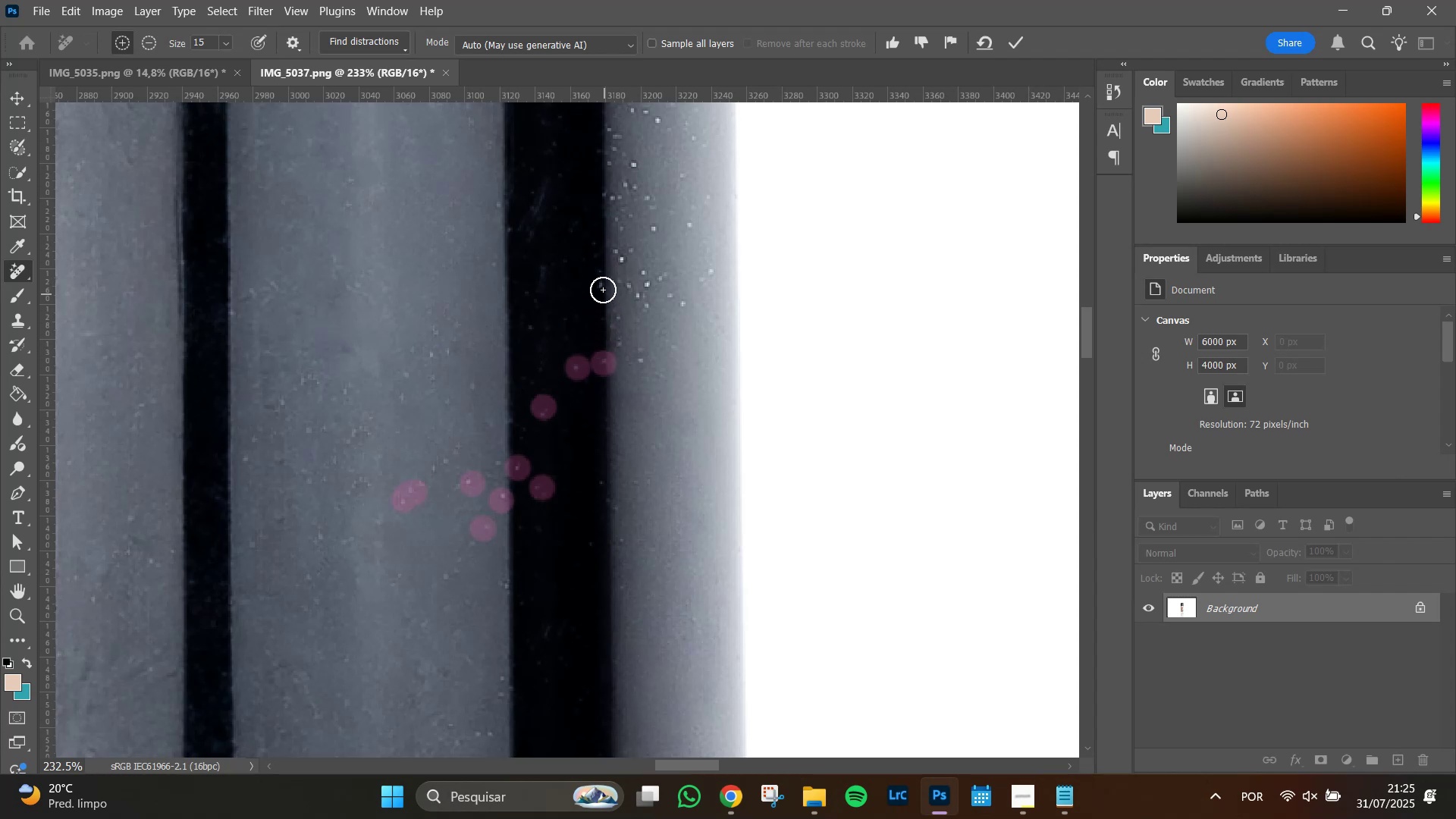 
left_click([600, 284])
 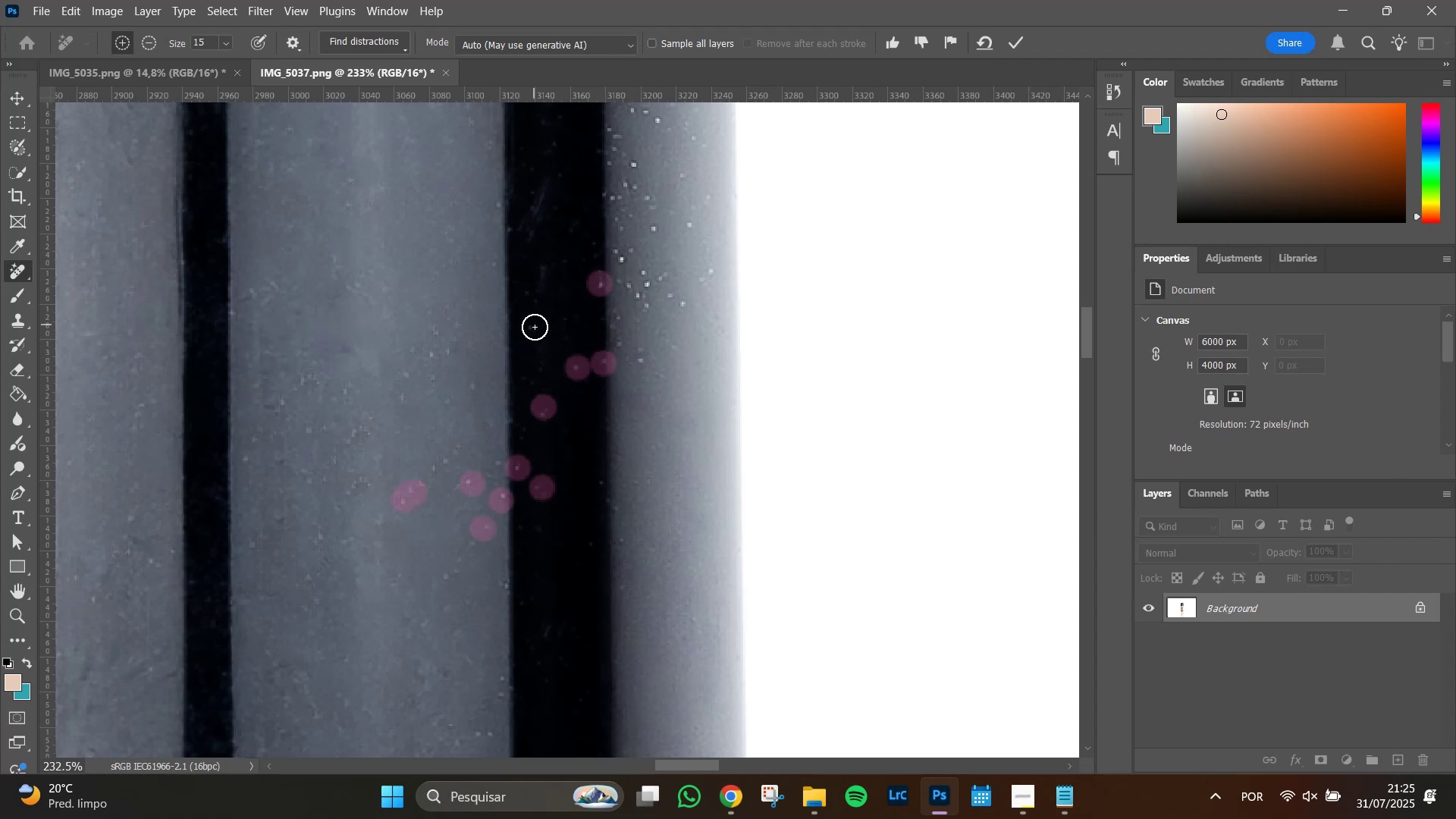 
left_click([535, 329])
 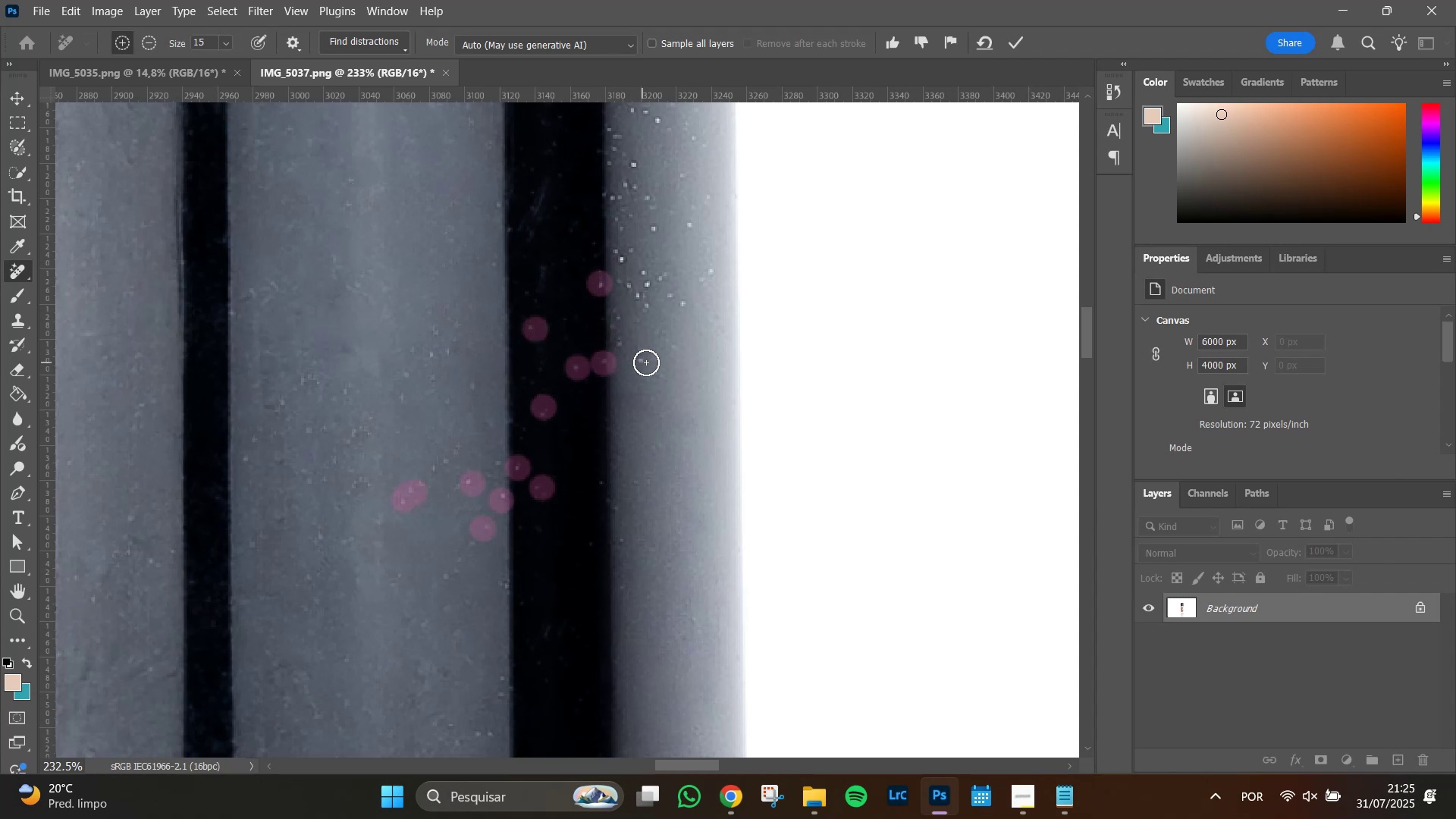 
left_click([647, 362])
 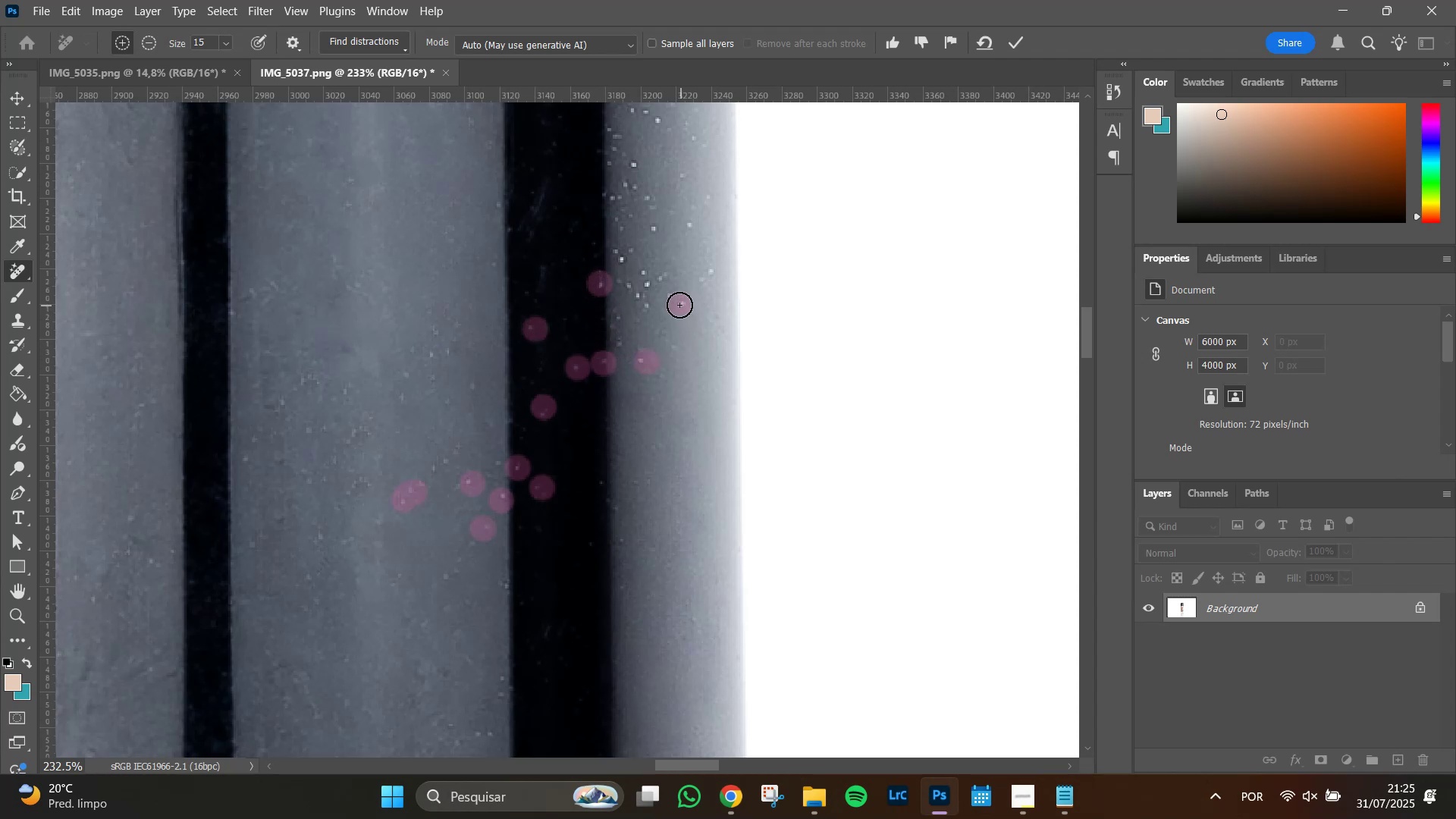 
double_click([670, 298])
 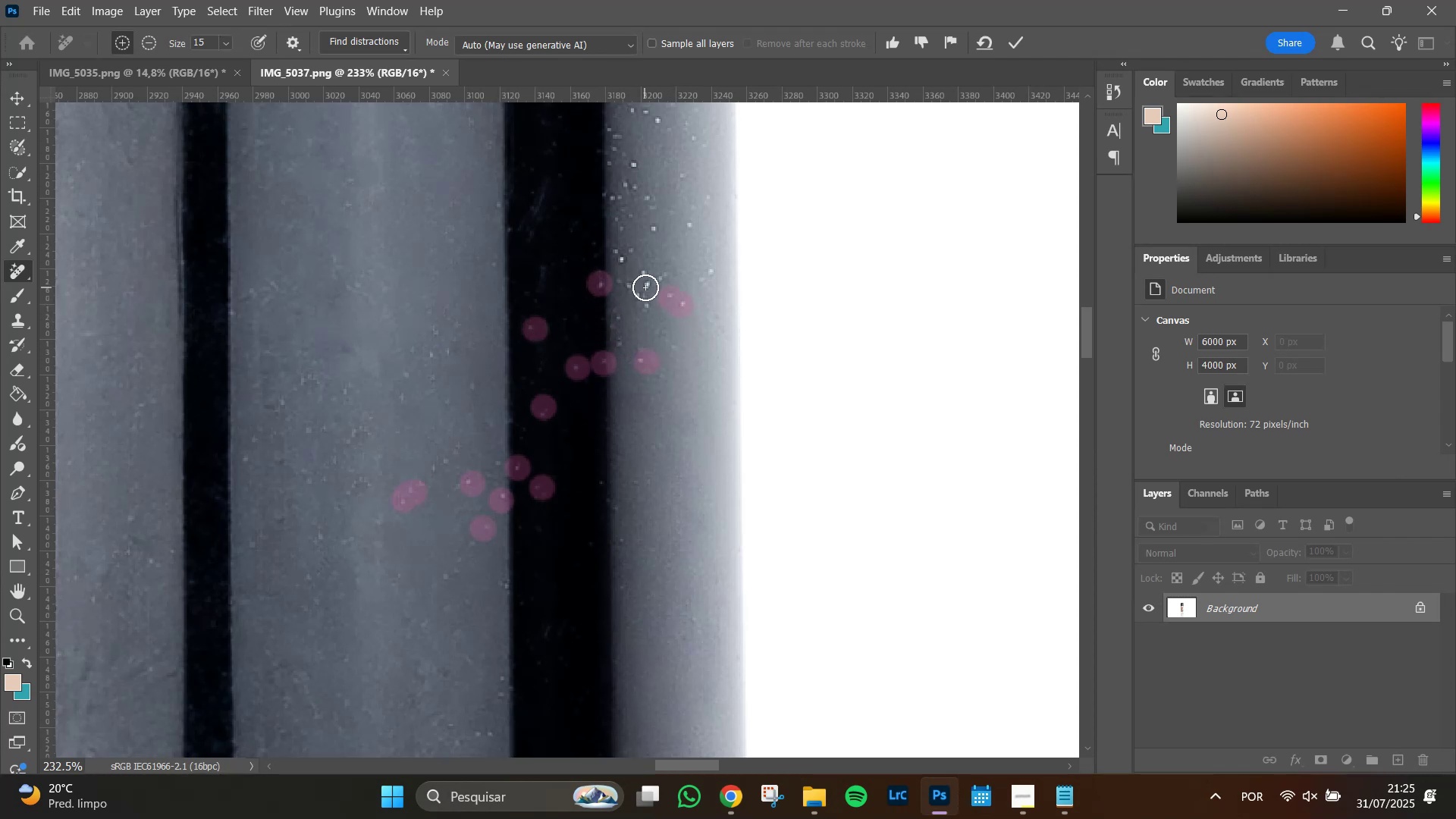 
left_click_drag(start_coordinate=[649, 284], to_coordinate=[662, 276])
 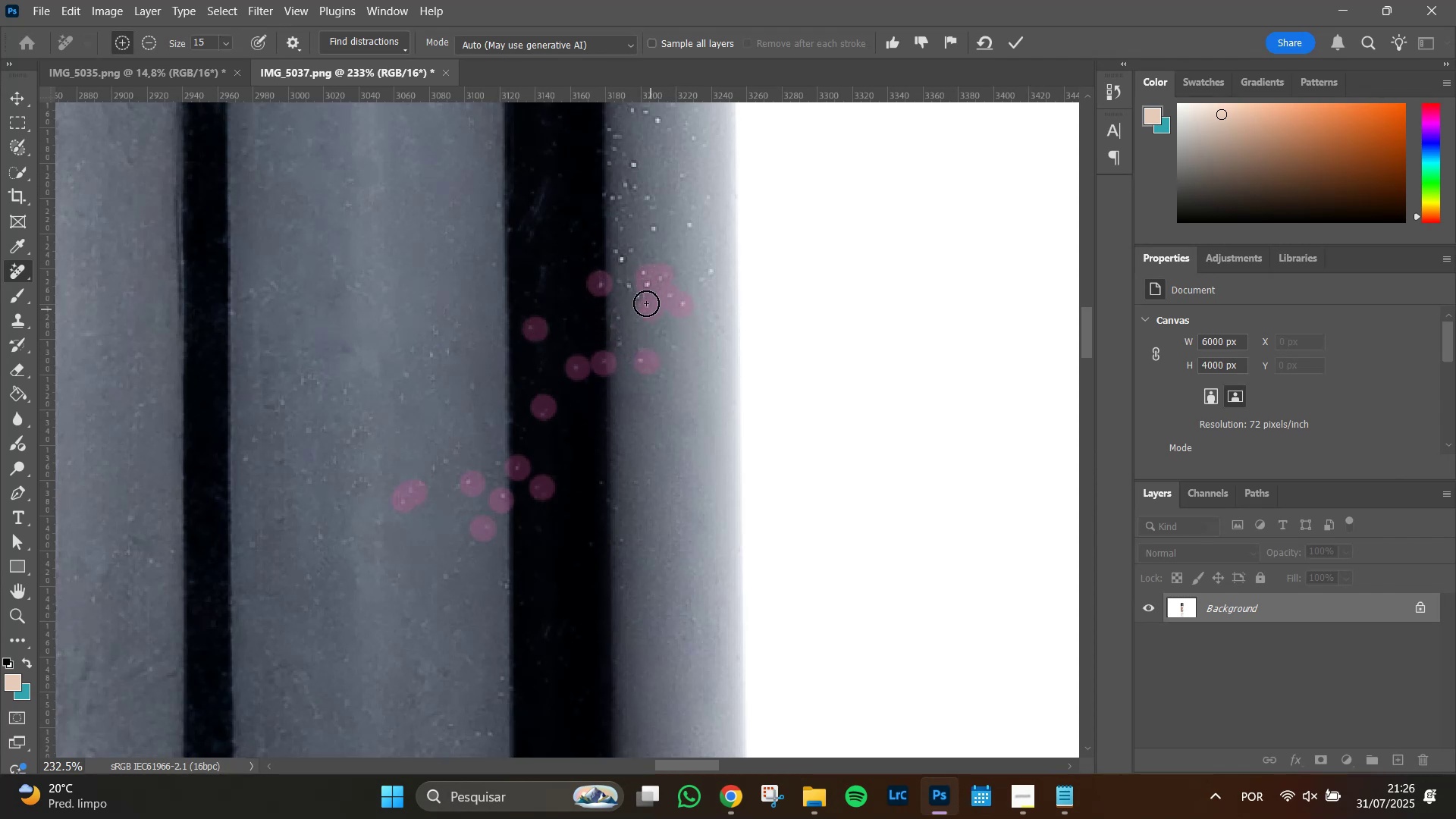 
double_click([642, 298])
 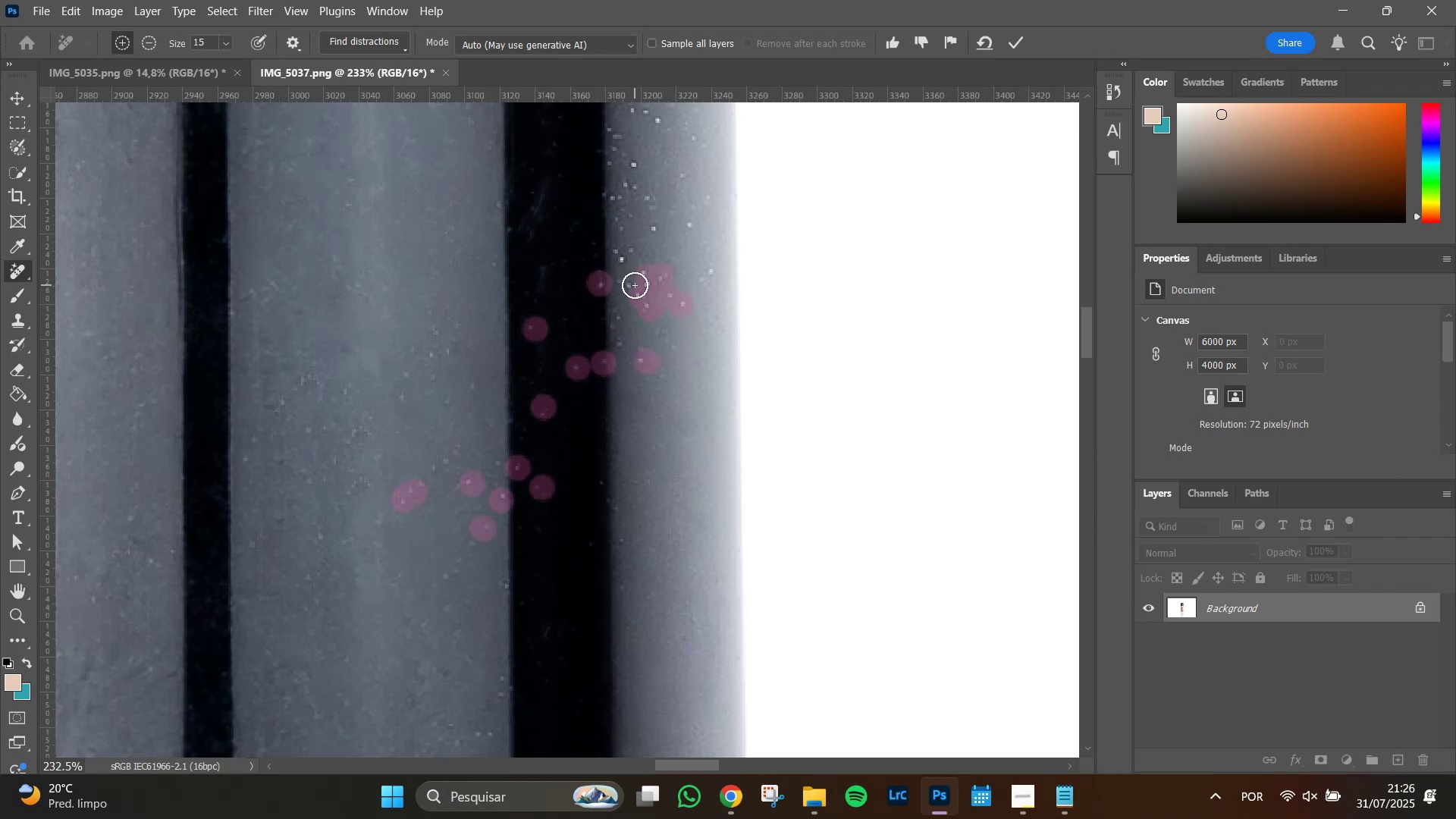 
triple_click([635, 285])
 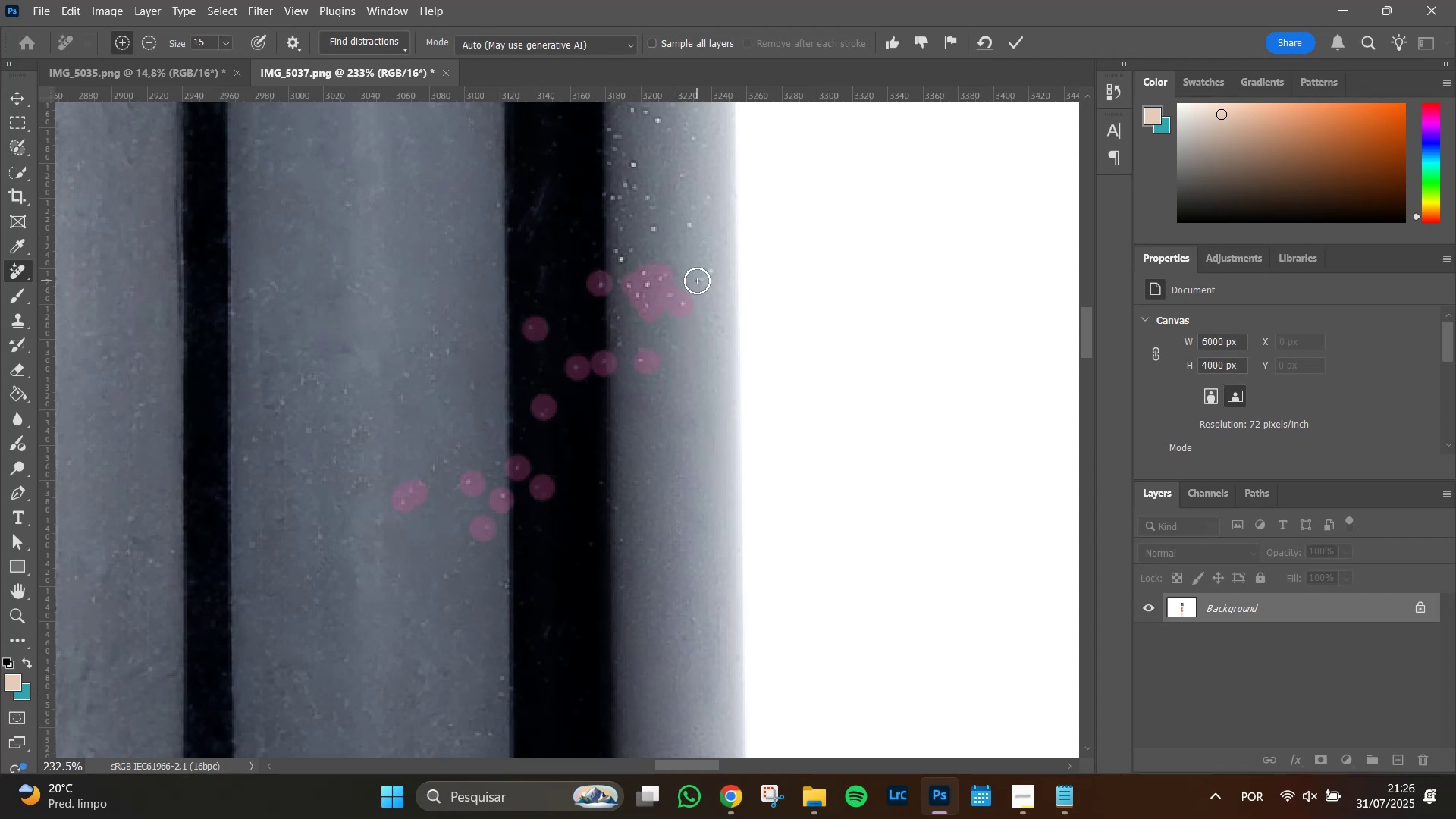 
left_click_drag(start_coordinate=[700, 278], to_coordinate=[713, 268])
 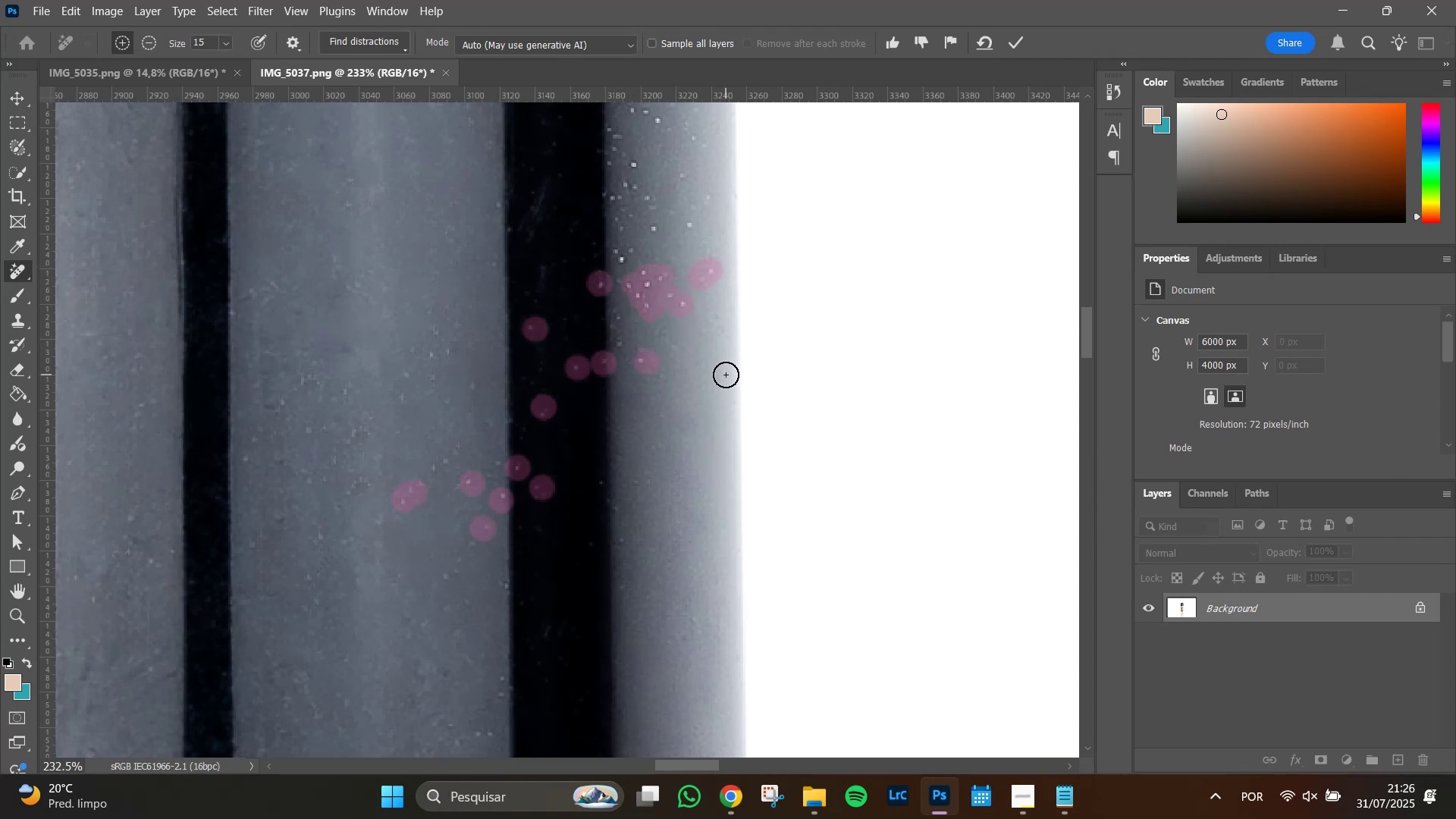 
key(Enter)
 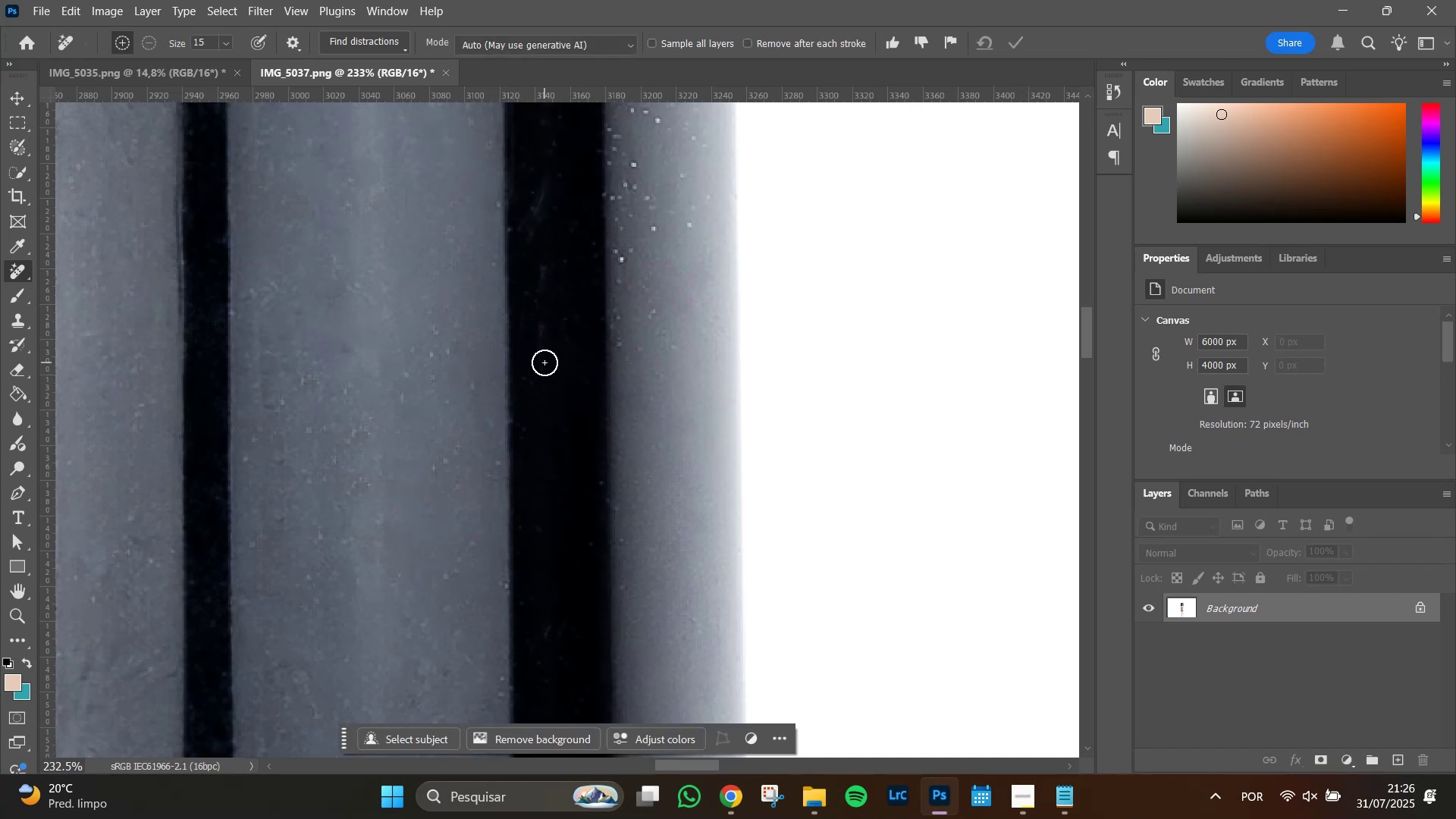 
wait(5.44)
 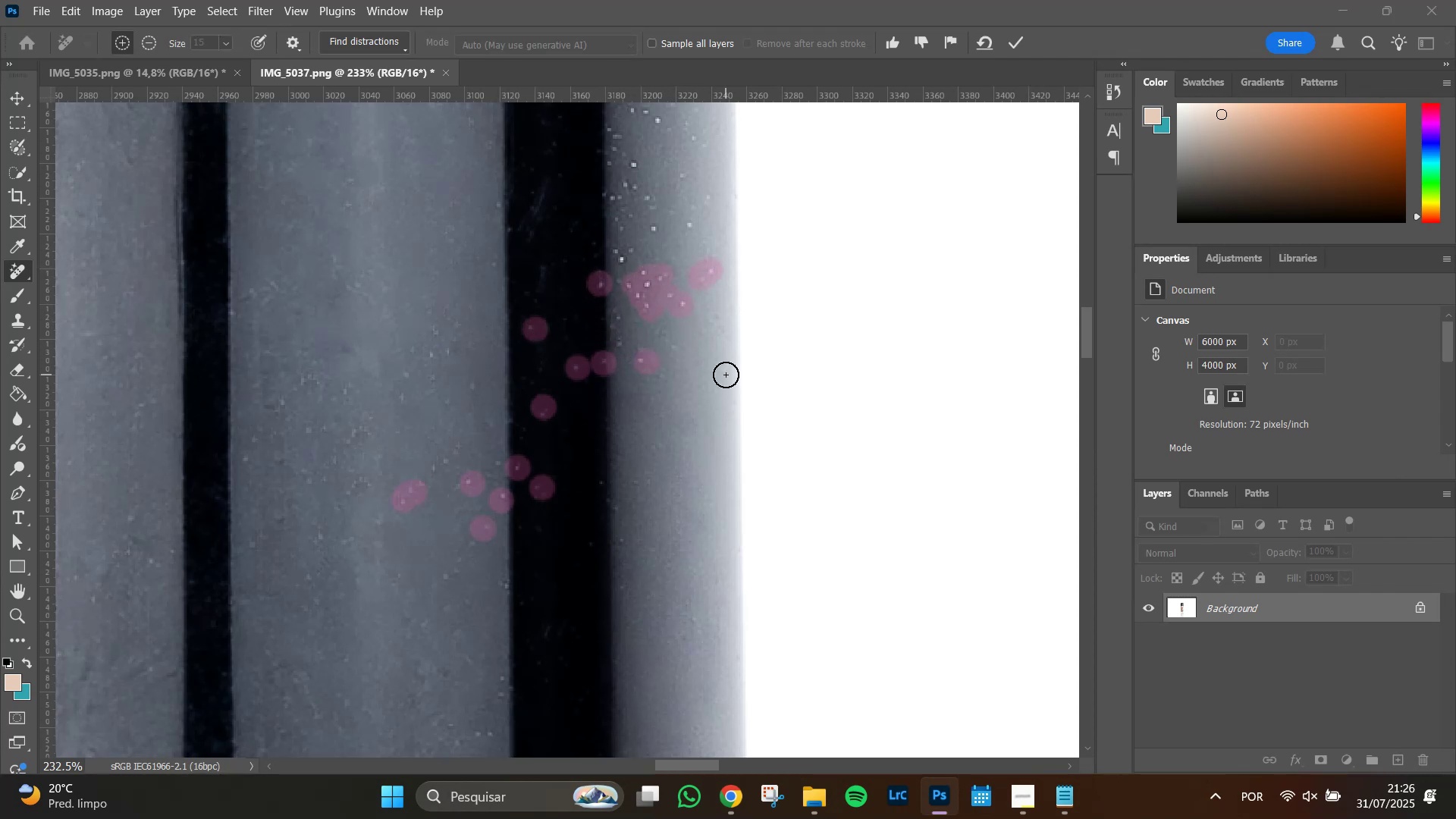 
hold_key(key=Space, duration=1.22)
 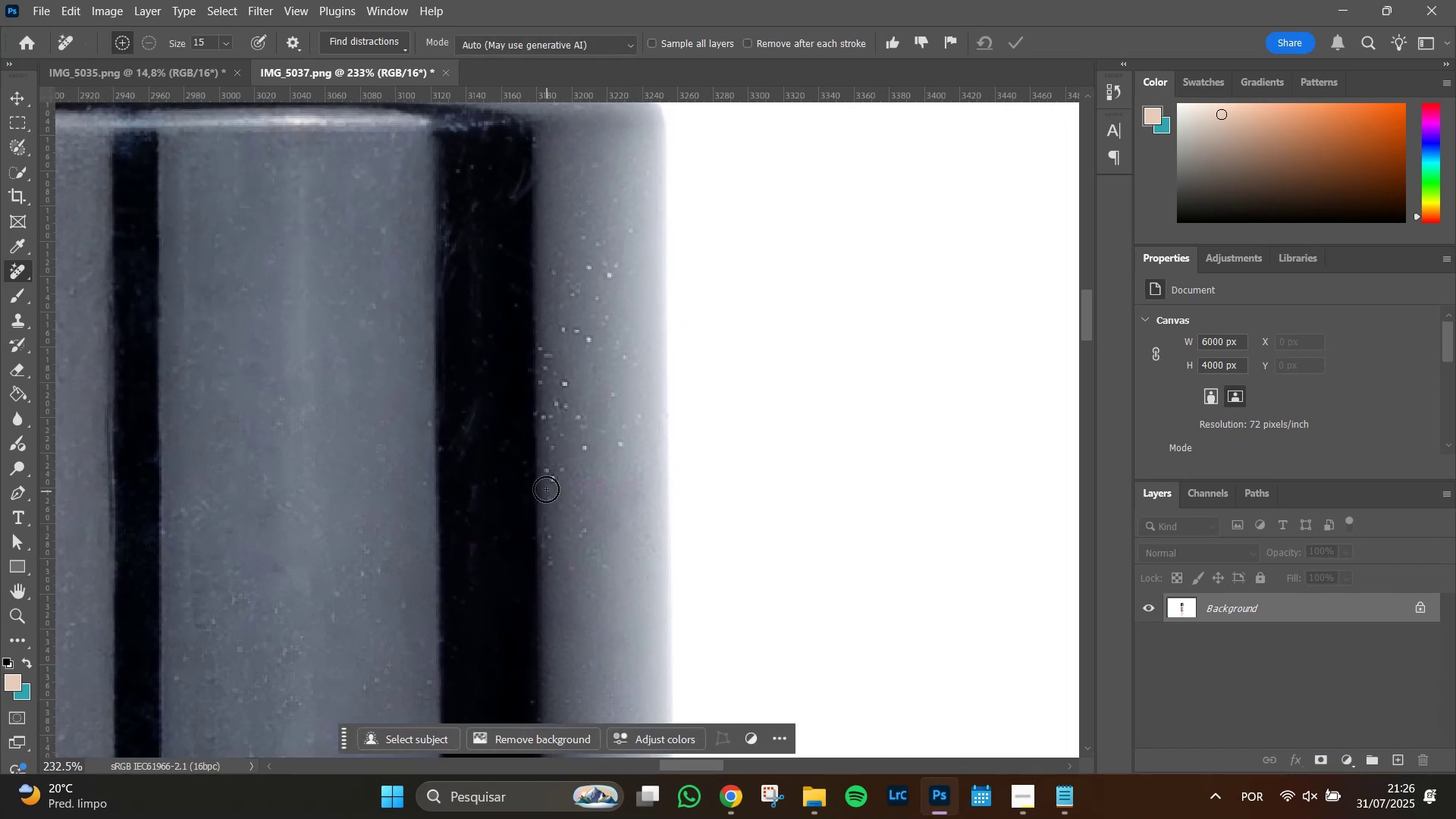 
left_click_drag(start_coordinate=[693, 306], to_coordinate=[624, 525])
 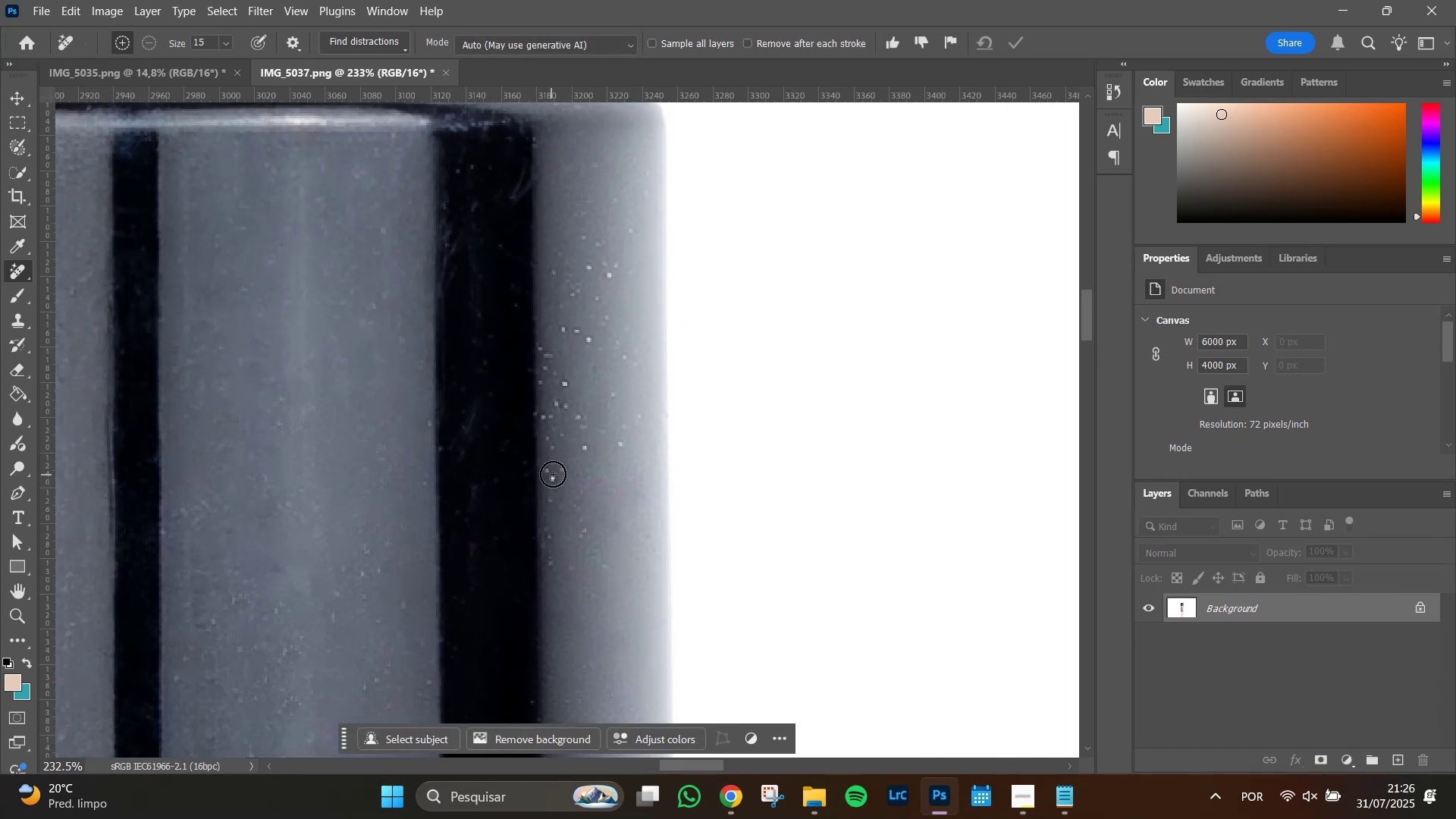 
left_click_drag(start_coordinate=[553, 472], to_coordinate=[560, 472])
 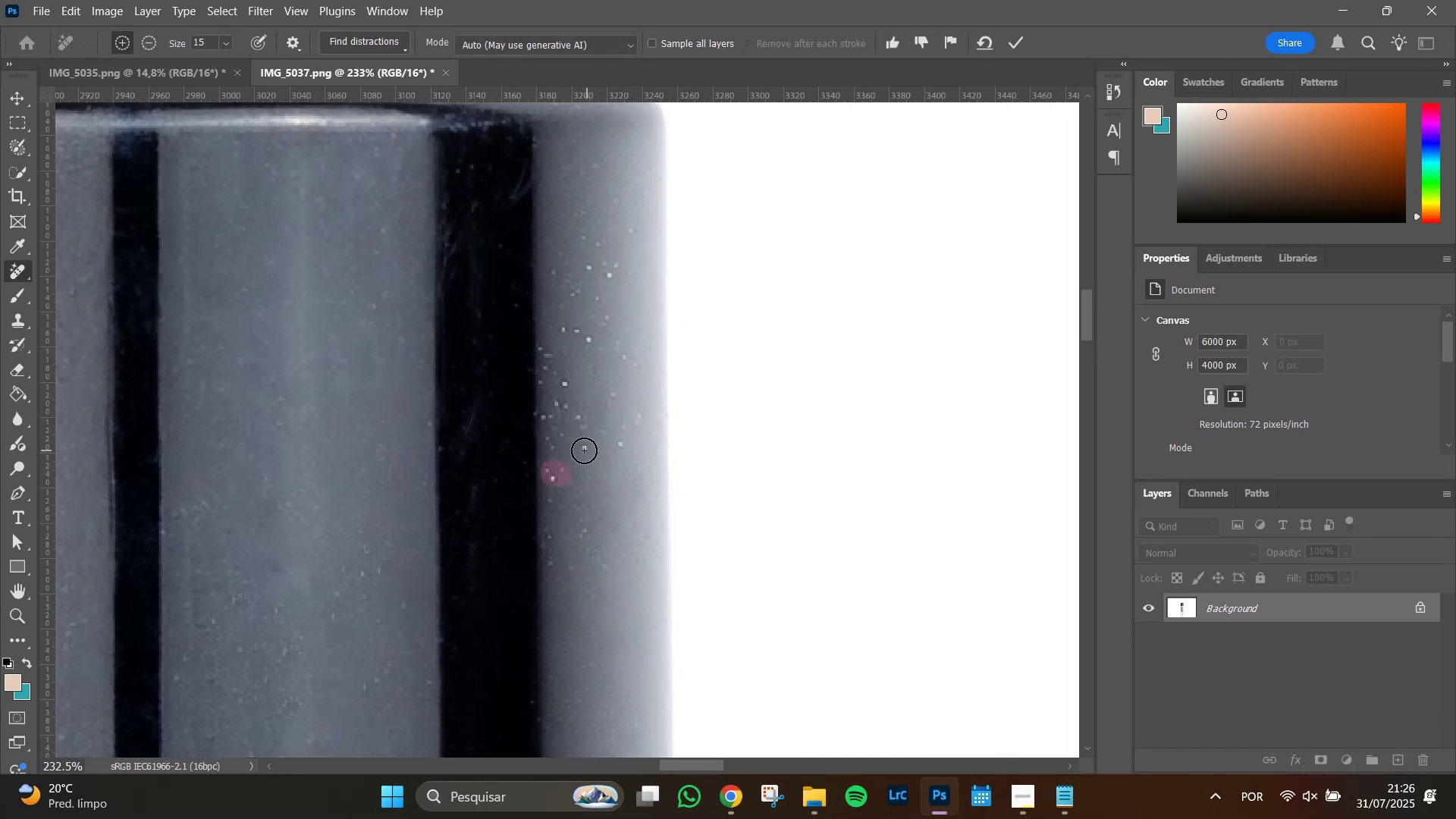 
left_click([583, 450])
 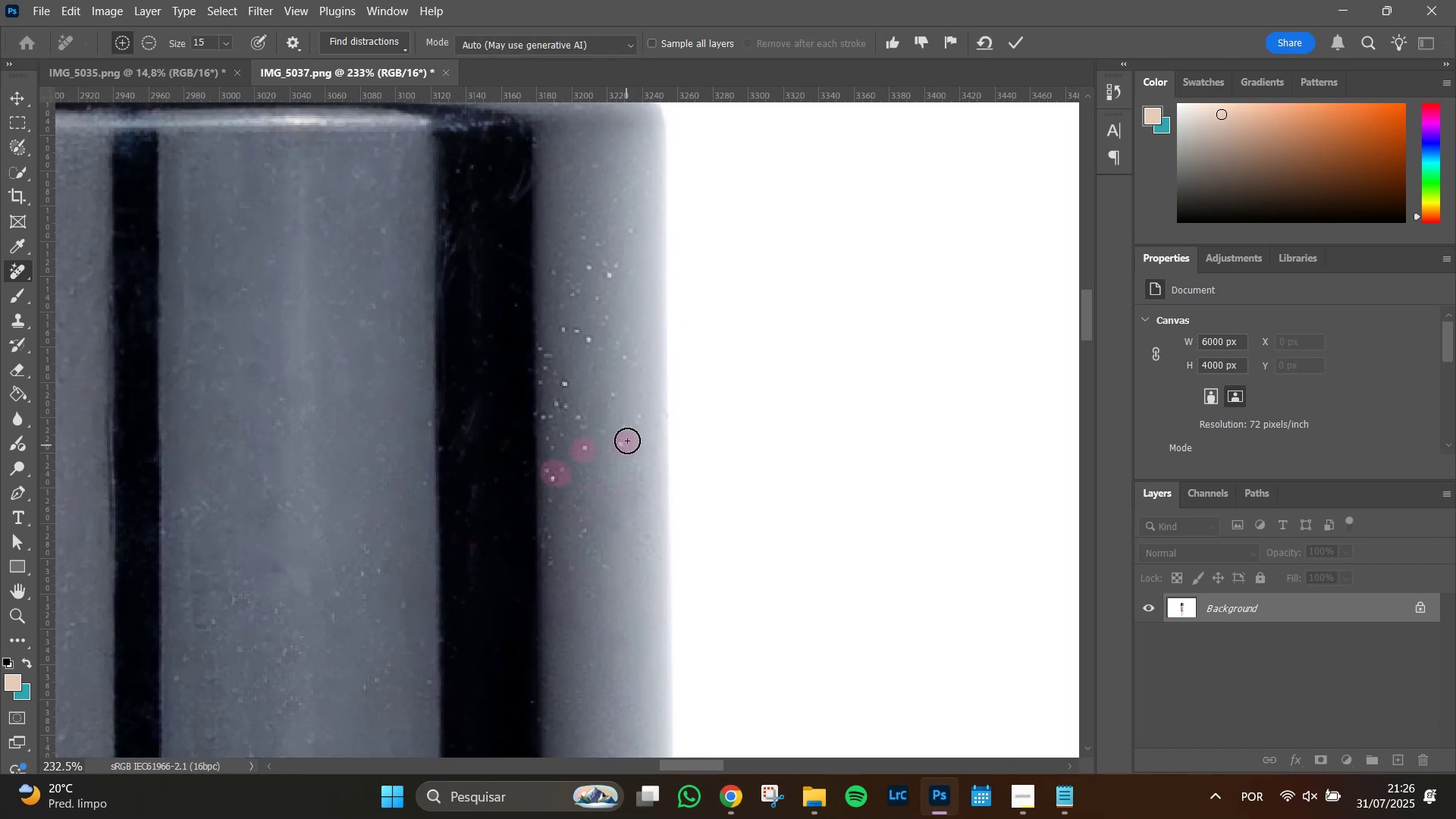 
double_click([641, 417])
 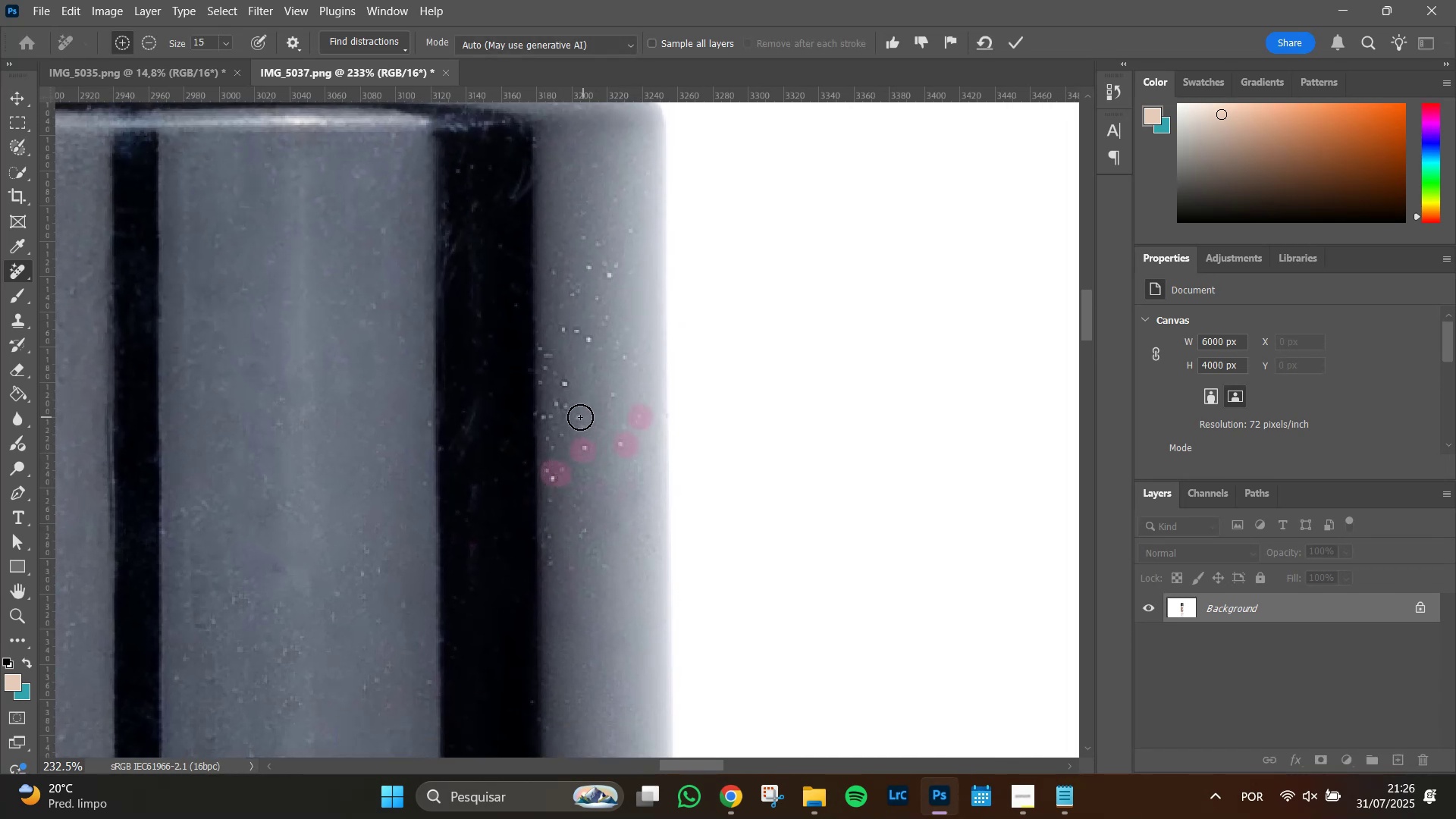 
left_click_drag(start_coordinate=[580, 417], to_coordinate=[585, 421])
 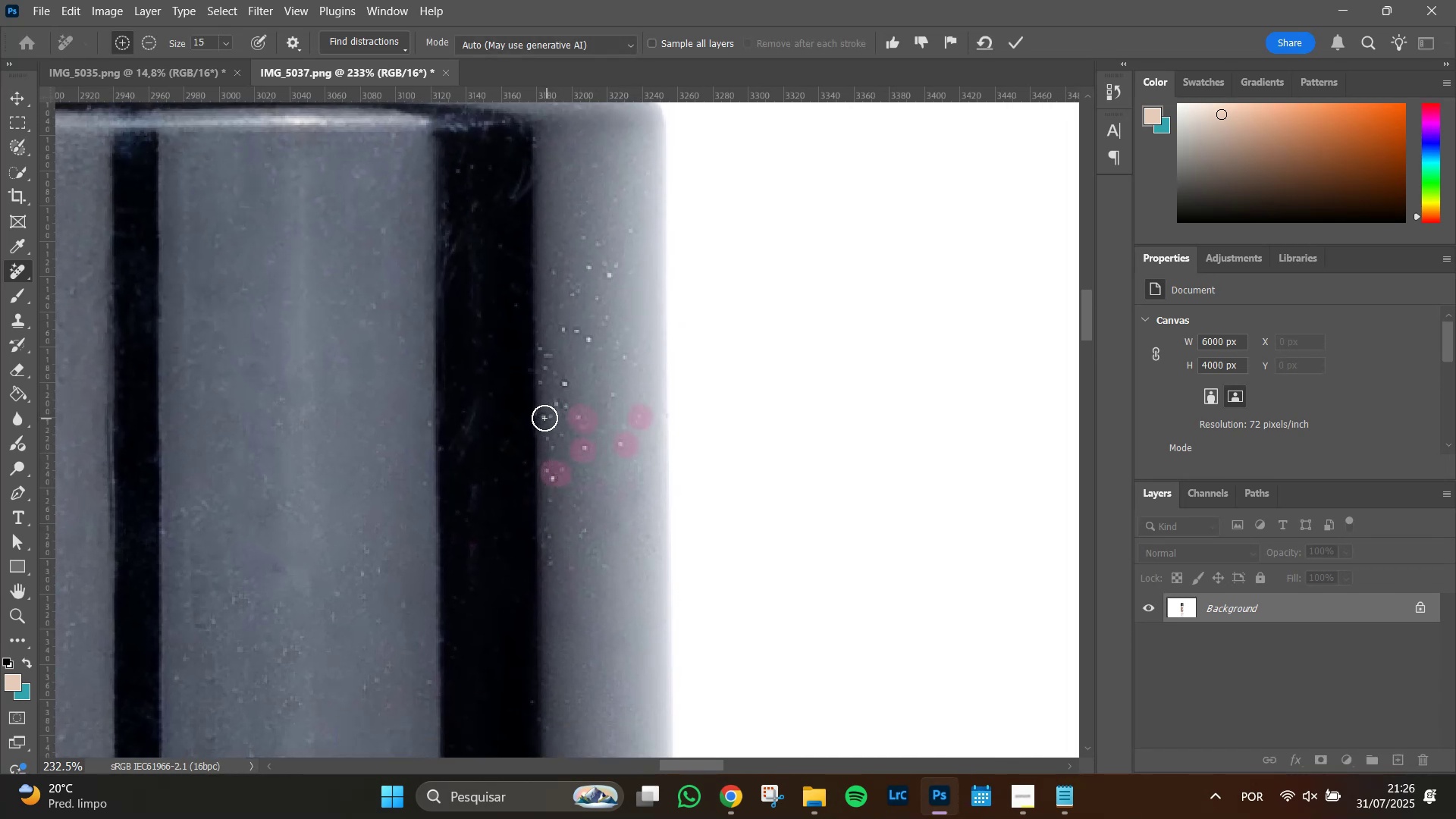 
left_click([544, 418])
 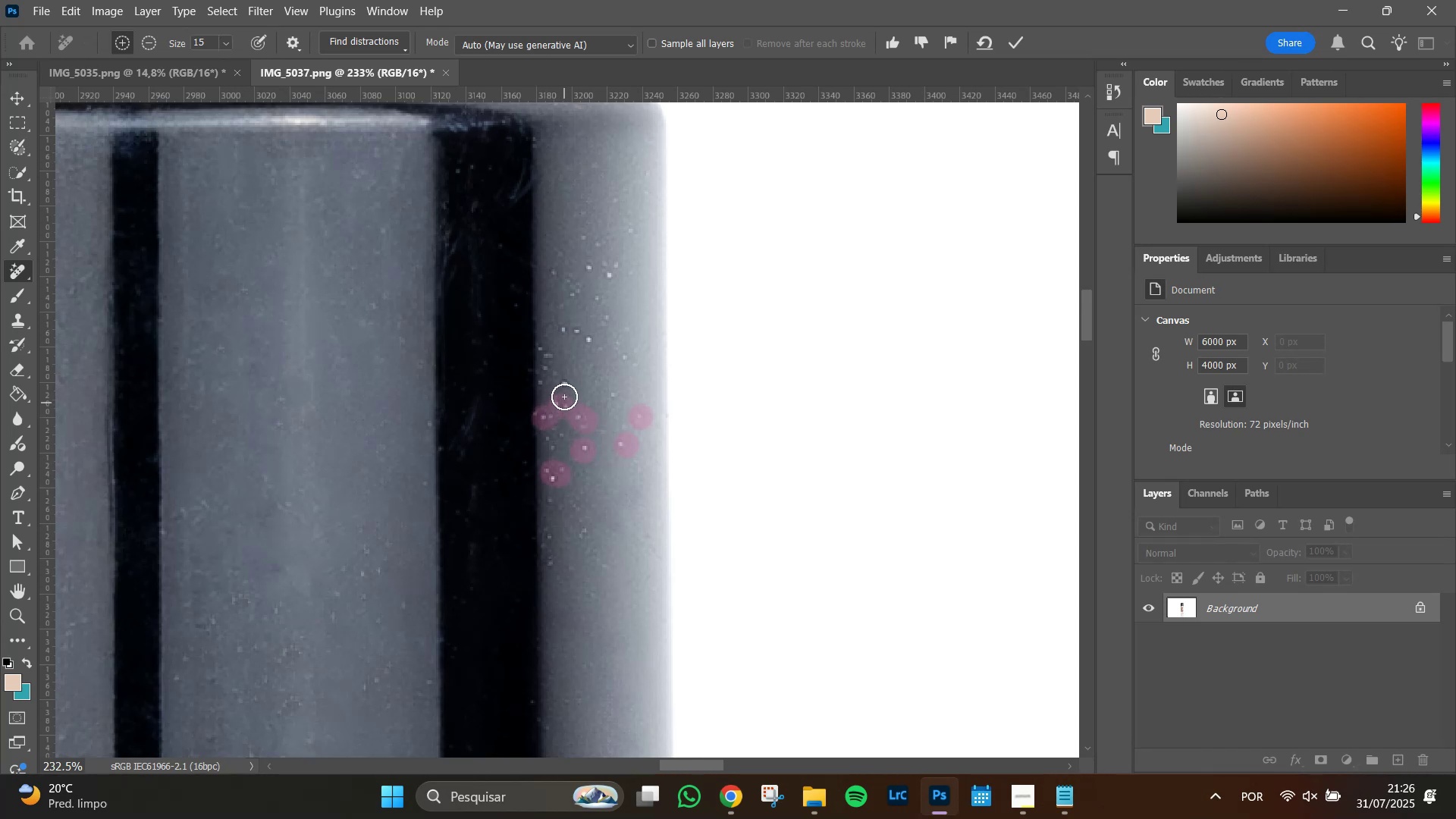 
double_click([562, 388])
 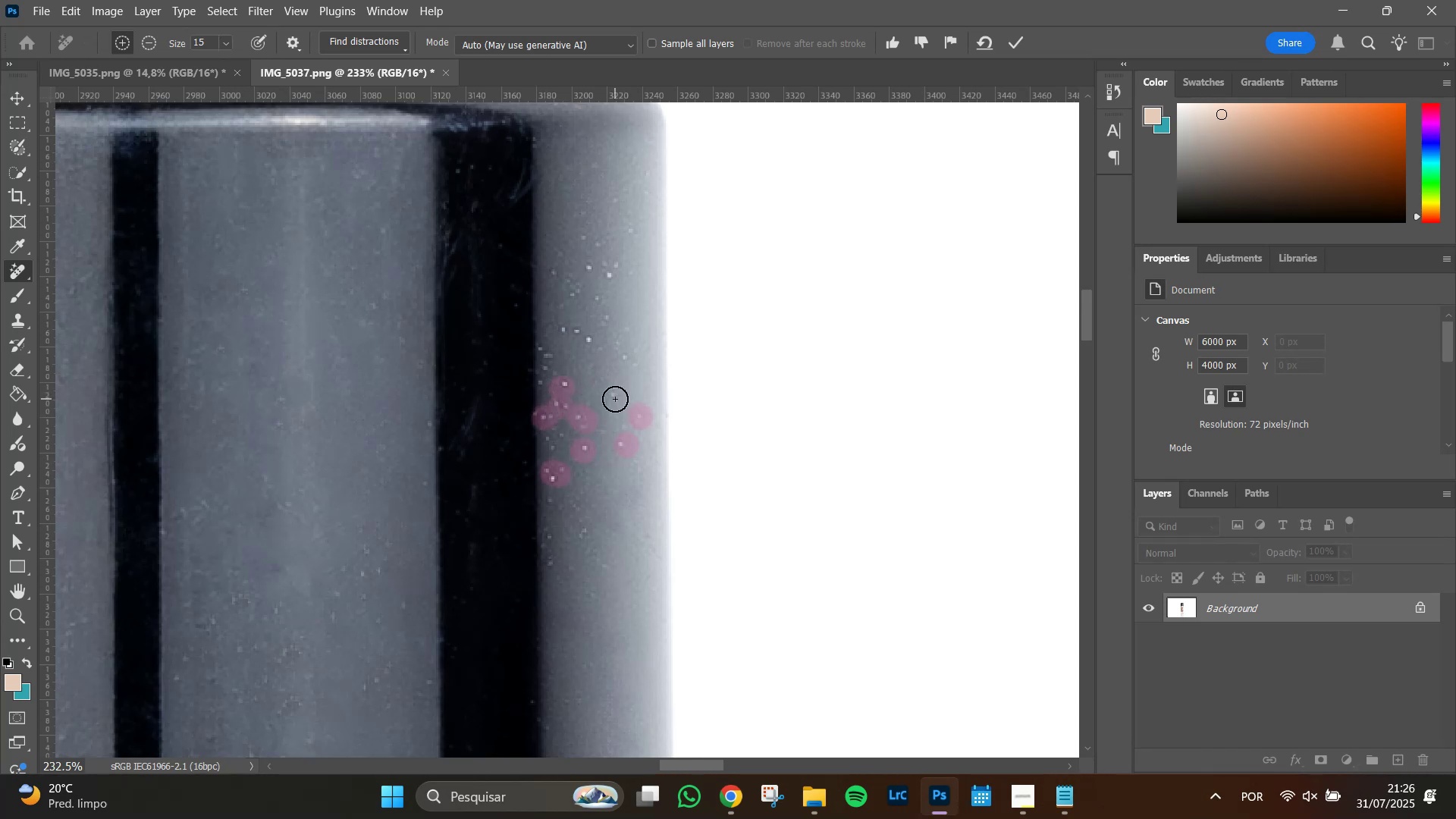 
left_click([620, 399])
 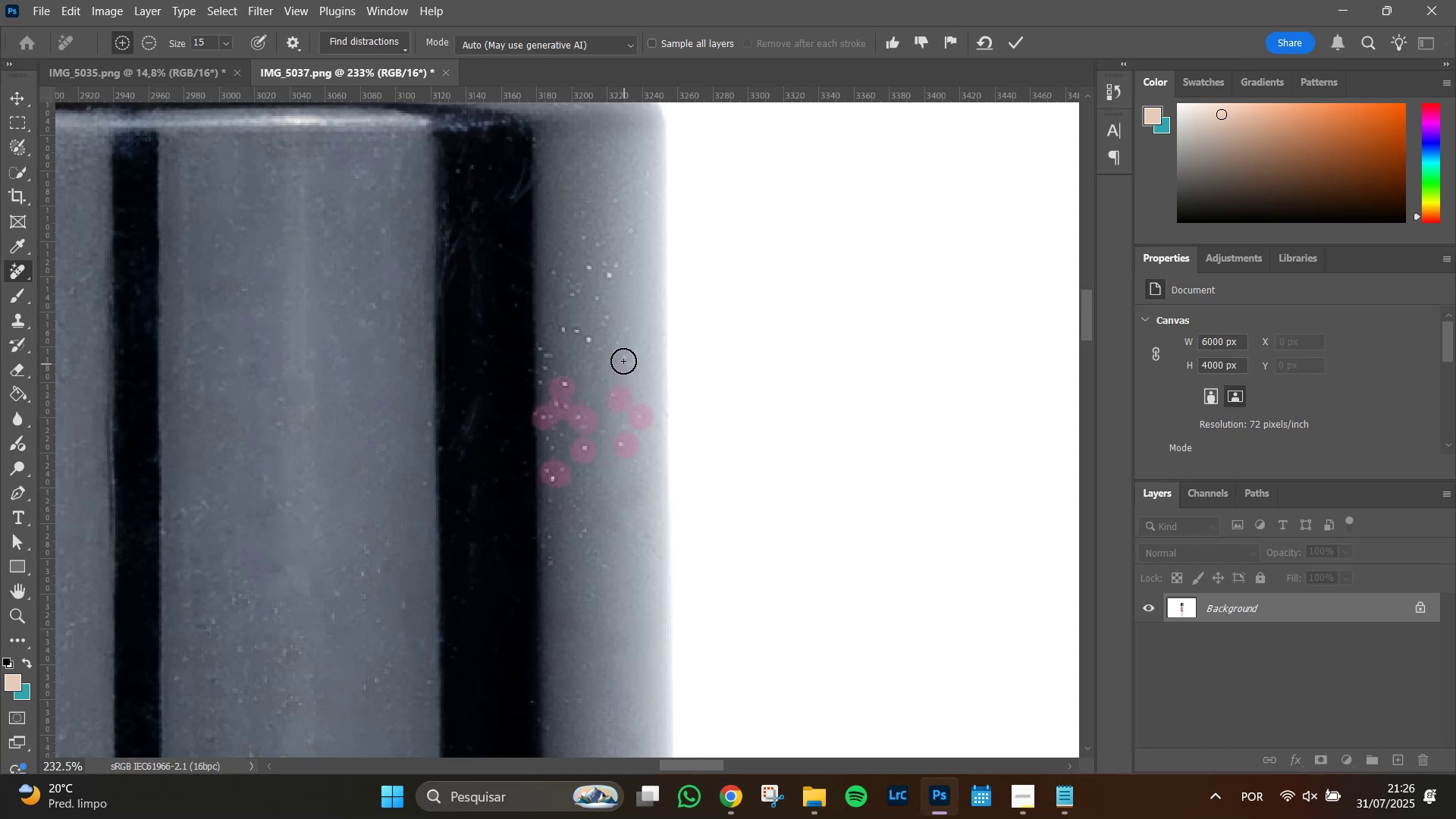 
left_click([623, 360])
 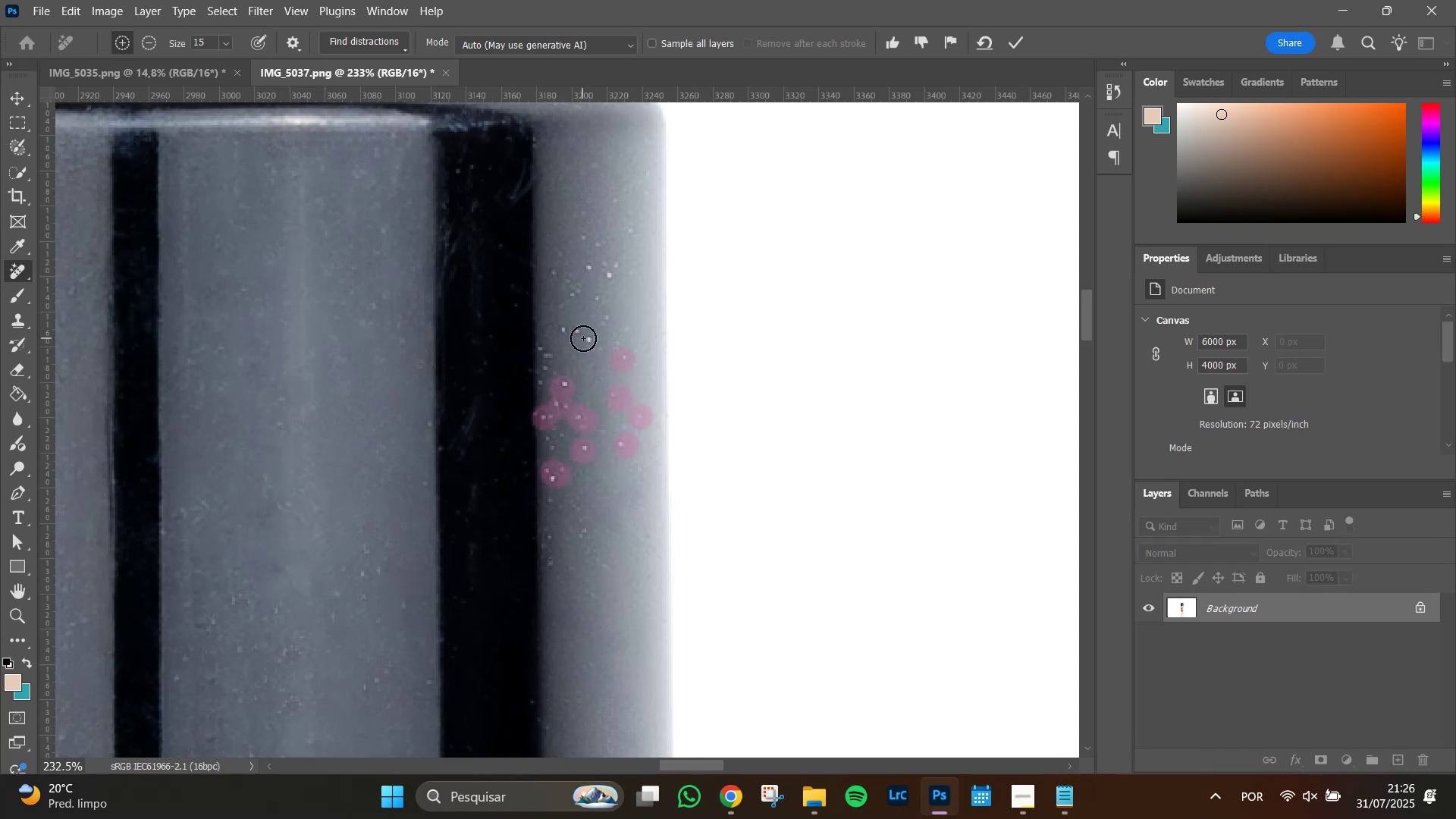 
left_click_drag(start_coordinate=[588, 340], to_coordinate=[569, 331])
 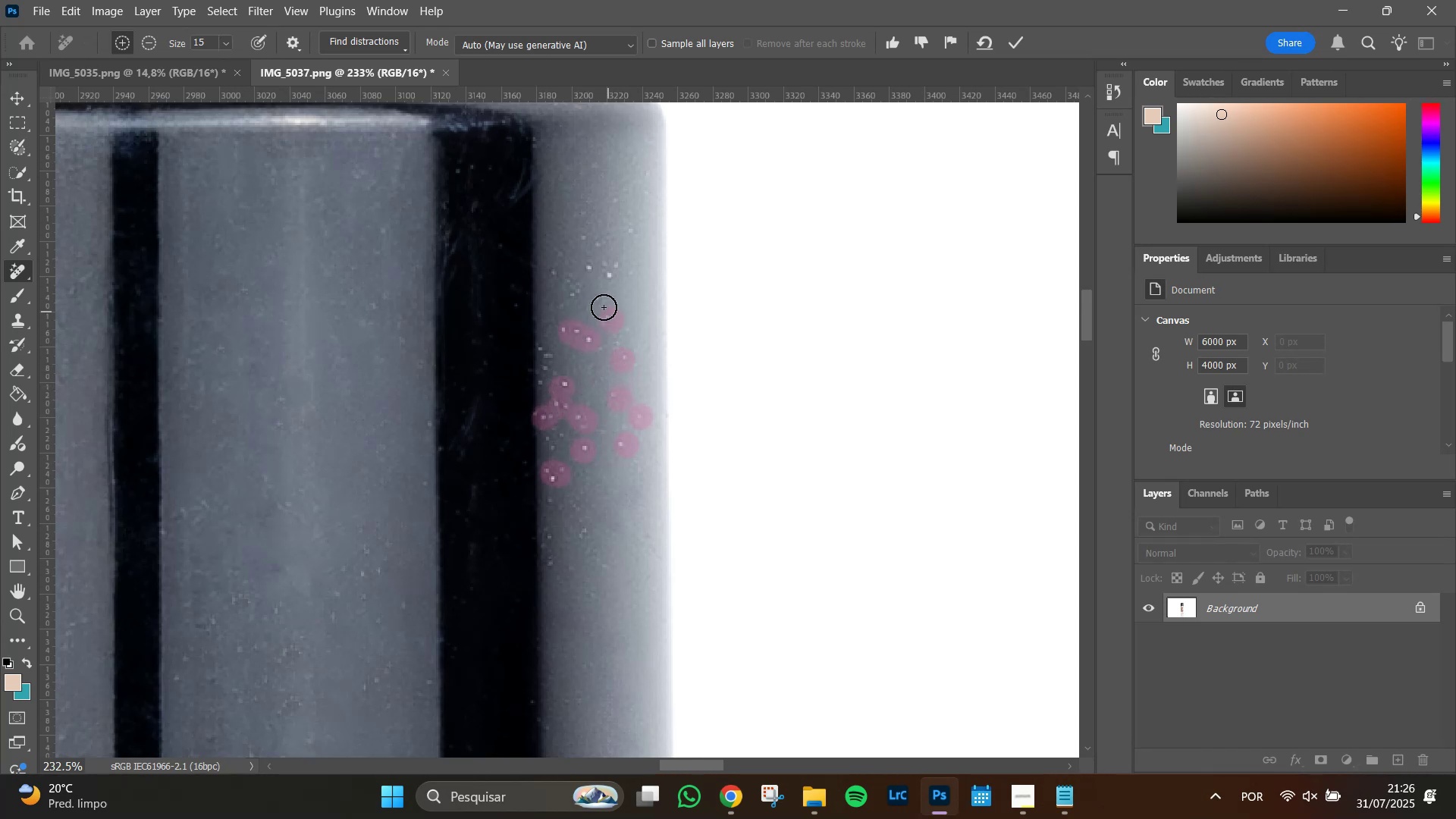 
double_click([601, 303])
 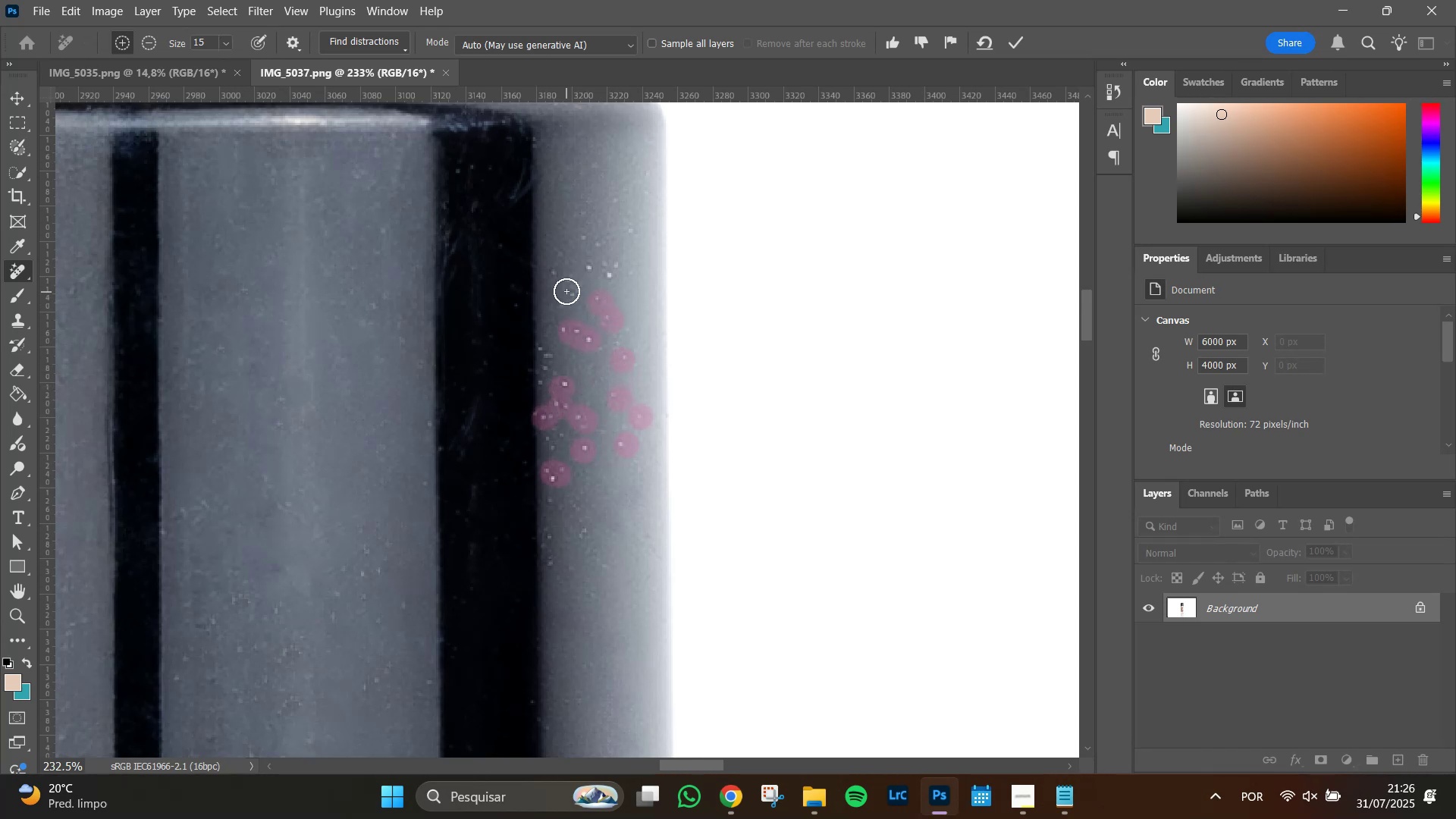 
left_click_drag(start_coordinate=[570, 291], to_coordinate=[580, 289])
 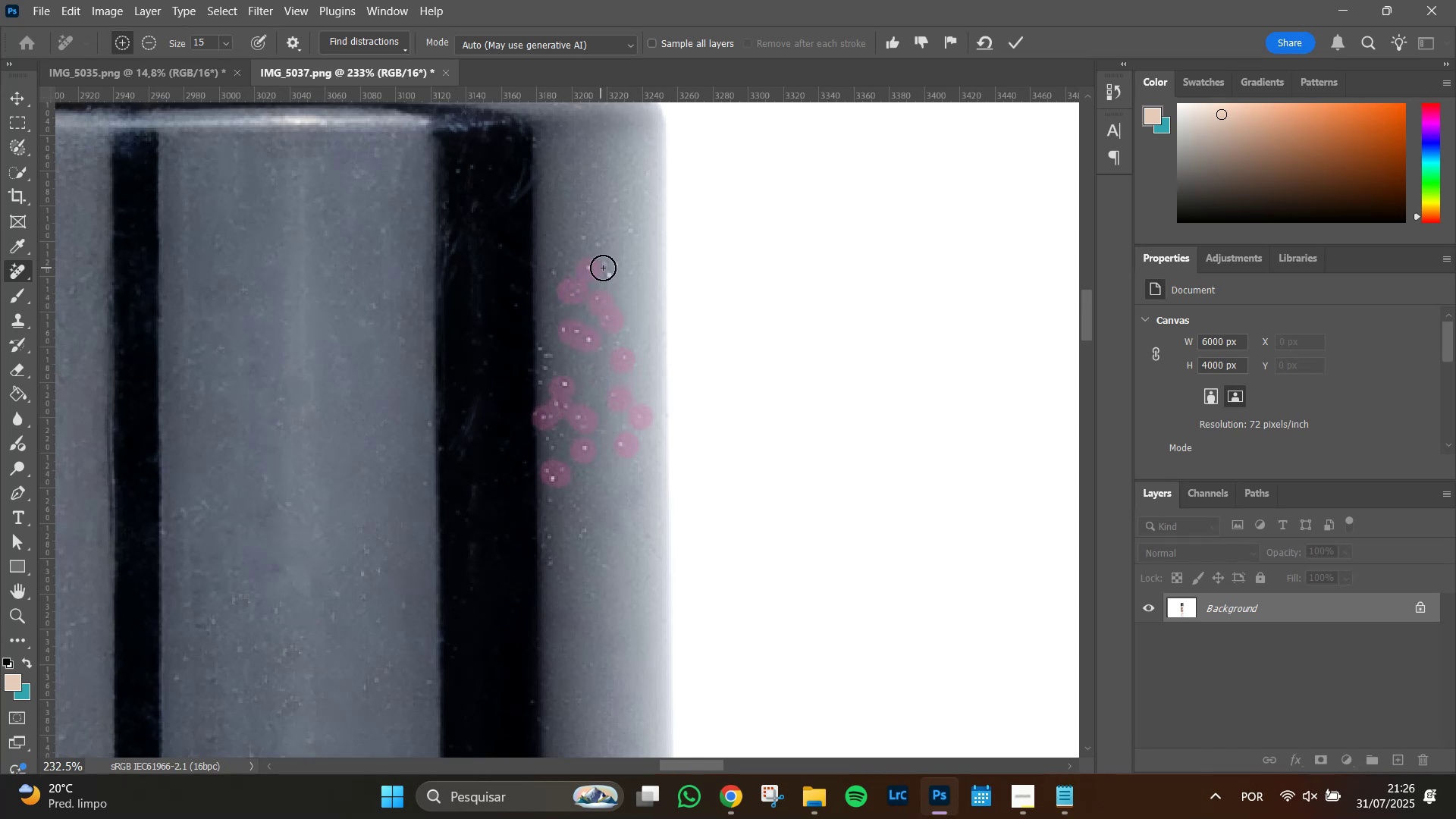 
left_click_drag(start_coordinate=[609, 272], to_coordinate=[616, 271])
 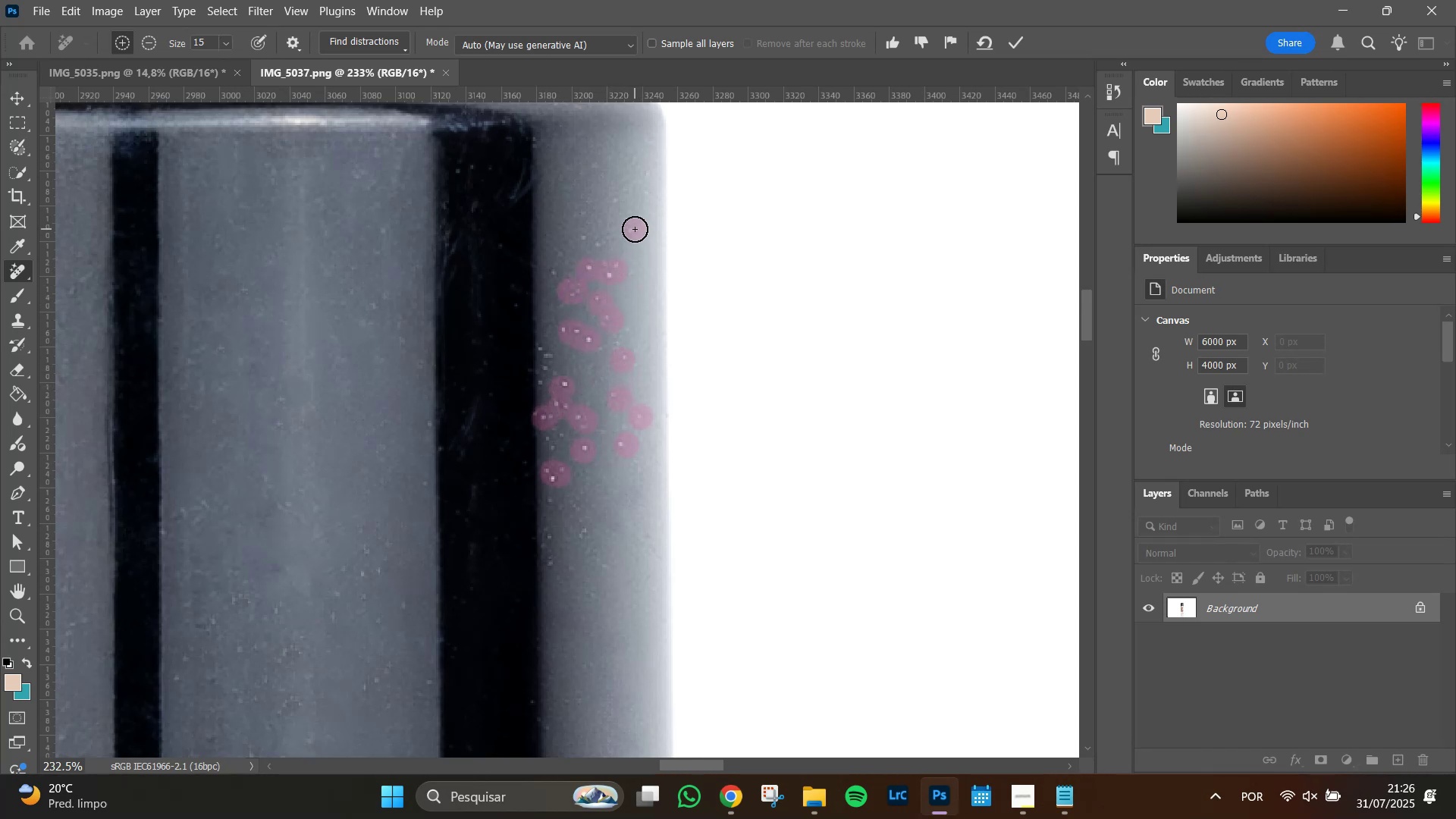 
double_click([600, 243])
 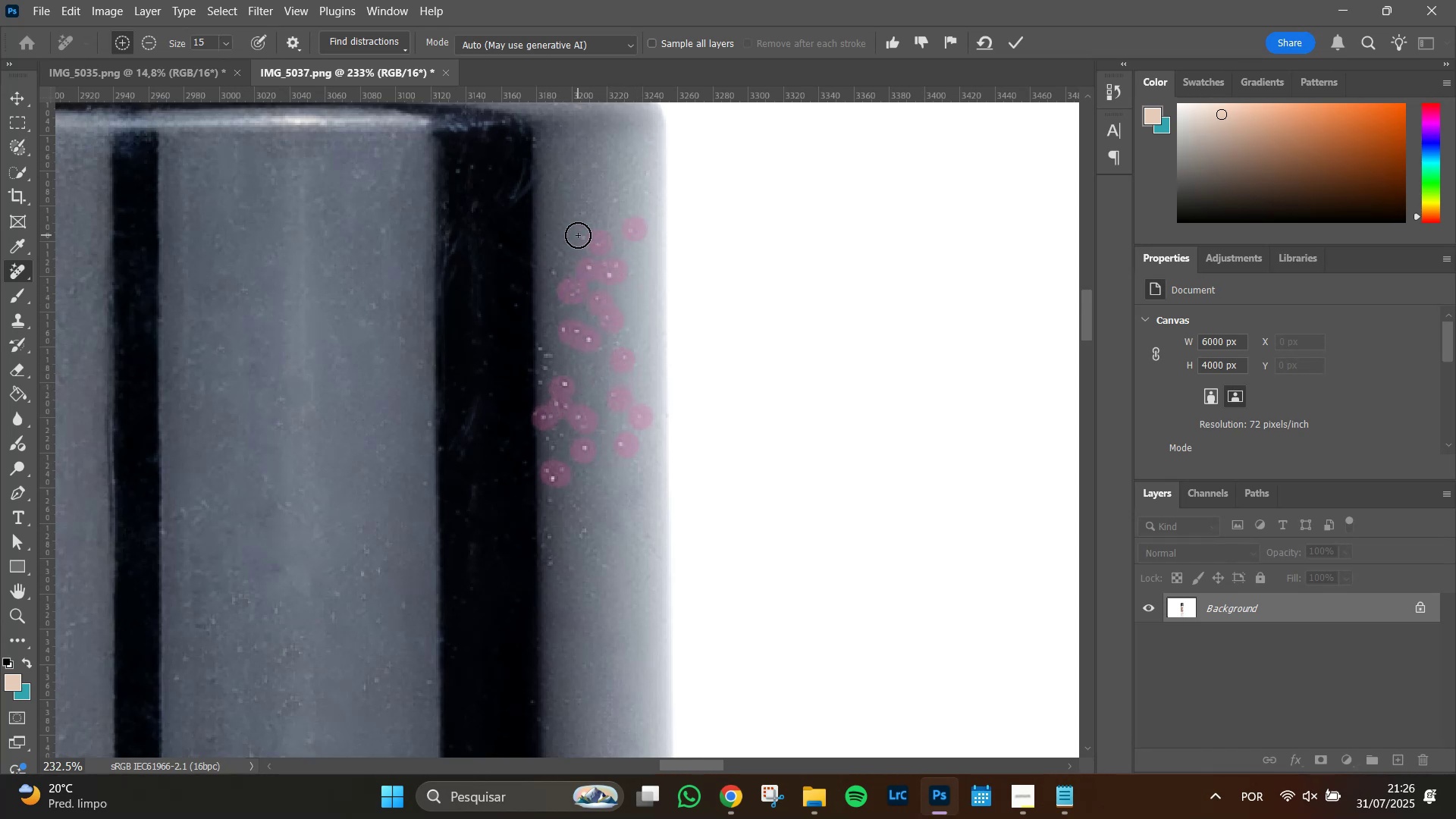 
triple_click([578, 235])
 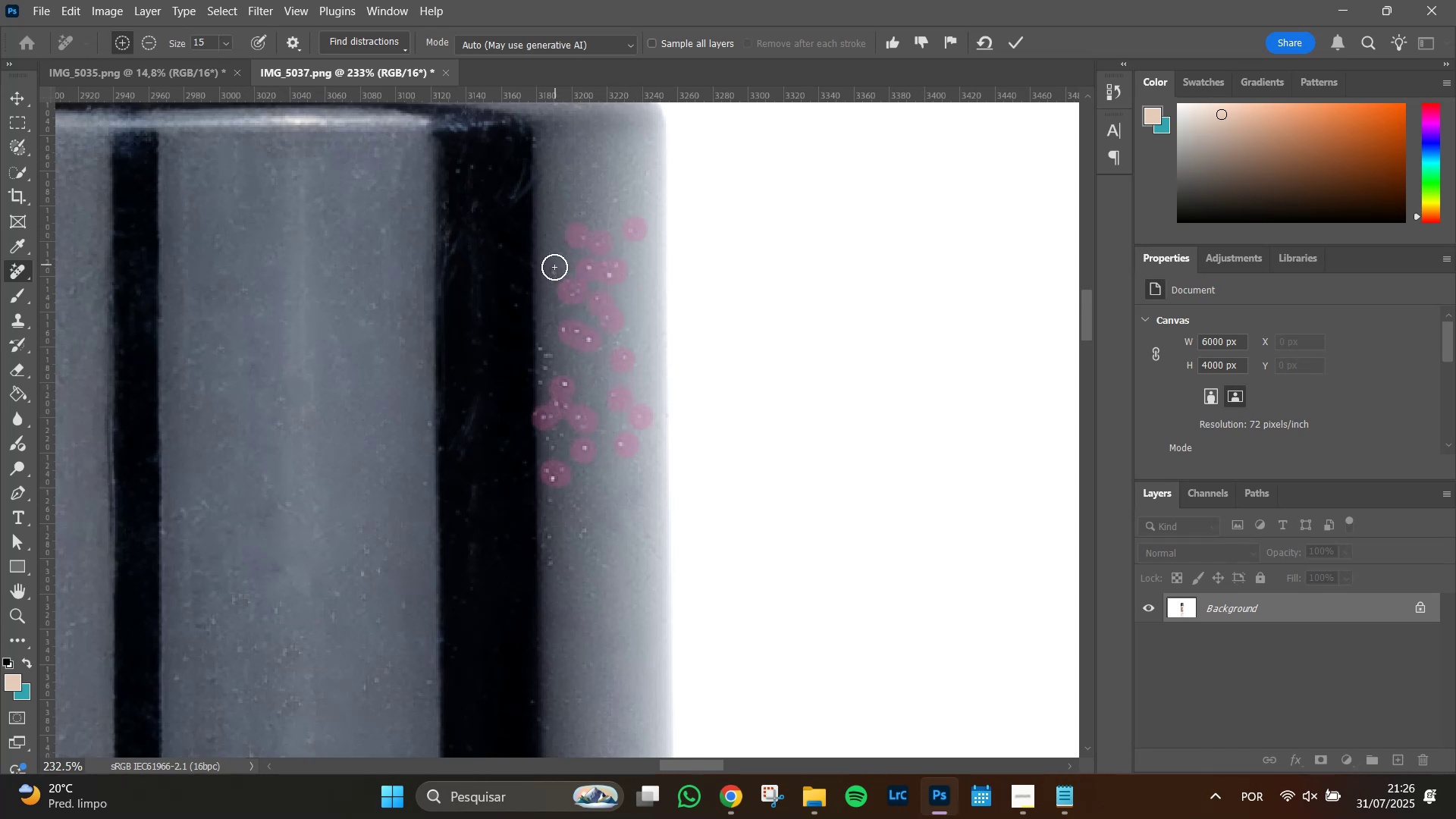 
left_click([554, 270])
 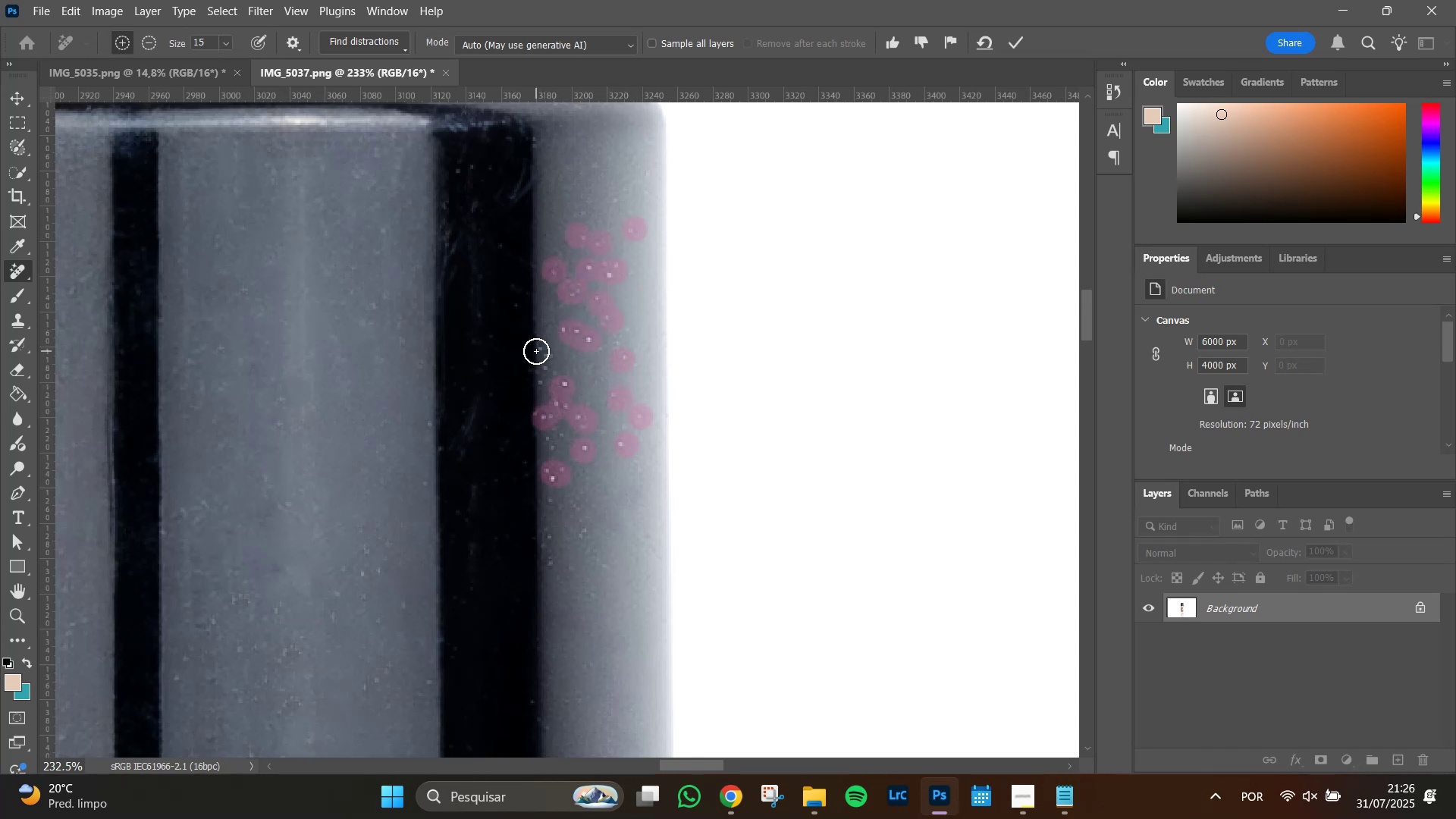 
left_click_drag(start_coordinate=[538, 352], to_coordinate=[542, 383])
 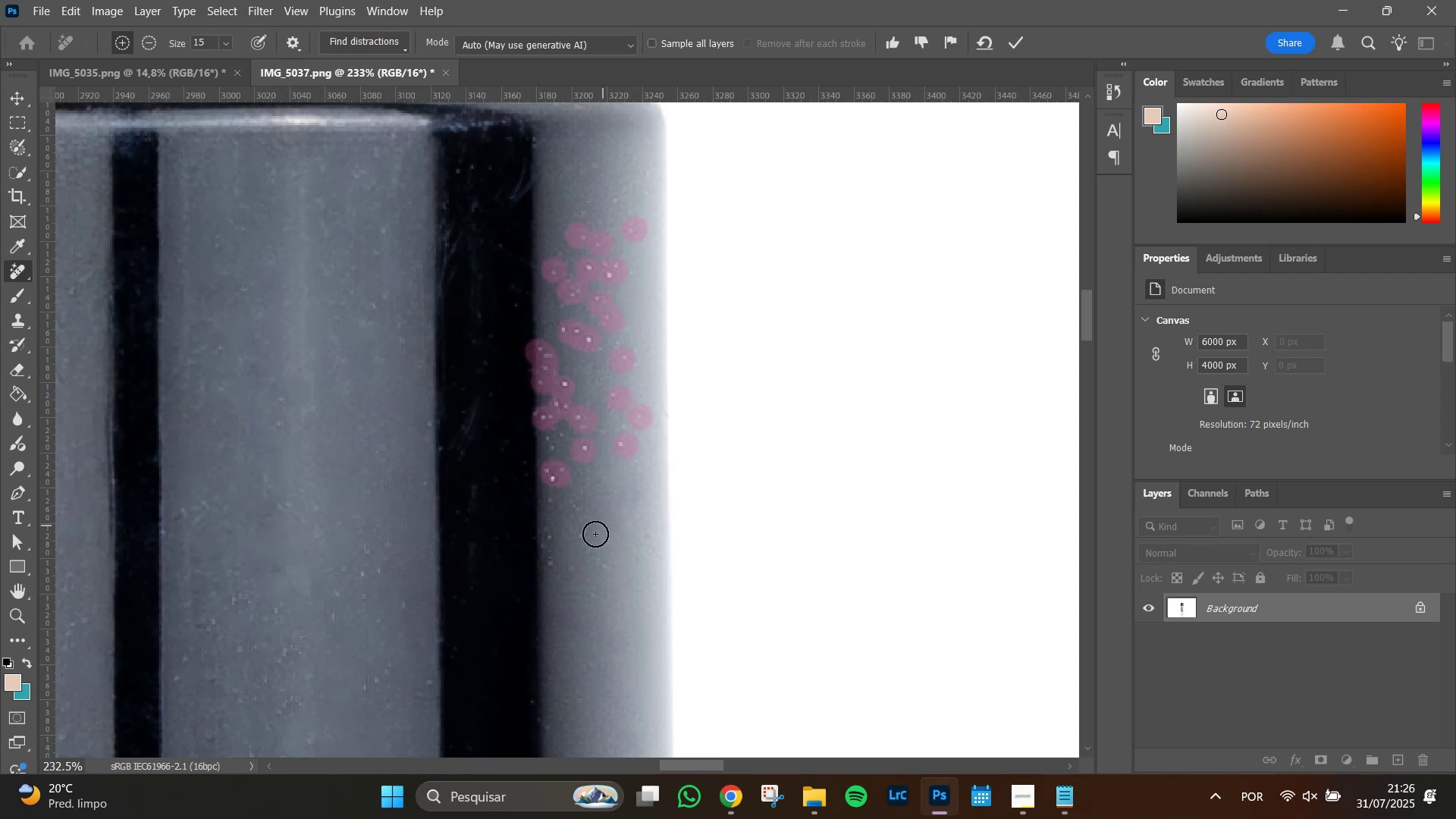 
left_click([588, 541])
 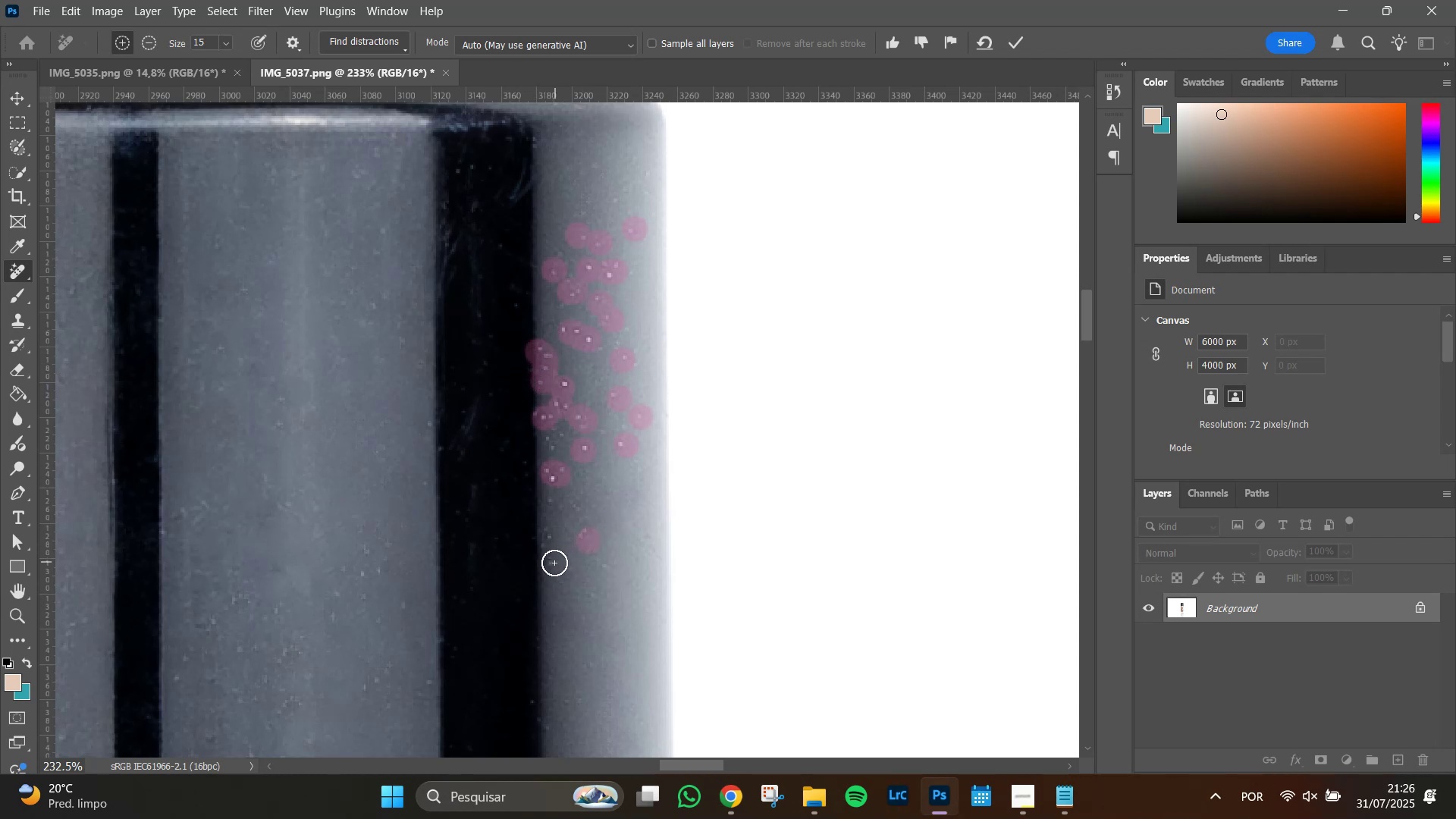 
left_click([554, 563])
 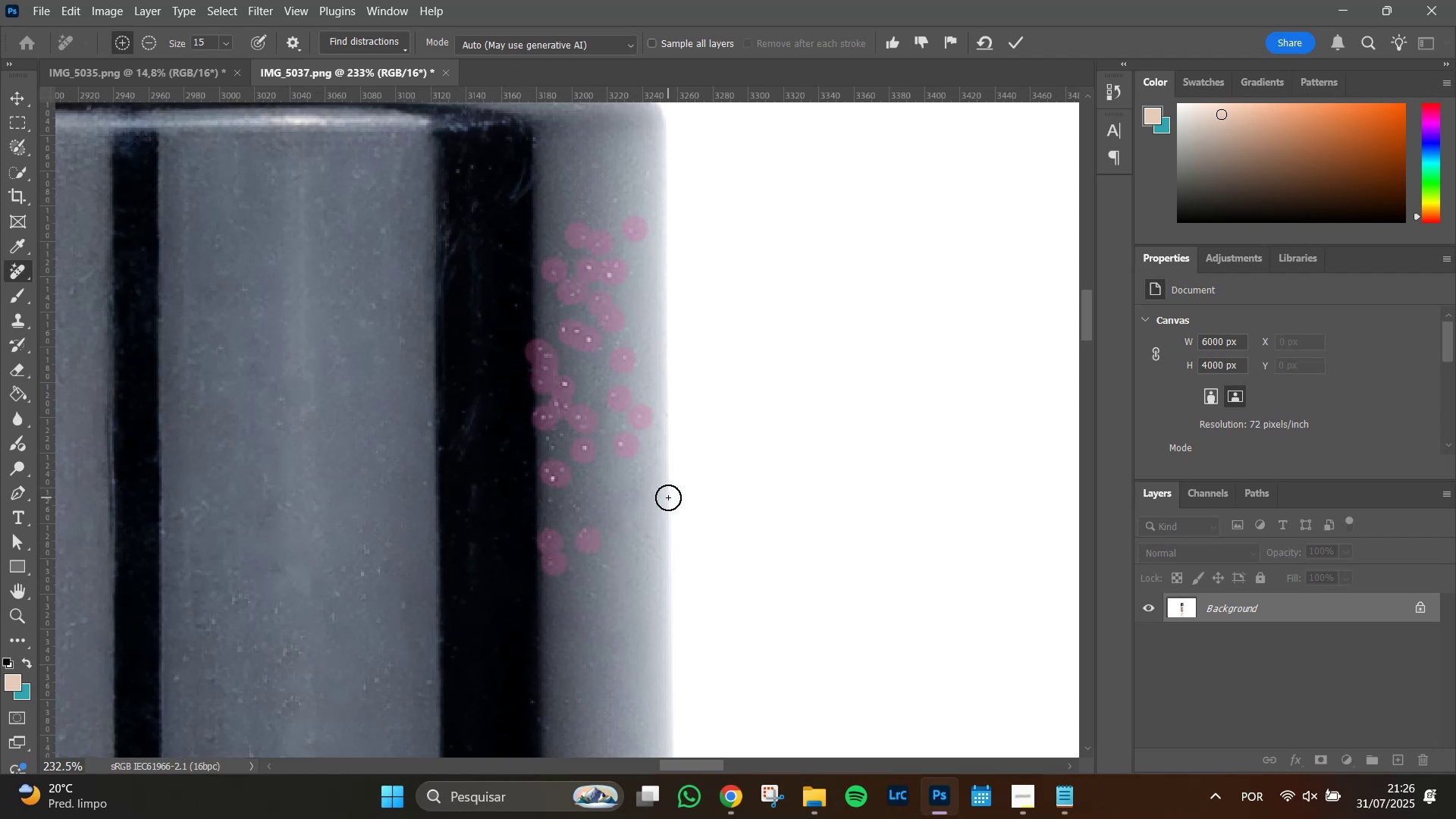 
key(Enter)
 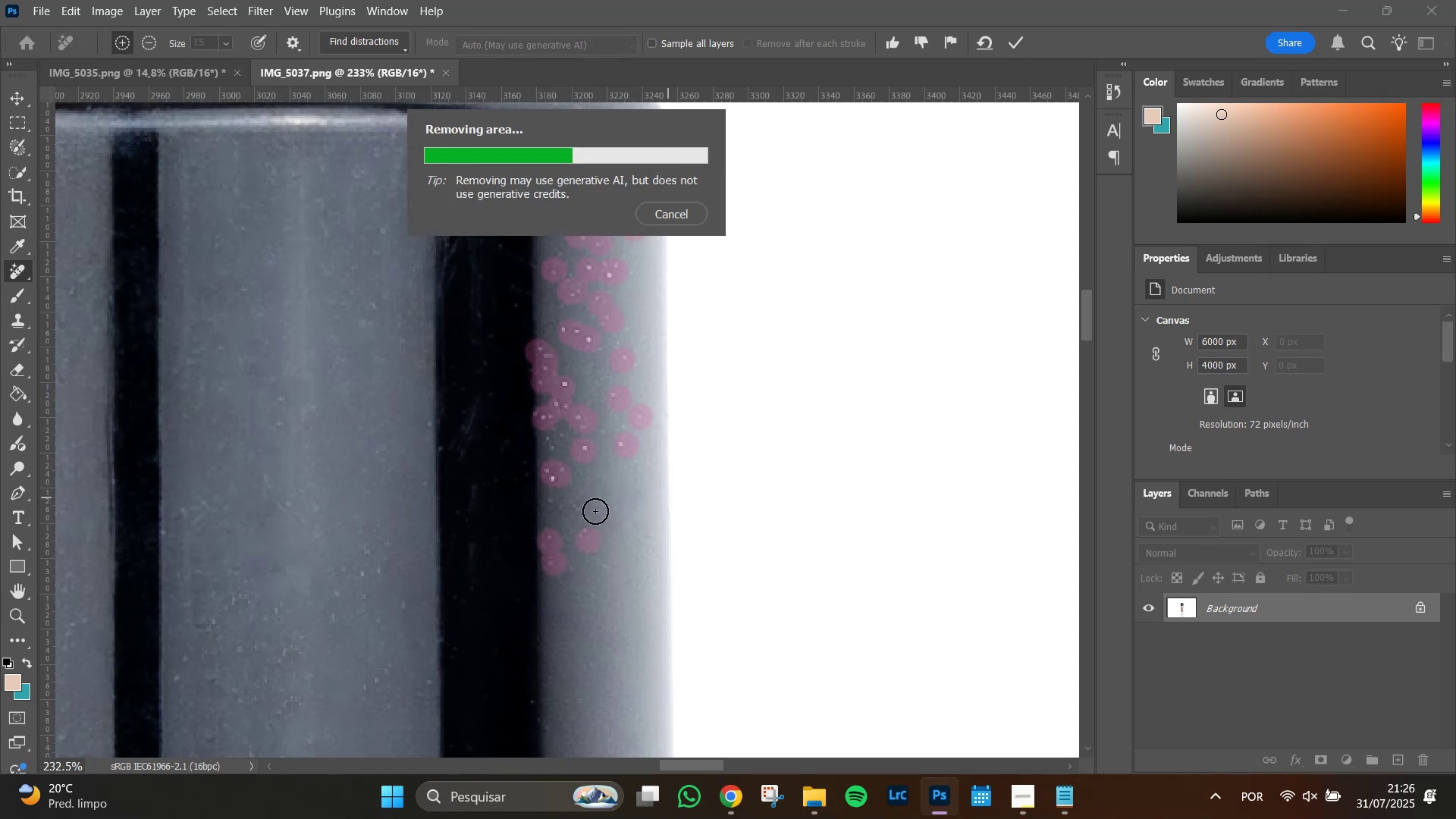 
left_click_drag(start_coordinate=[482, 405], to_coordinate=[465, 450])
 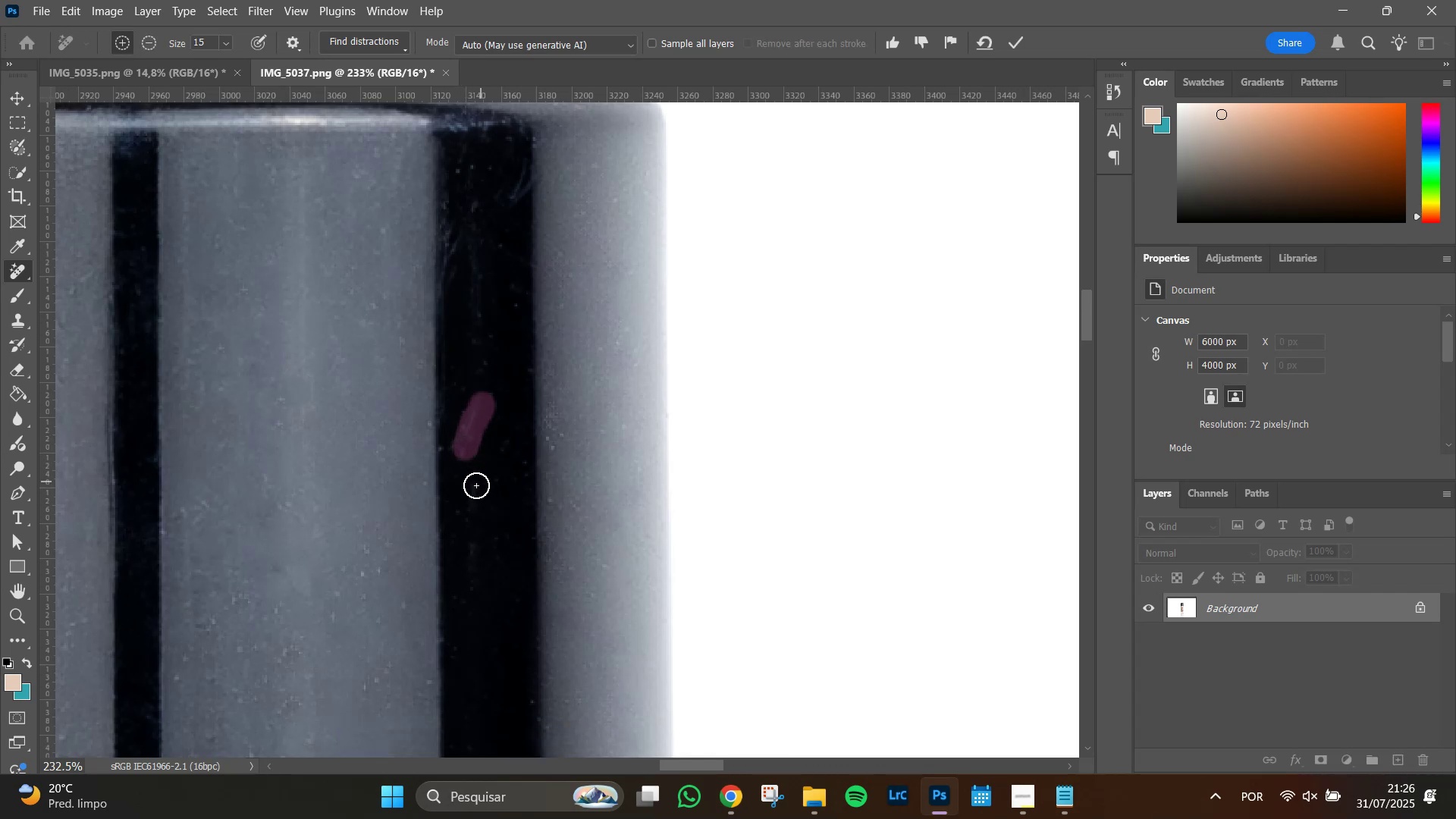 
left_click_drag(start_coordinate=[474, 487], to_coordinate=[469, 515])
 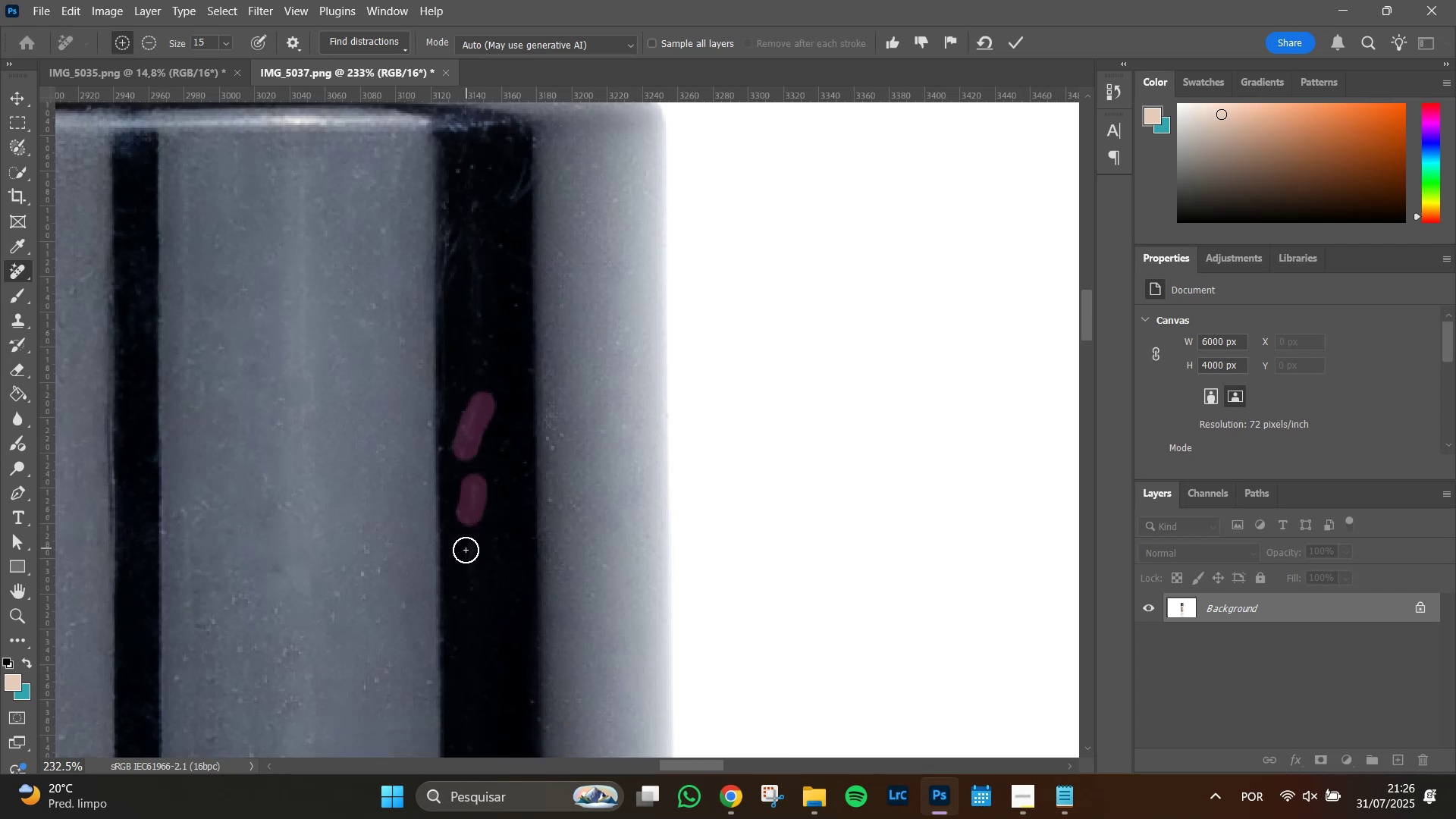 
left_click_drag(start_coordinate=[466, 551], to_coordinate=[477, 592])
 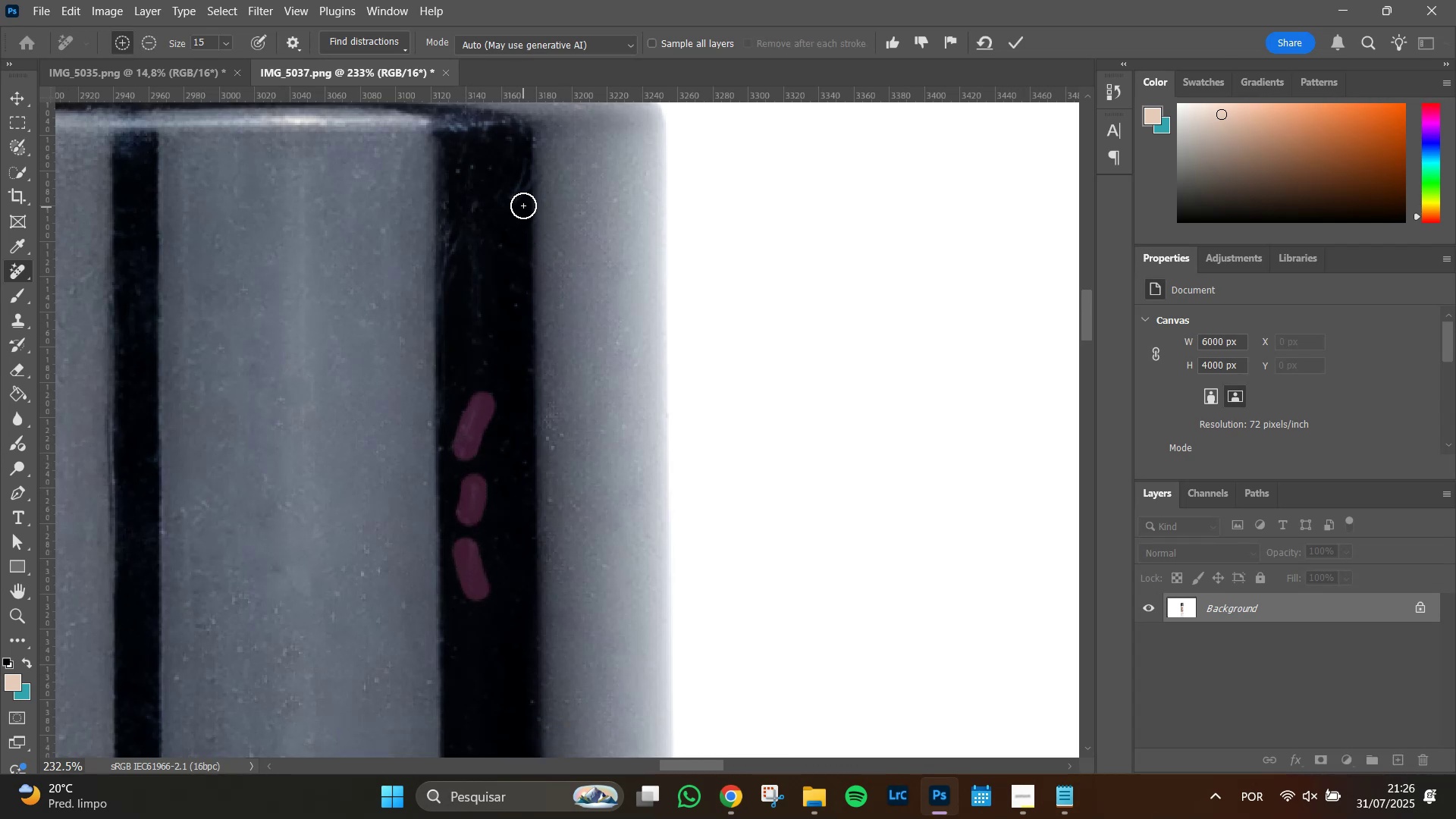 
left_click_drag(start_coordinate=[519, 202], to_coordinate=[536, 174])
 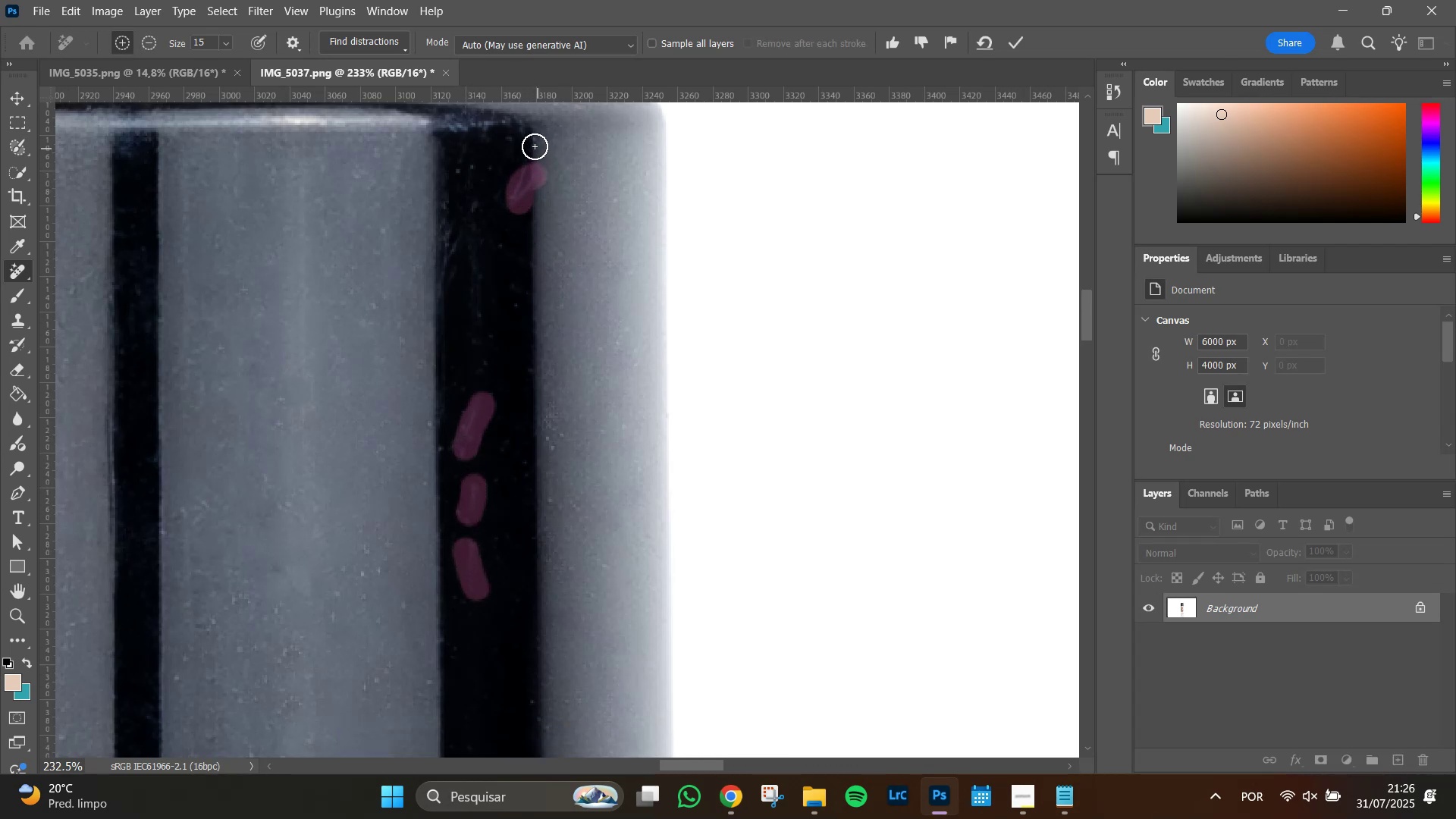 
left_click([535, 145])
 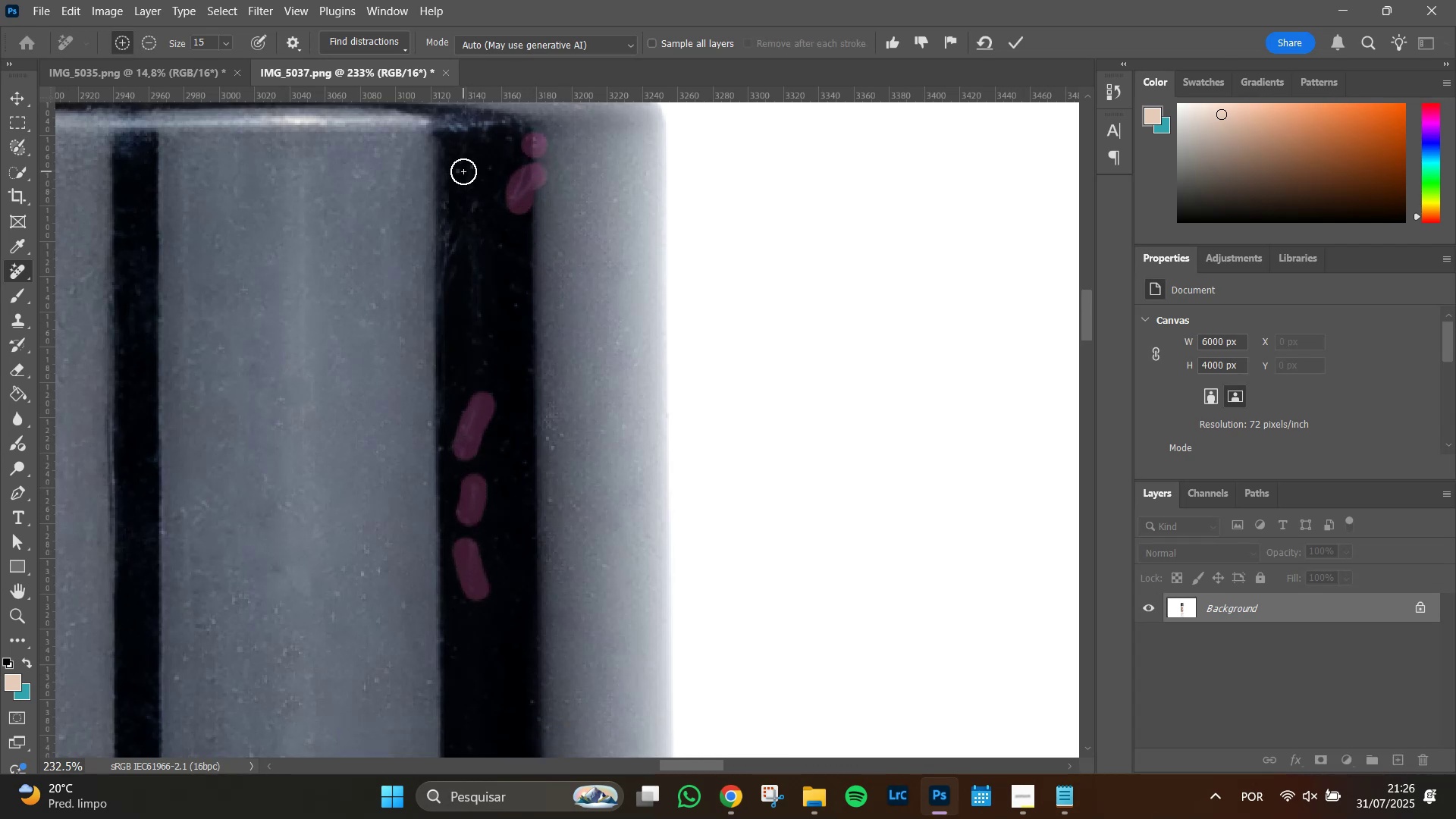 
left_click_drag(start_coordinate=[467, 170], to_coordinate=[482, 165])
 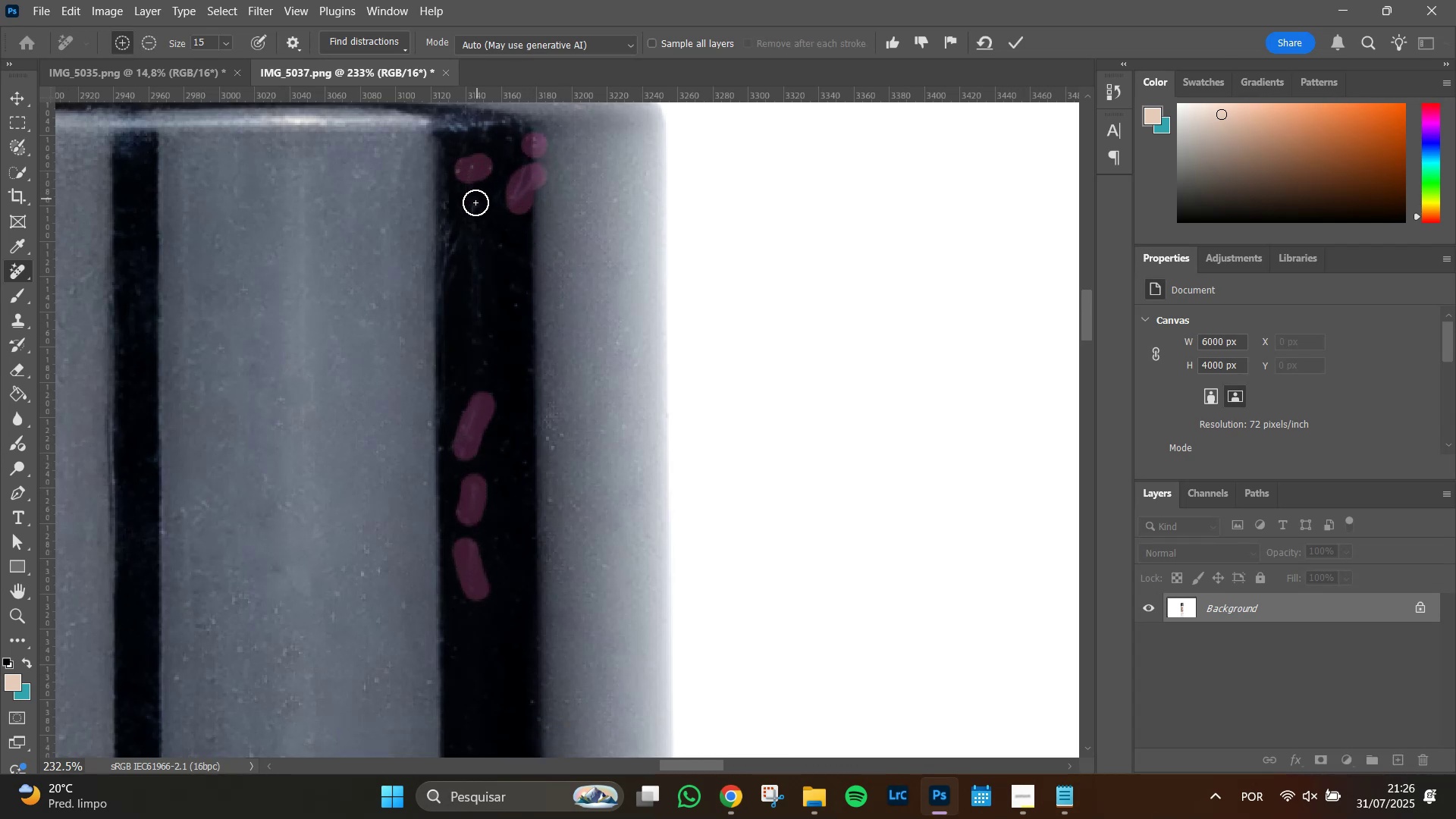 
left_click([475, 203])
 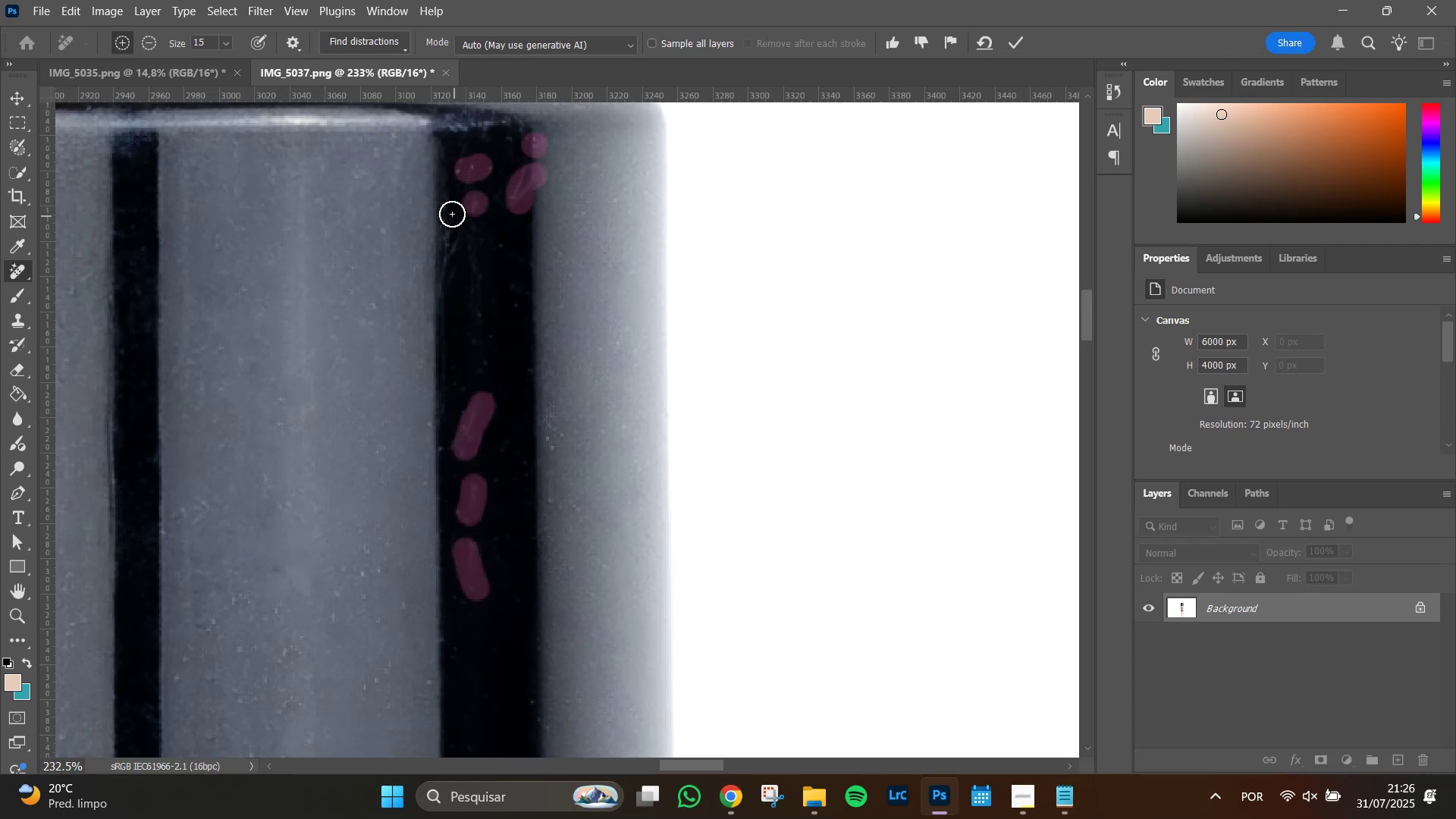 
left_click_drag(start_coordinate=[444, 205], to_coordinate=[441, 293])
 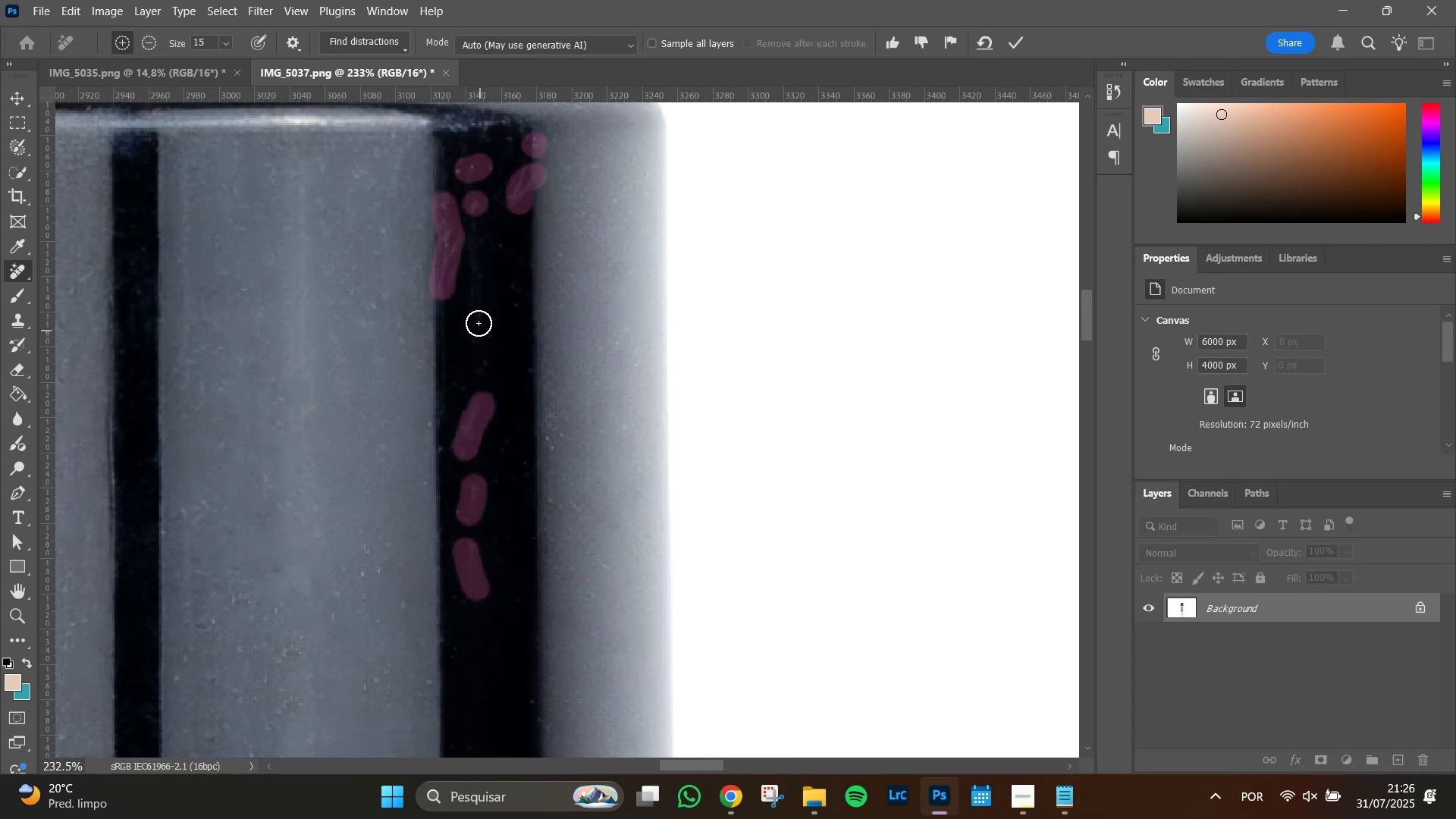 
left_click([479, 315])
 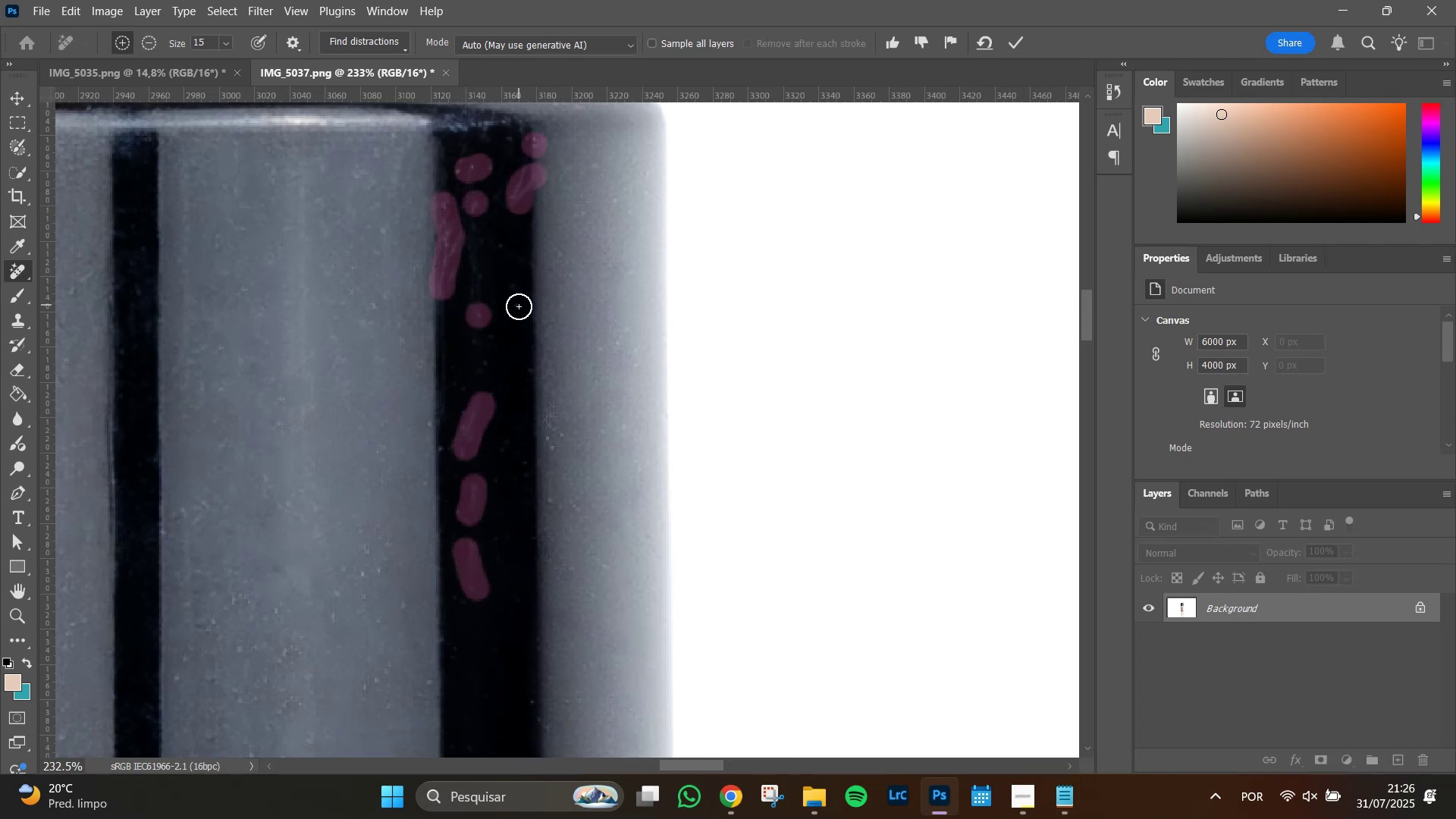 
left_click([516, 309])
 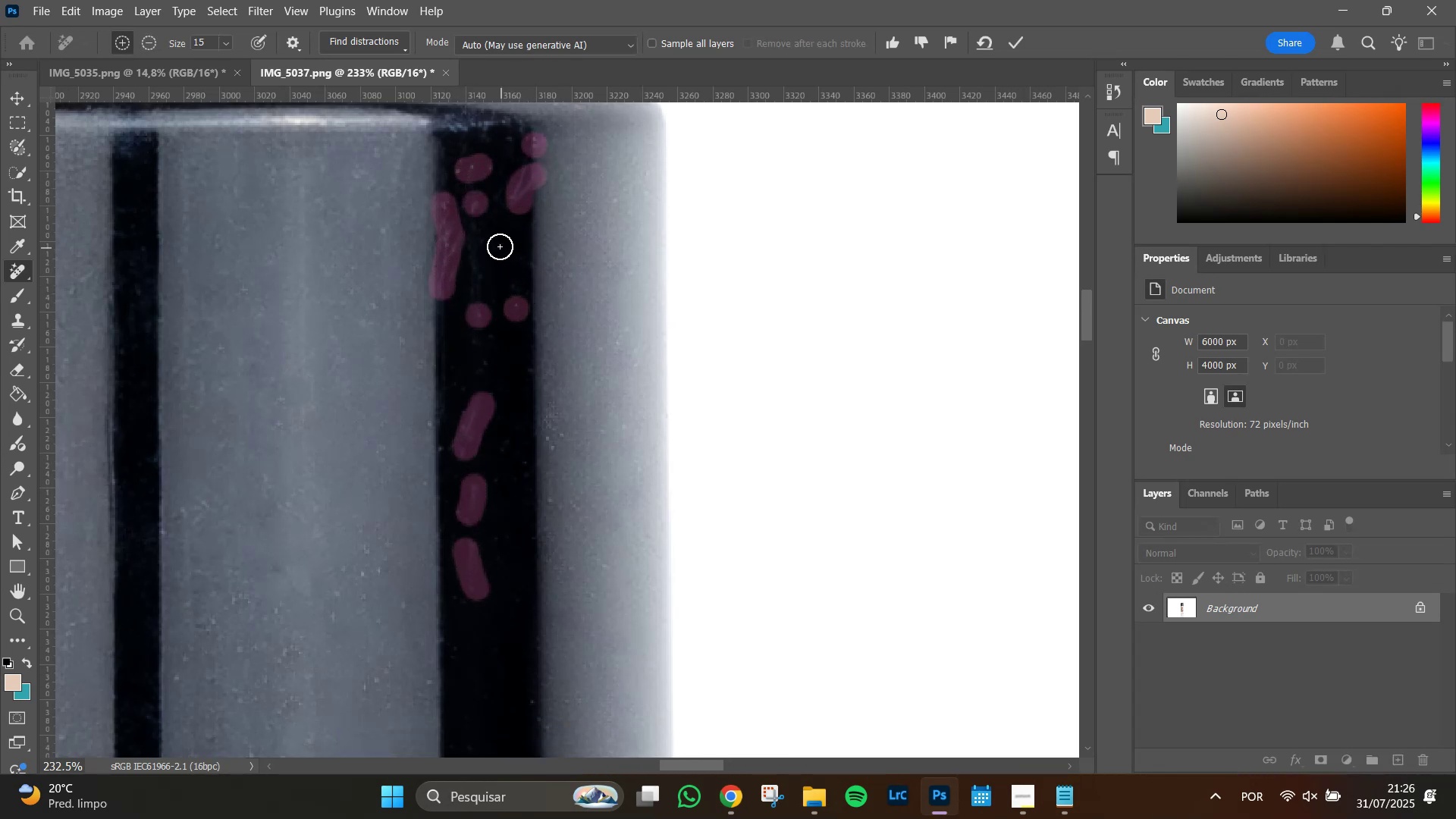 
left_click([500, 246])
 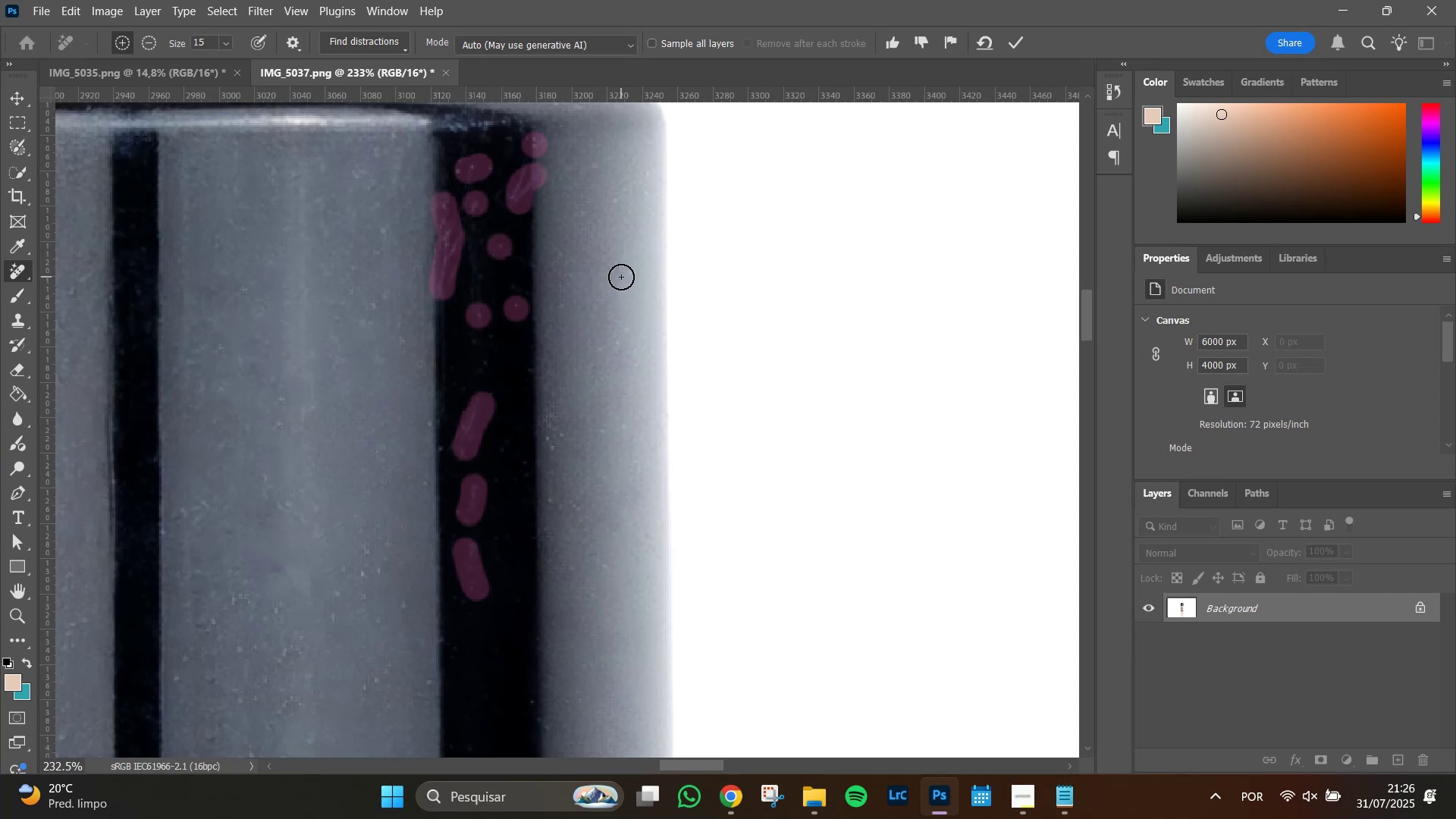 
key(Enter)
 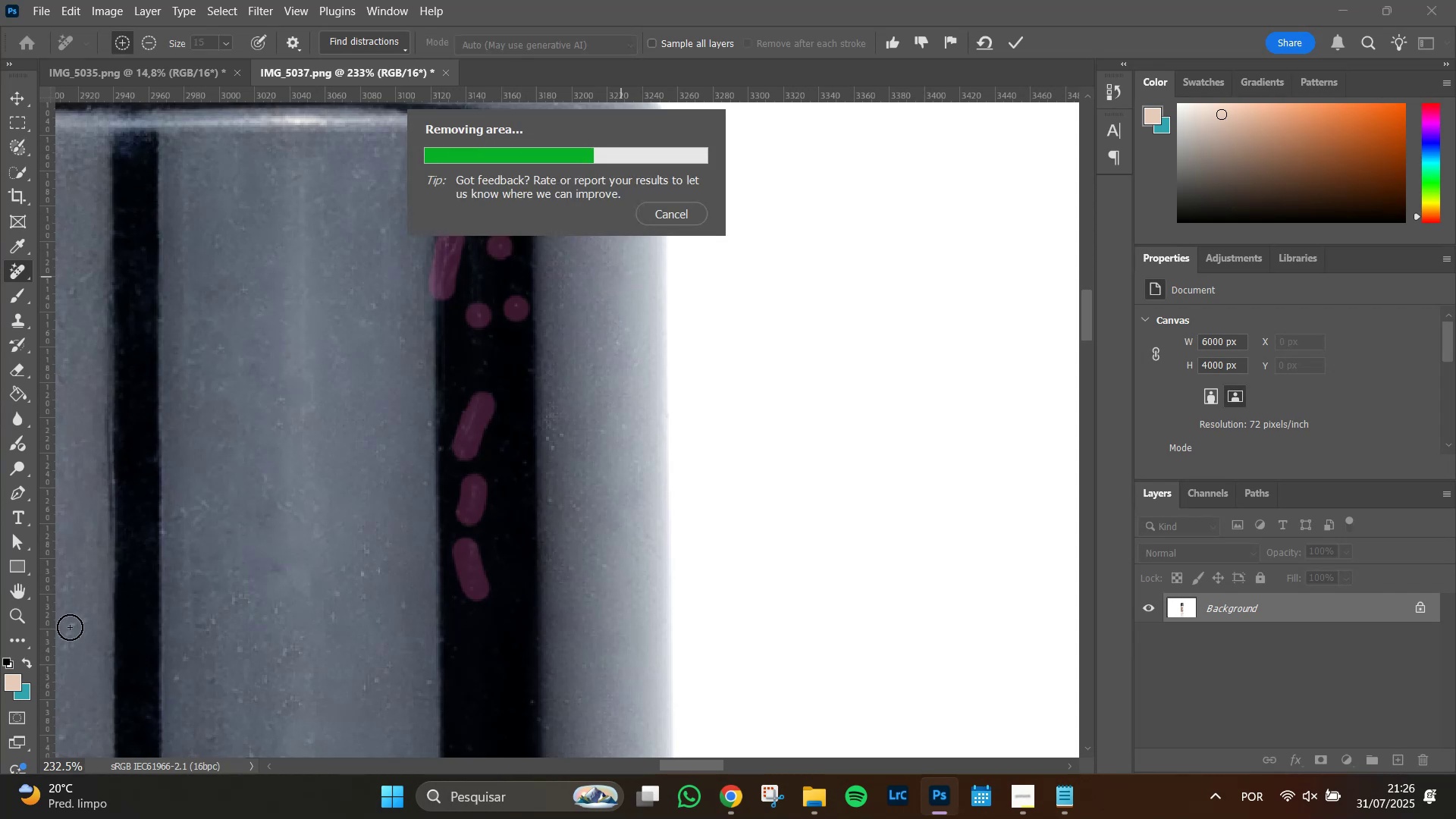 
hold_key(key=Space, duration=0.81)
 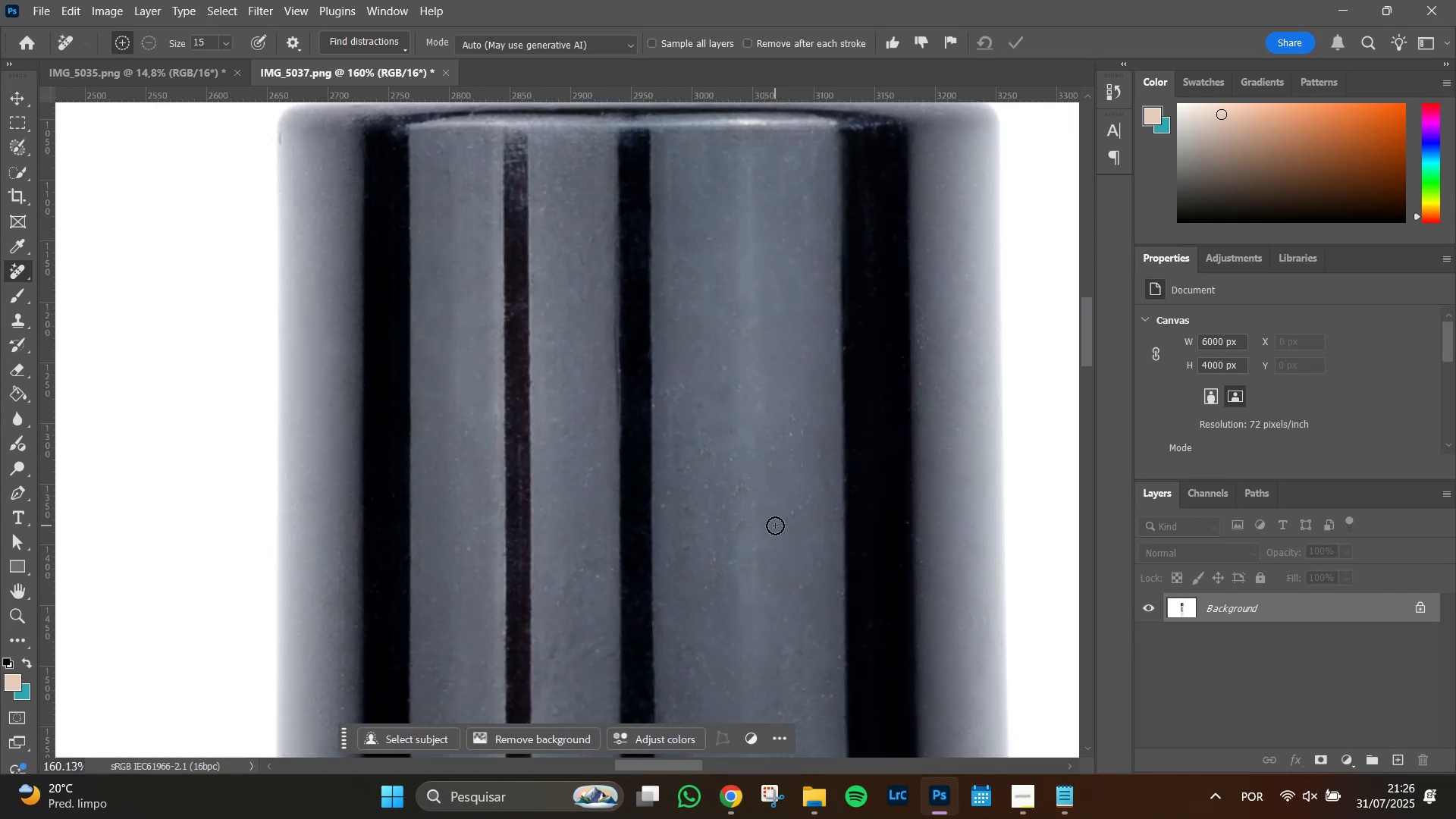 
left_click_drag(start_coordinate=[340, 603], to_coordinate=[771, 424])
 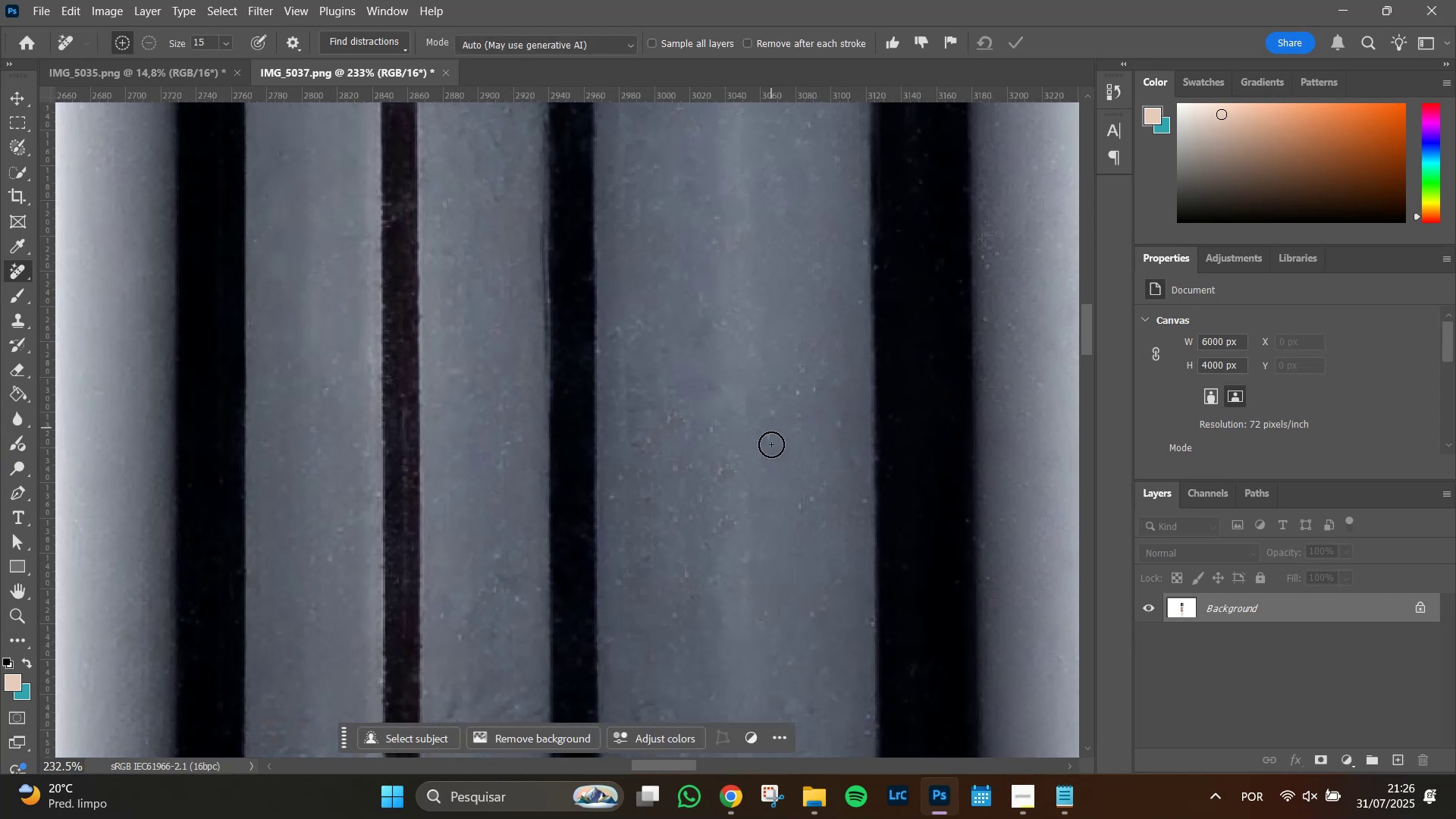 
hold_key(key=AltLeft, duration=0.59)
scroll: coordinate [775, 526], scroll_direction: down, amount: 9.0
 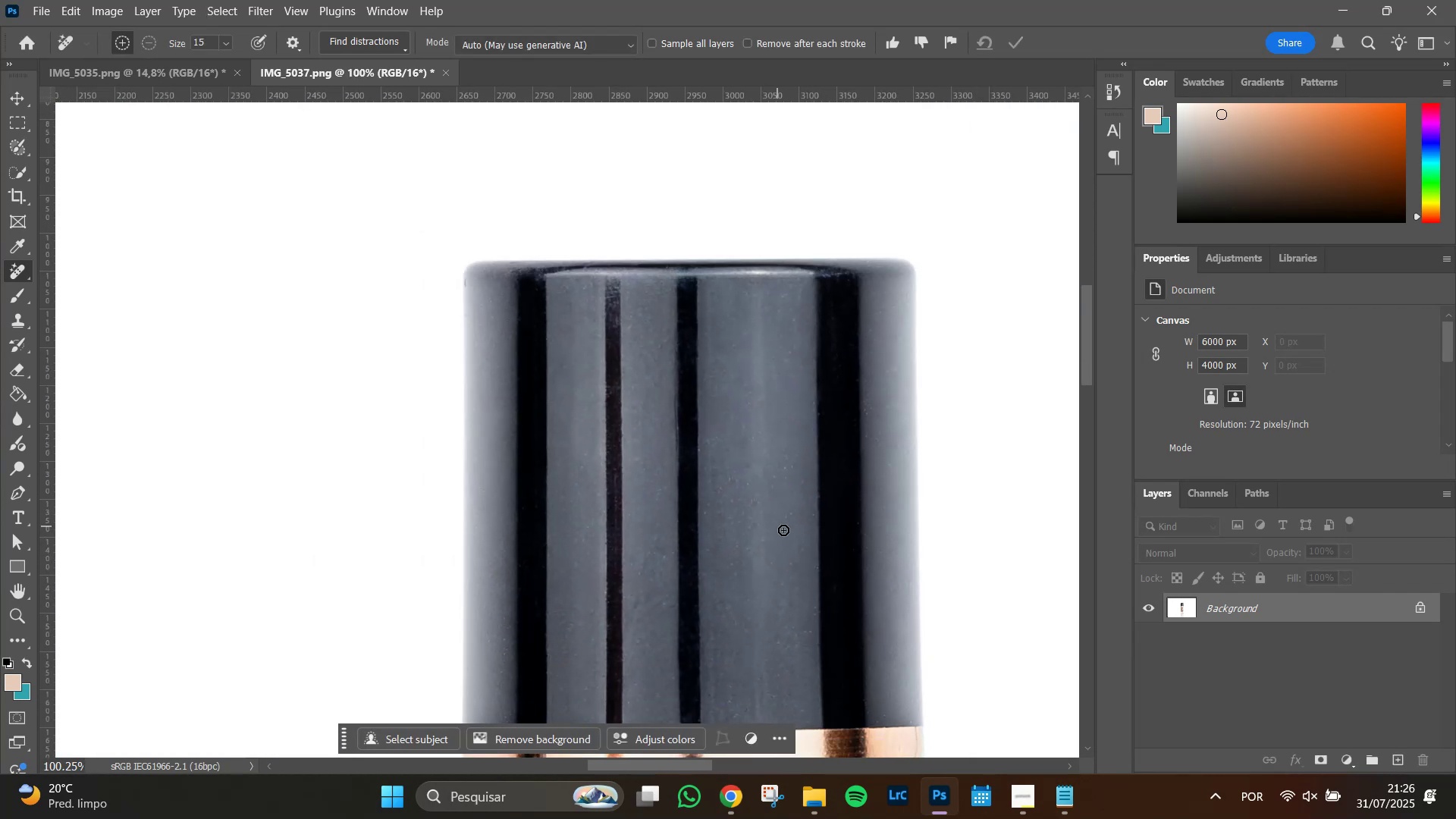 
hold_key(key=Space, duration=0.9)
 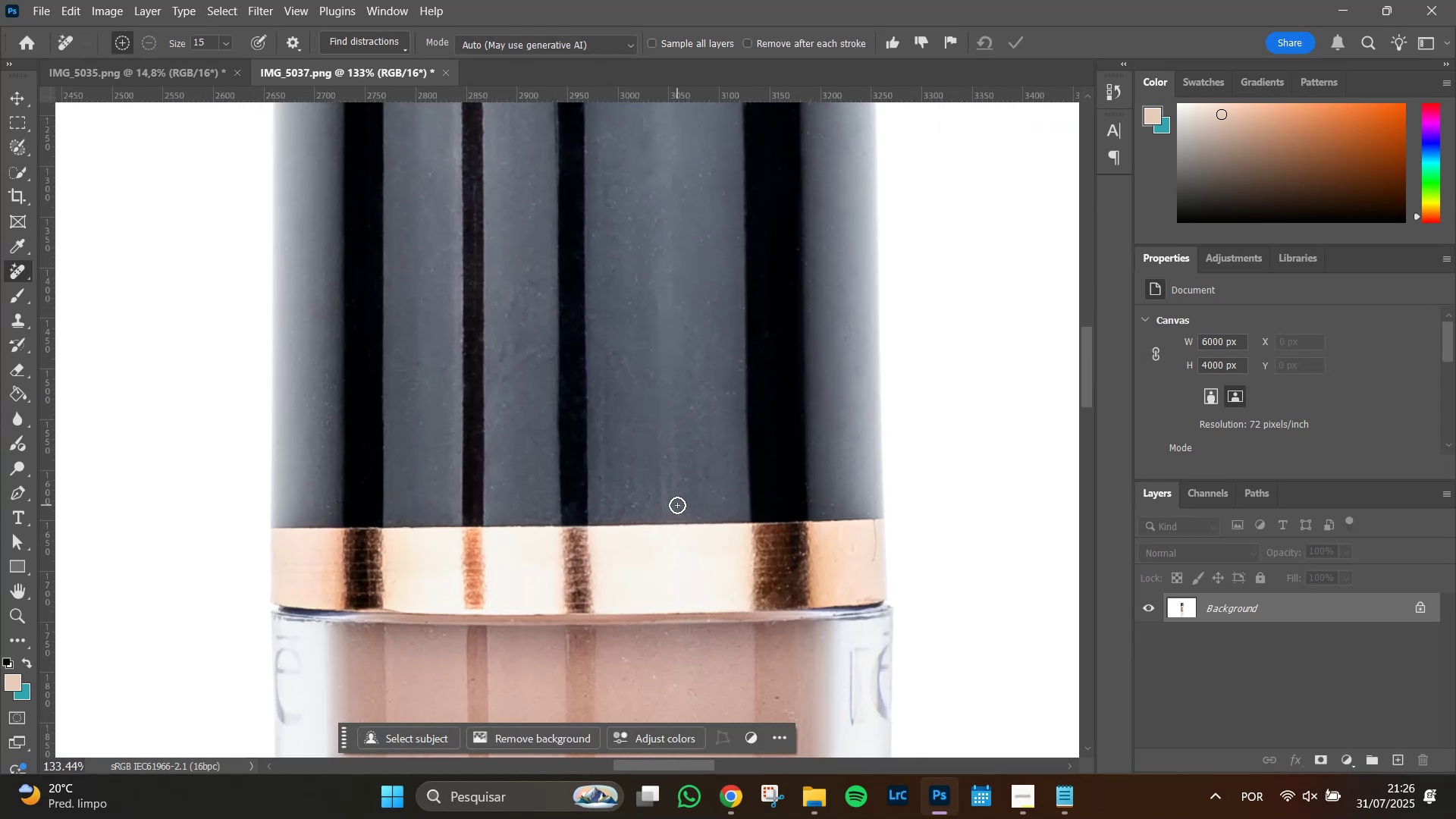 
left_click_drag(start_coordinate=[822, 561], to_coordinate=[732, 350])
 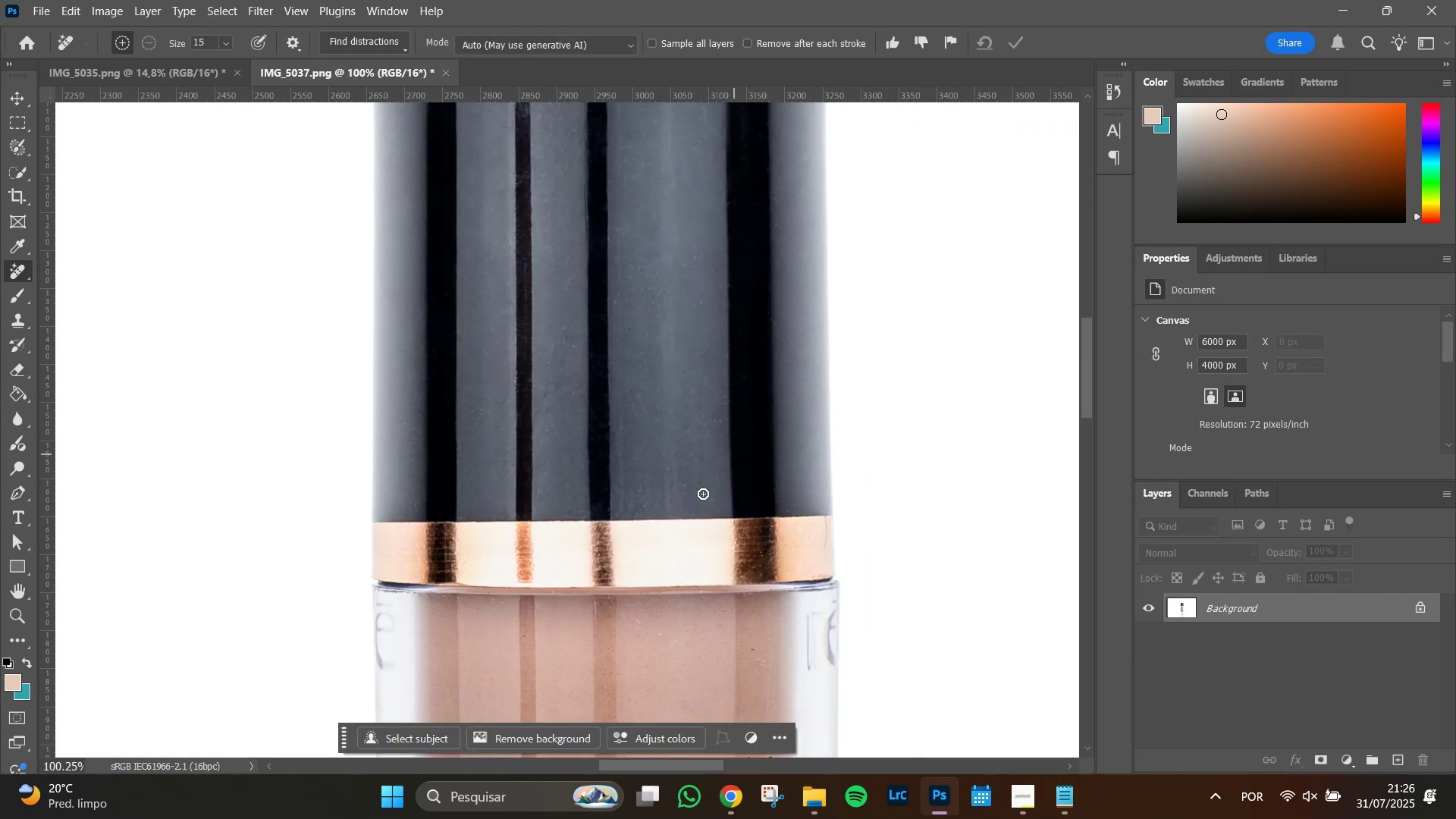 
hold_key(key=AltLeft, duration=1.51)
scroll: coordinate [677, 505], scroll_direction: up, amount: 6.0
 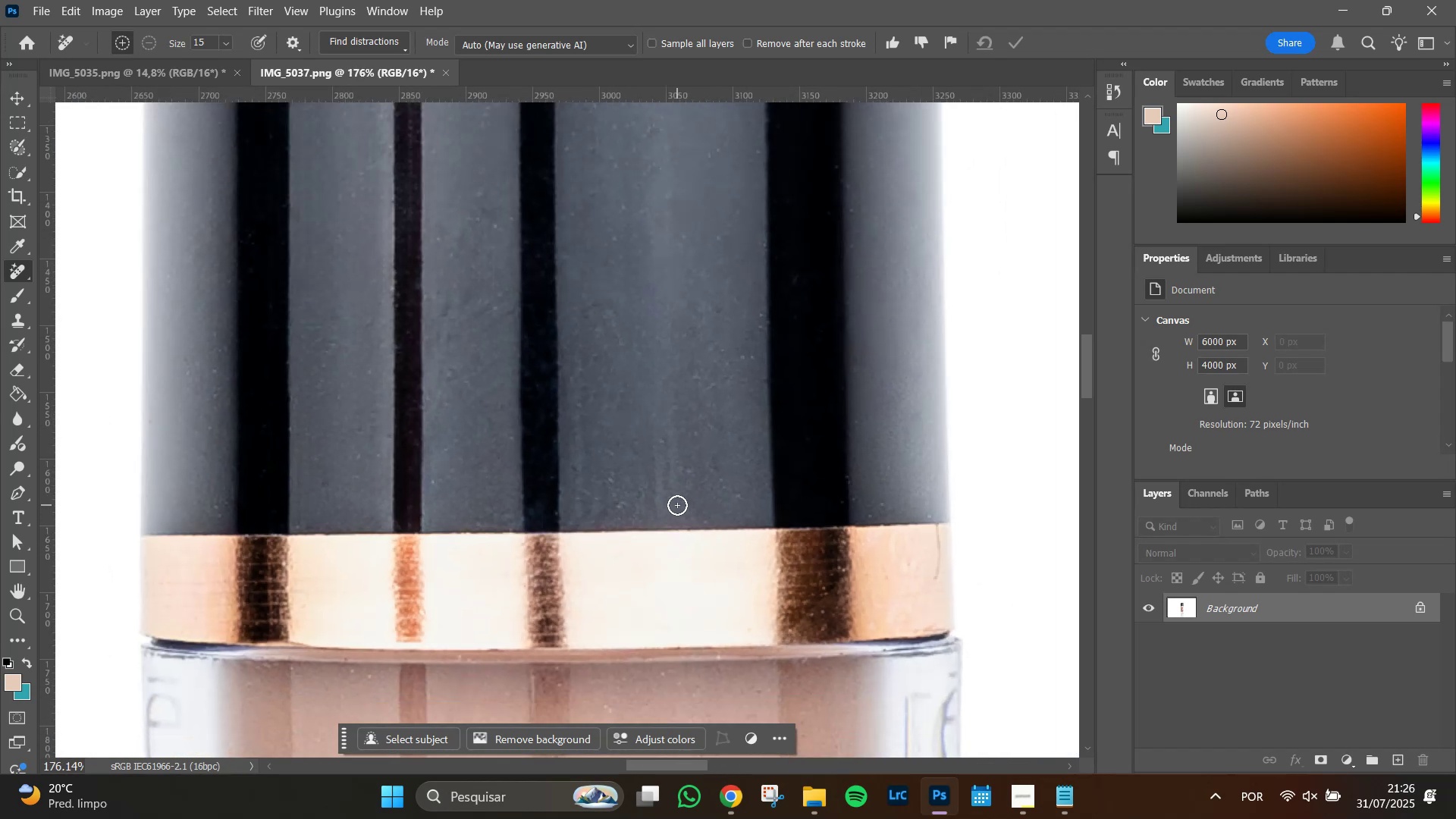 
hold_key(key=AltLeft, duration=0.97)
scroll: coordinate [677, 505], scroll_direction: down, amount: 5.0
 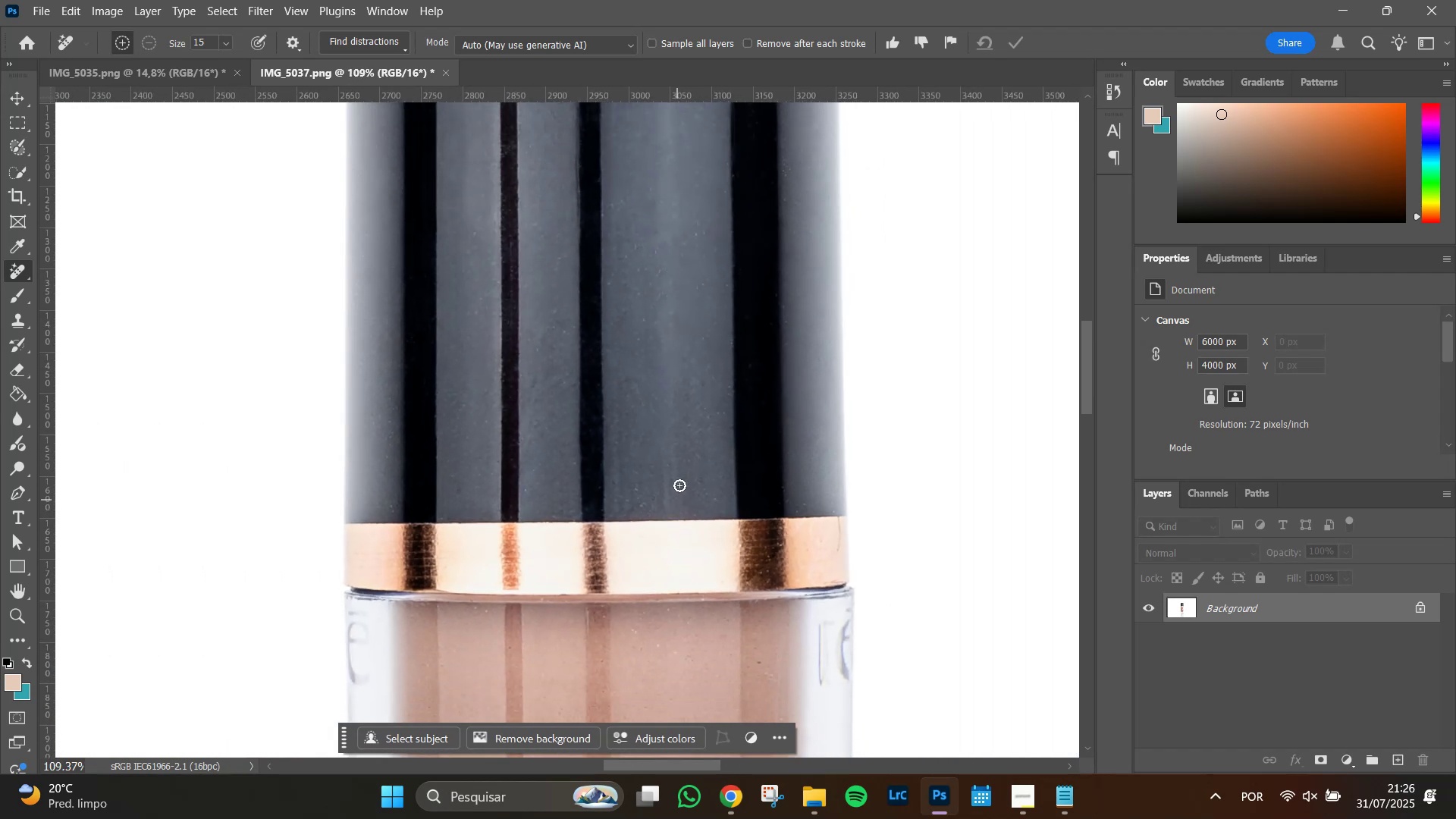 
hold_key(key=Space, duration=1.51)
 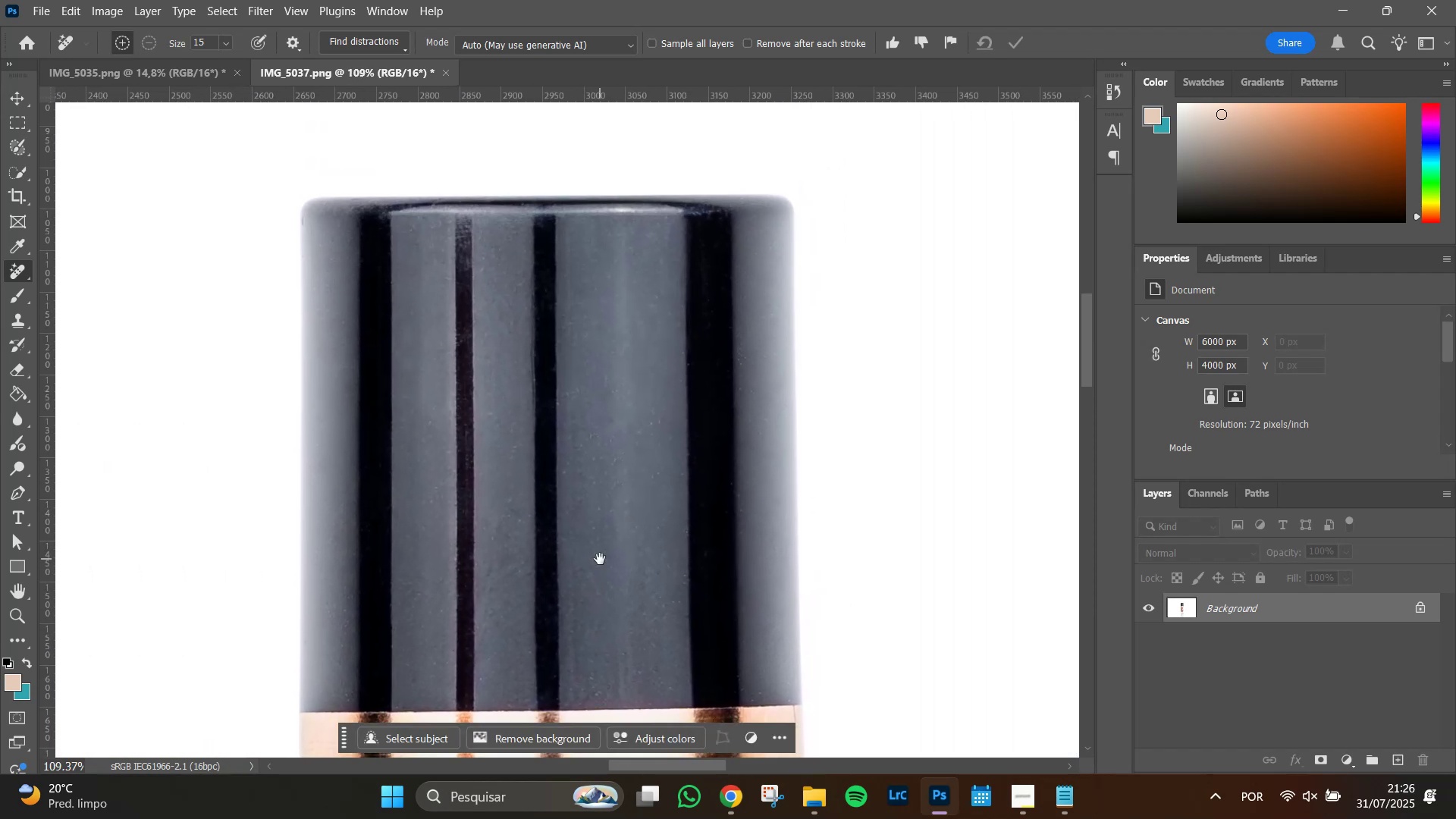 
left_click_drag(start_coordinate=[639, 400], to_coordinate=[595, 589])
 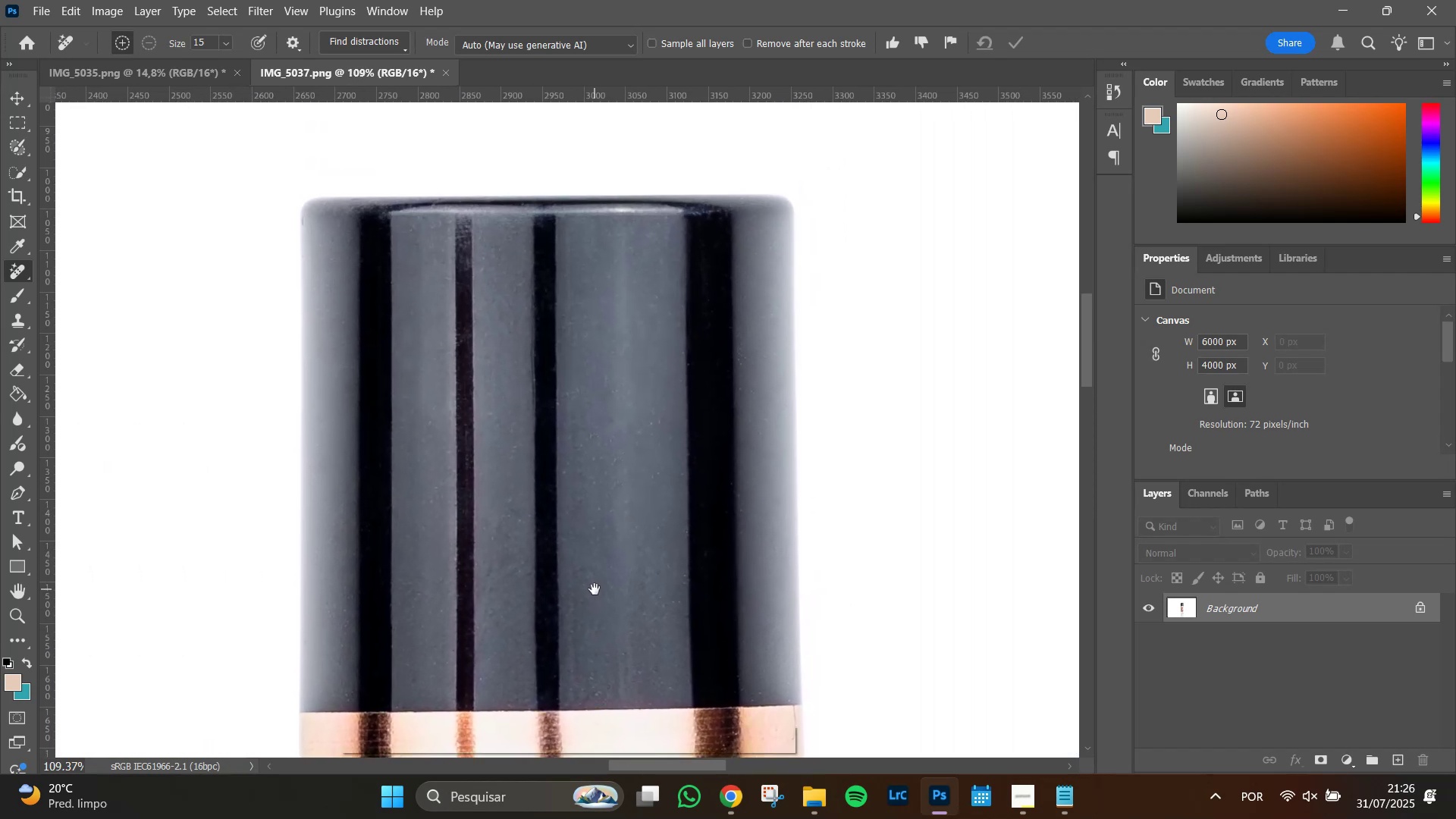 
key(Space)
 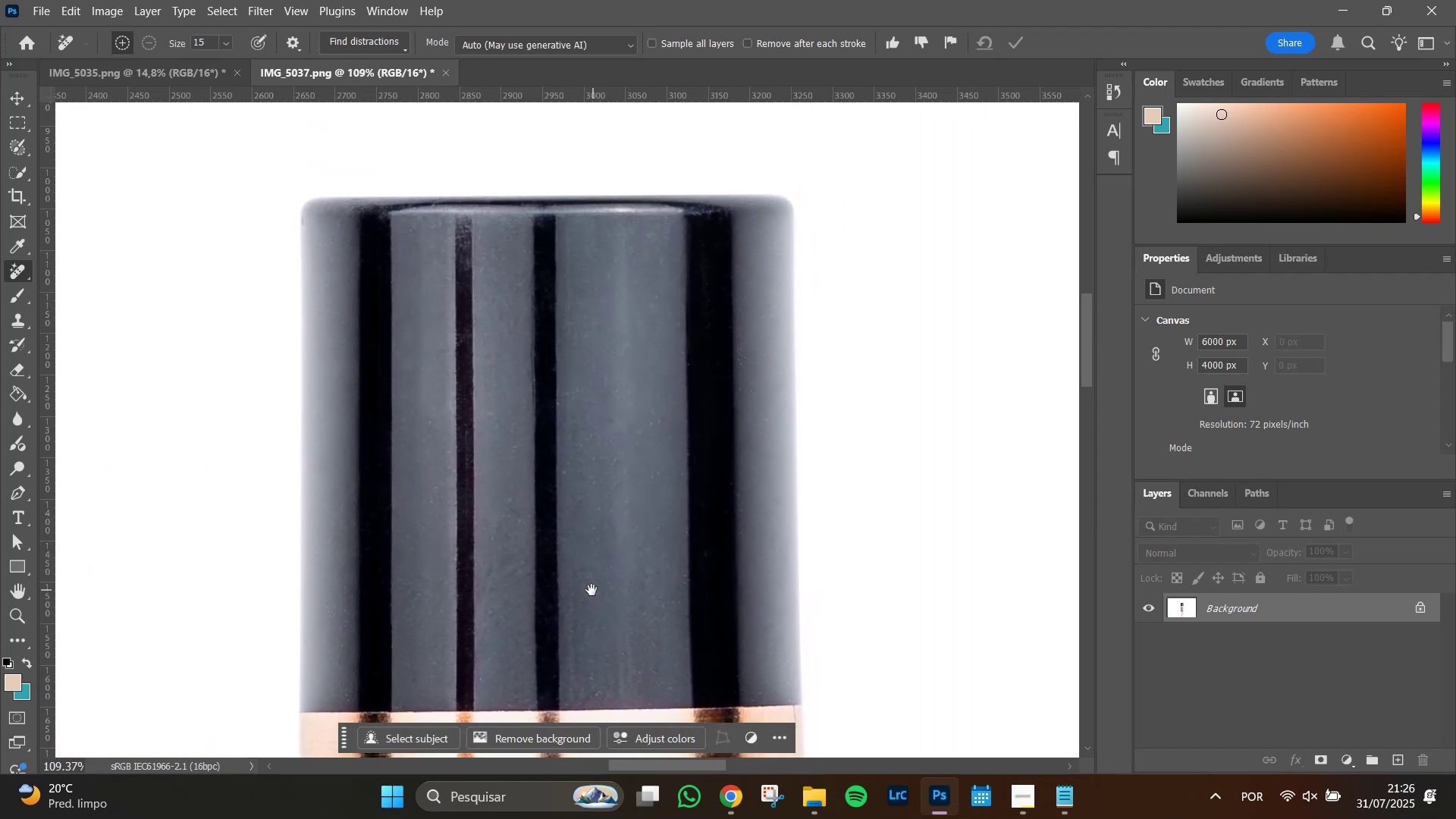 
key(Space)
 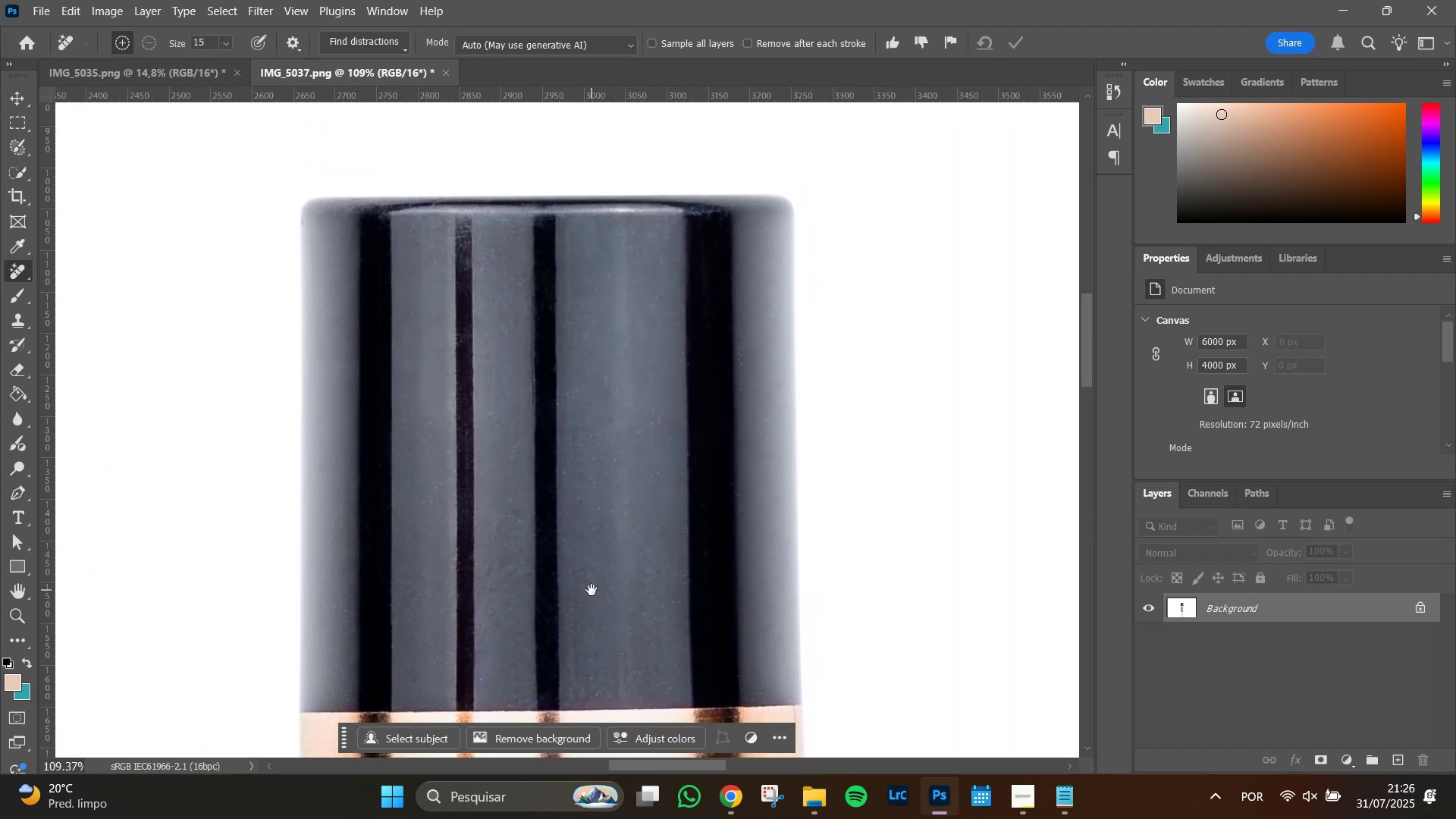 
key(Space)
 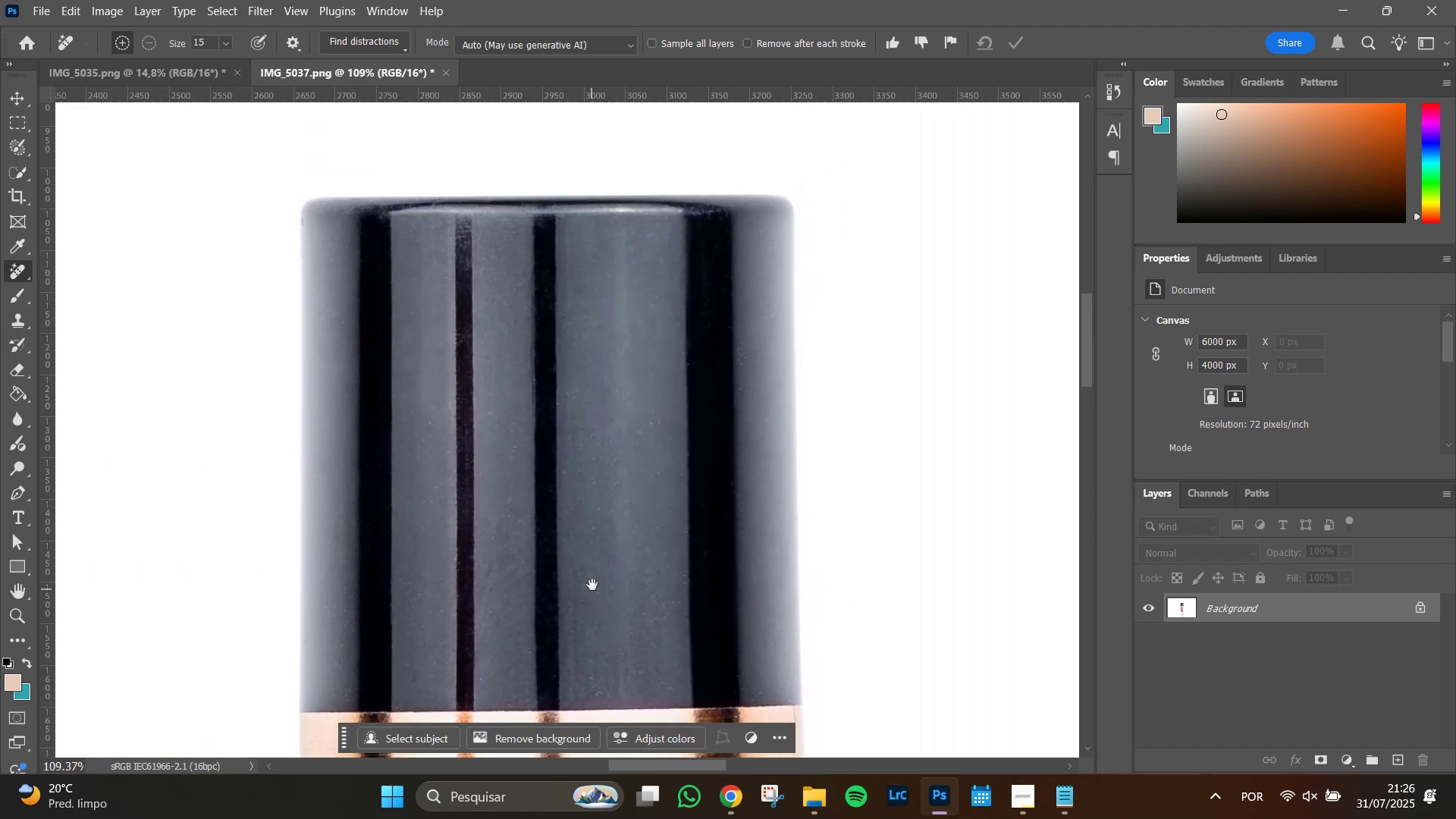 
key(Space)
 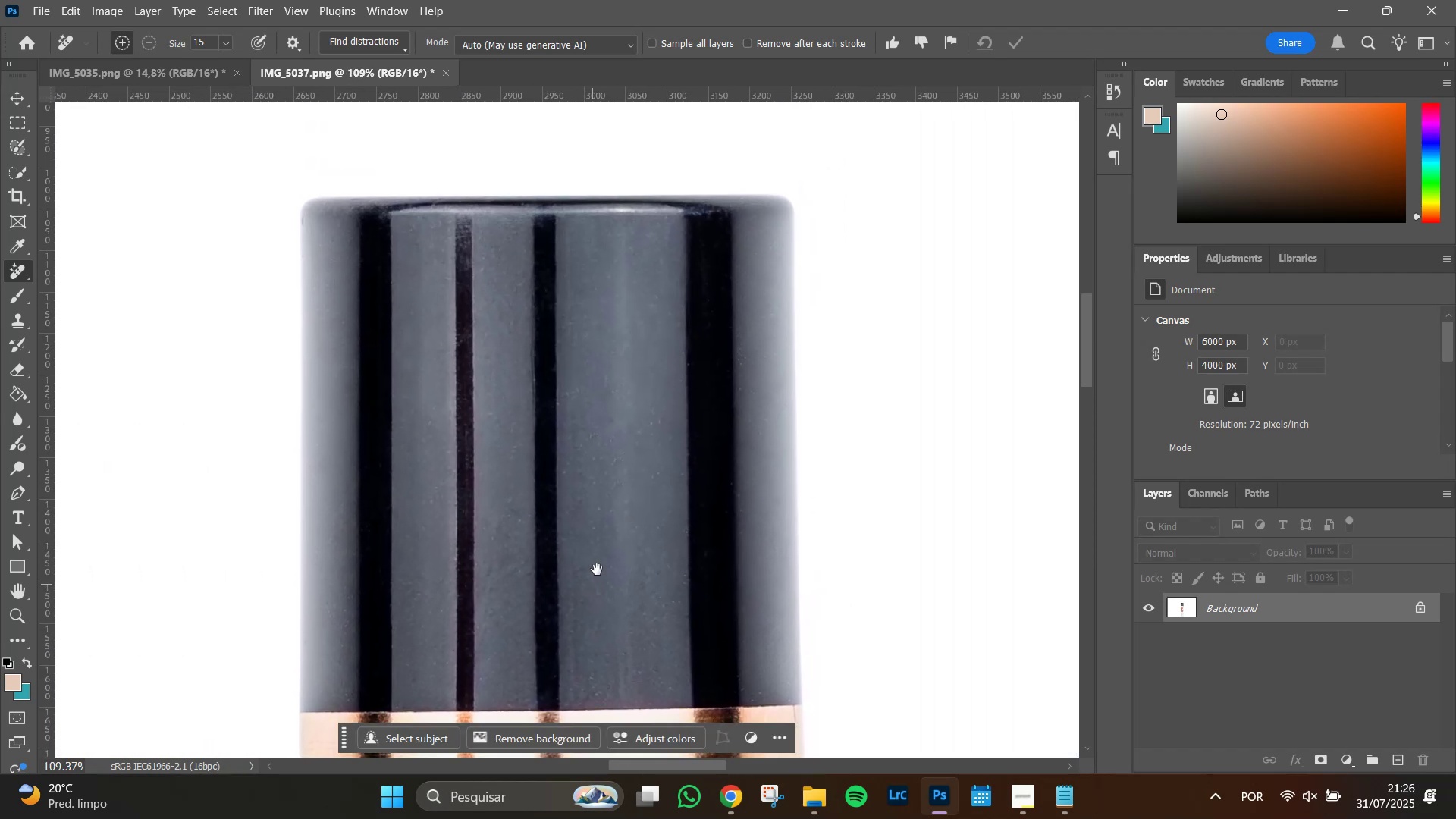 
key(Space)
 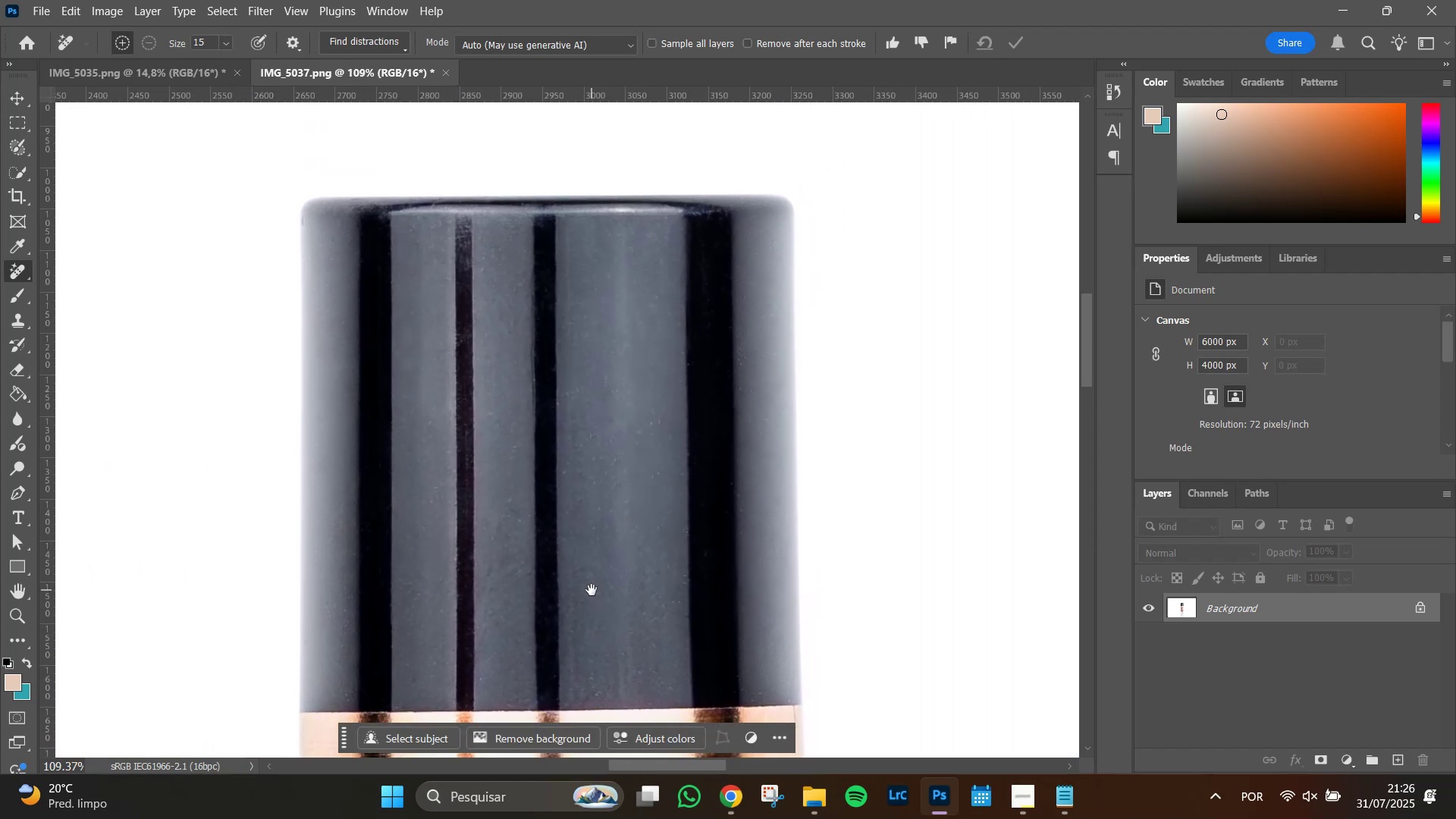 
key(Space)
 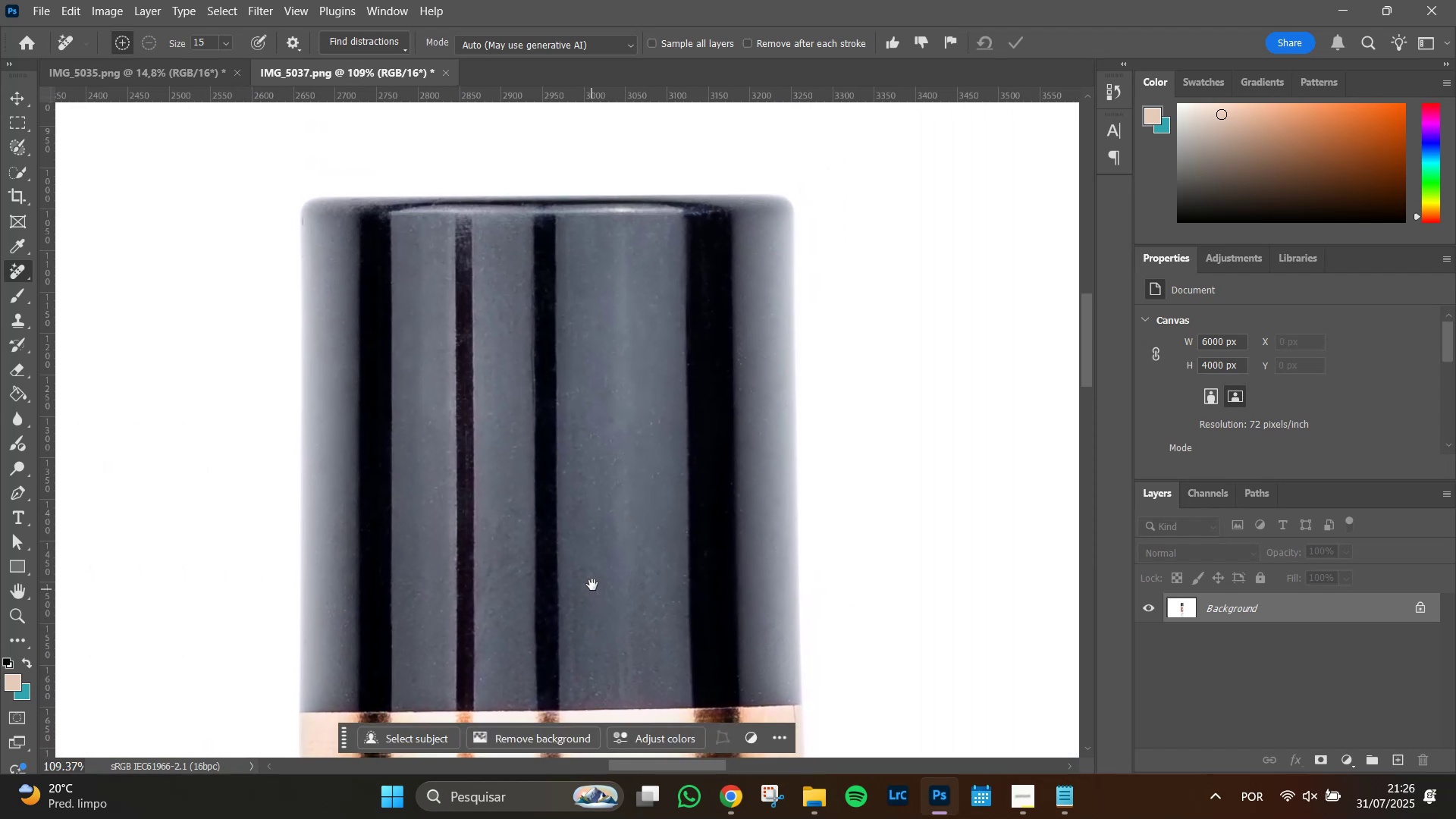 
key(Space)
 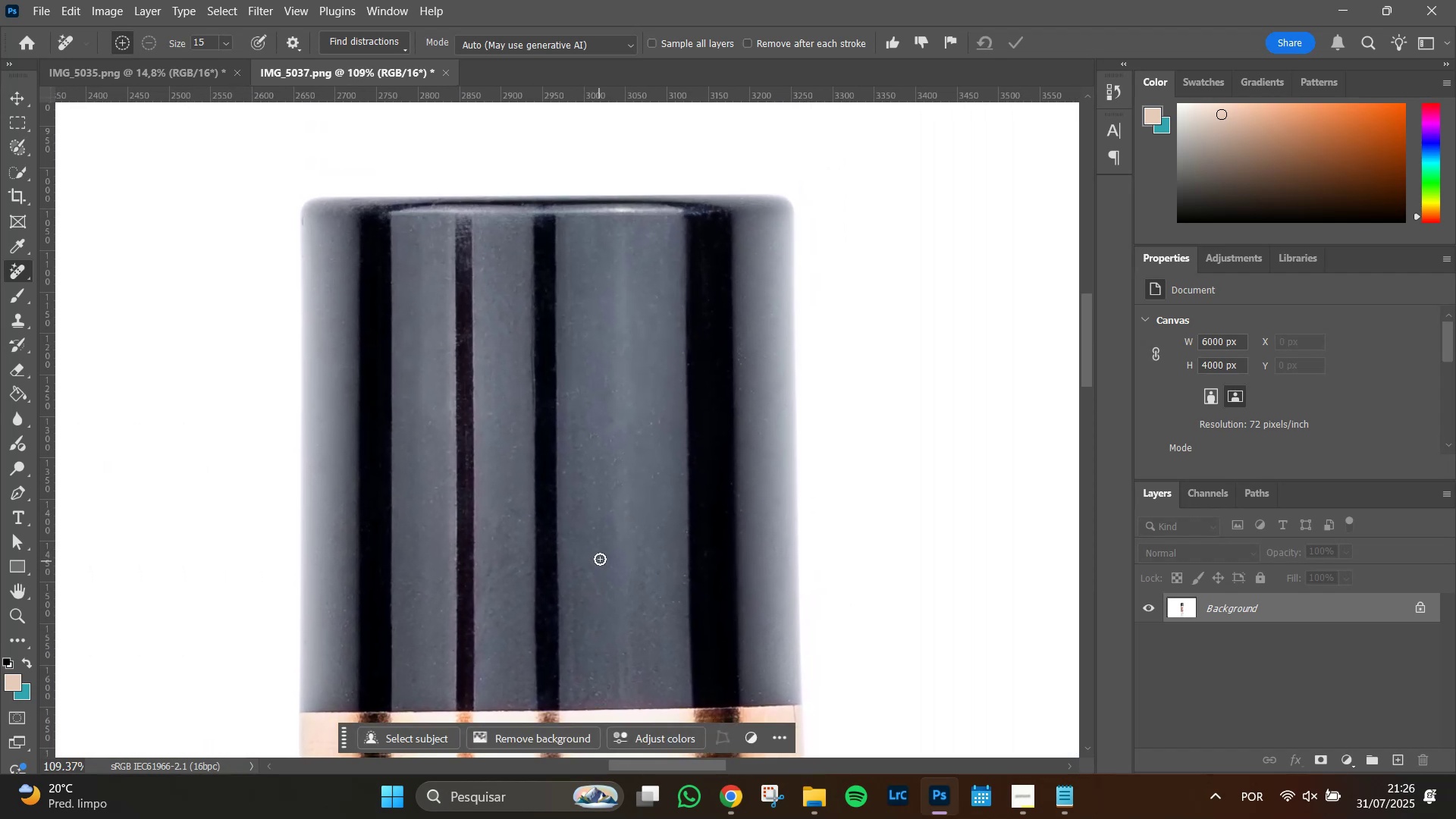 
hold_key(key=Space, duration=1.04)
 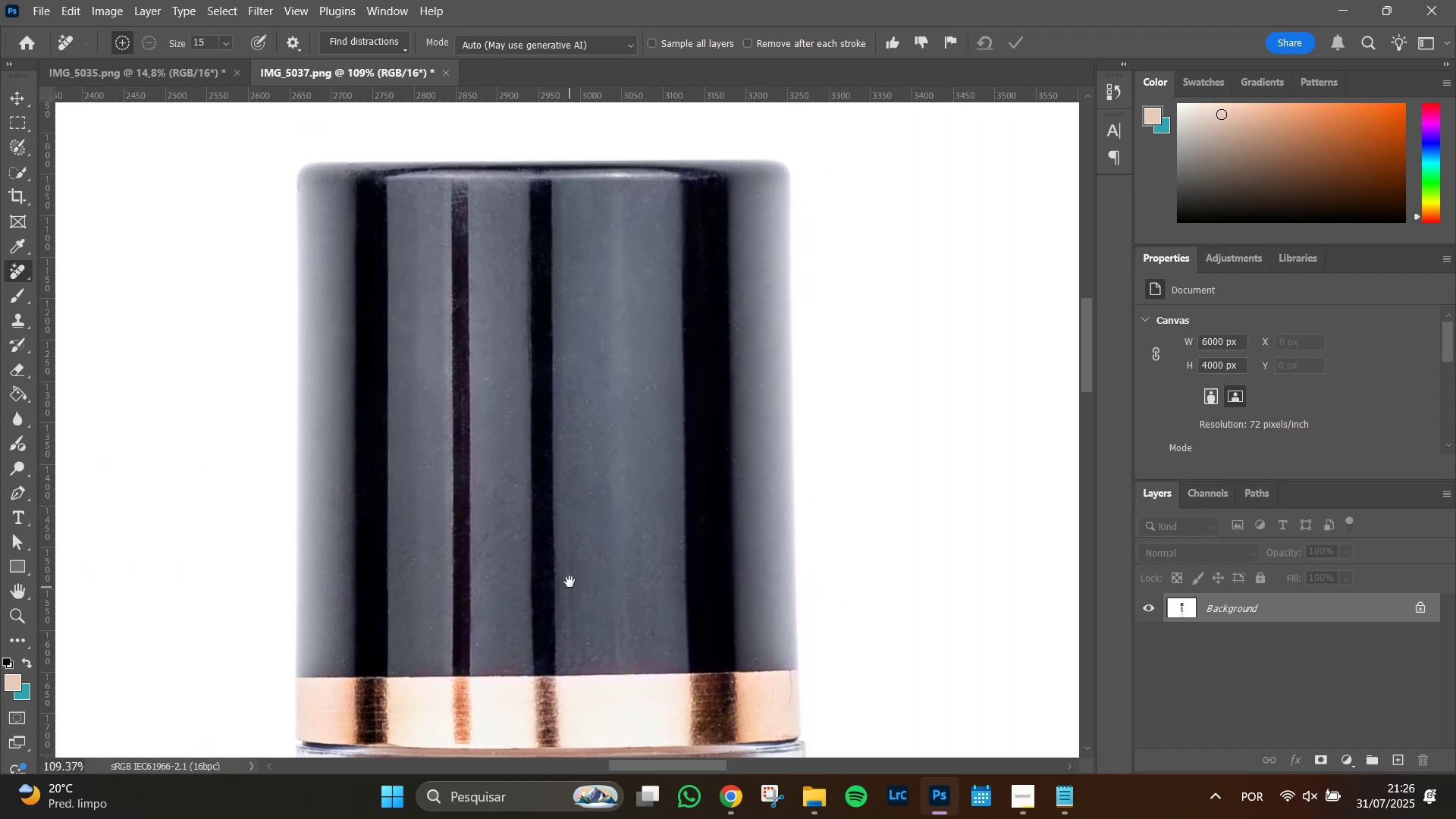 
left_click_drag(start_coordinate=[600, 559], to_coordinate=[596, 526])
 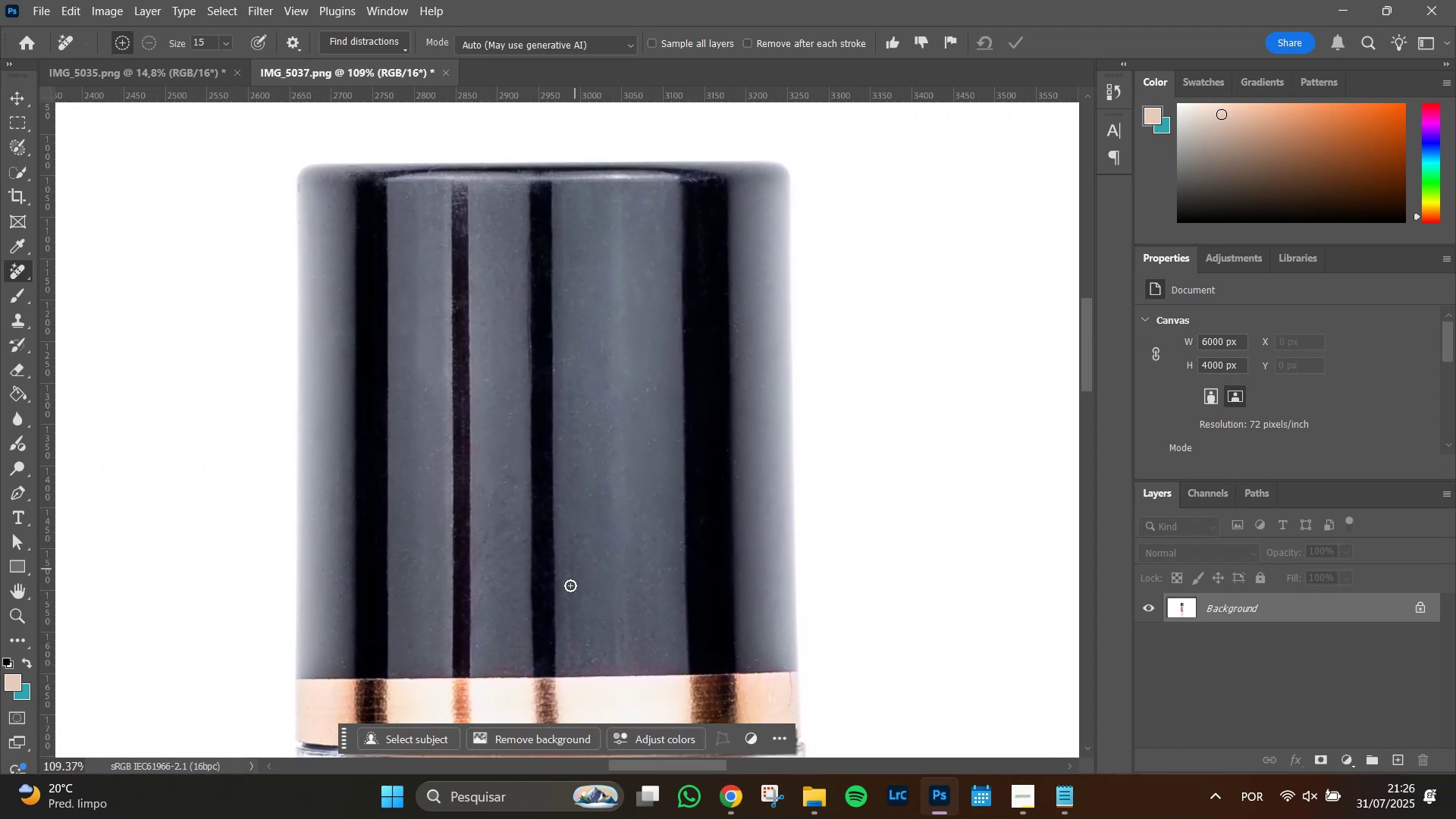 
hold_key(key=Space, duration=0.8)
 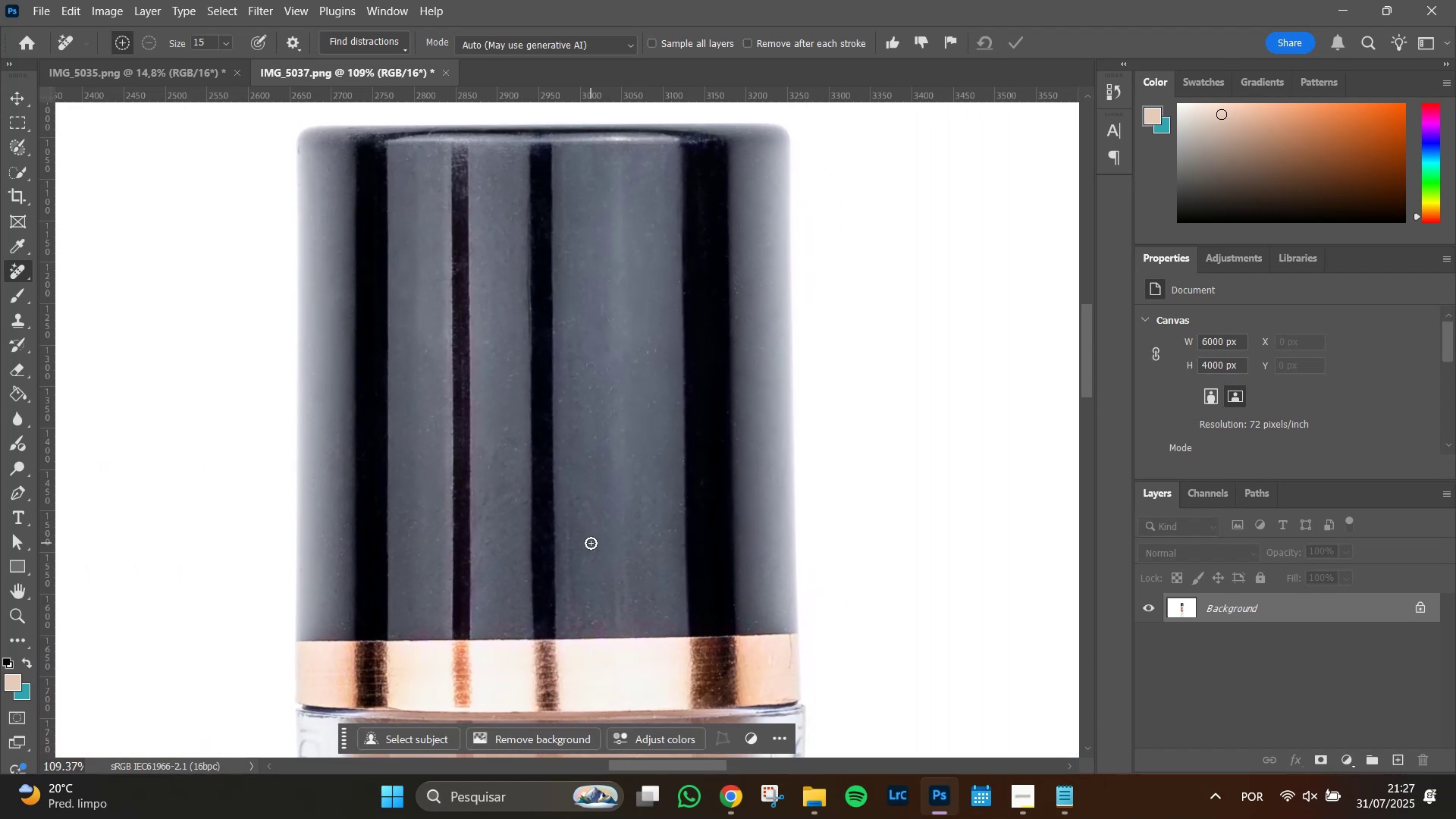 
left_click_drag(start_coordinate=[570, 588], to_coordinate=[570, 551])
 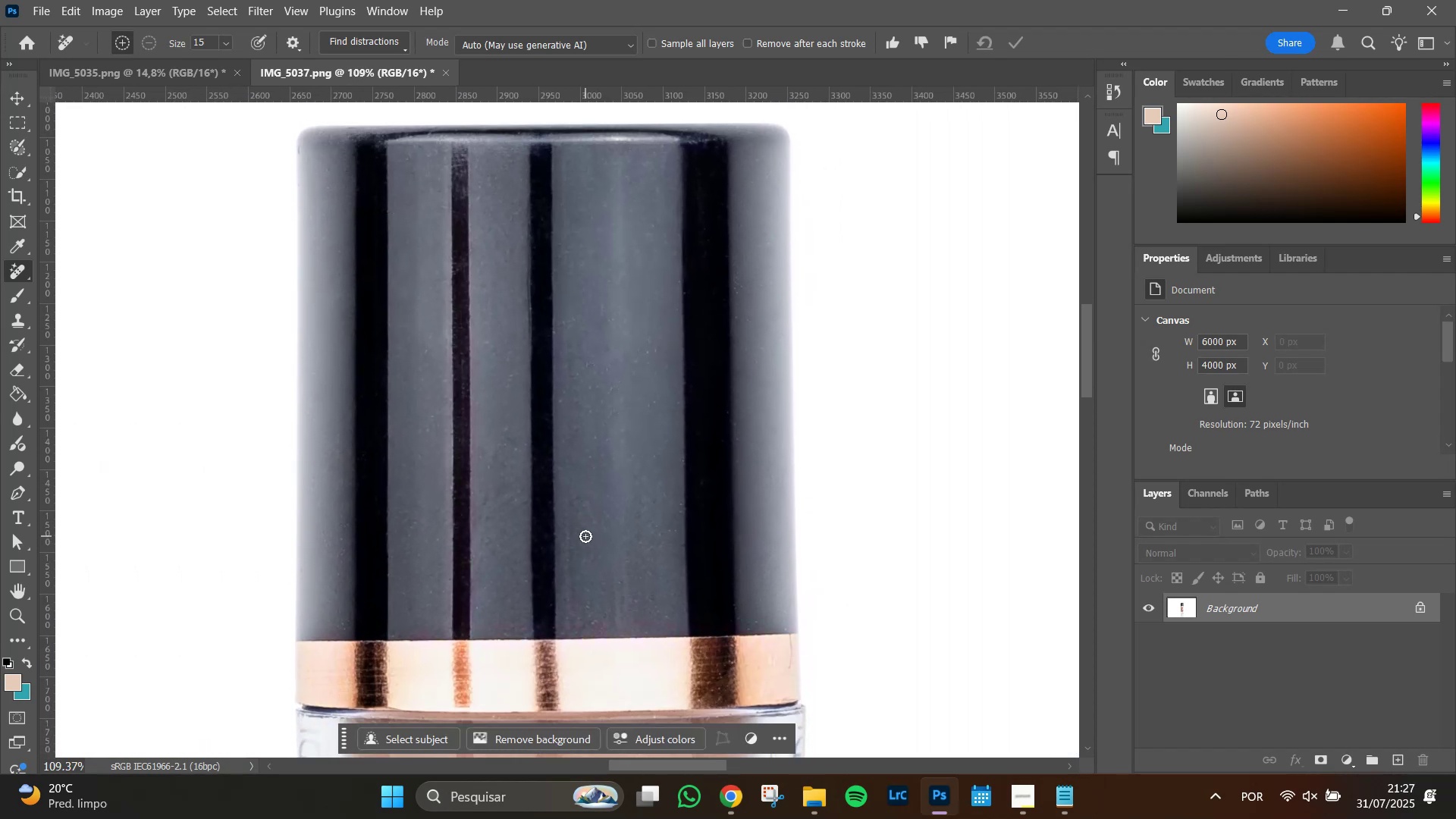 
hold_key(key=AltLeft, duration=0.59)
scroll: coordinate [580, 537], scroll_direction: down, amount: 2.0
 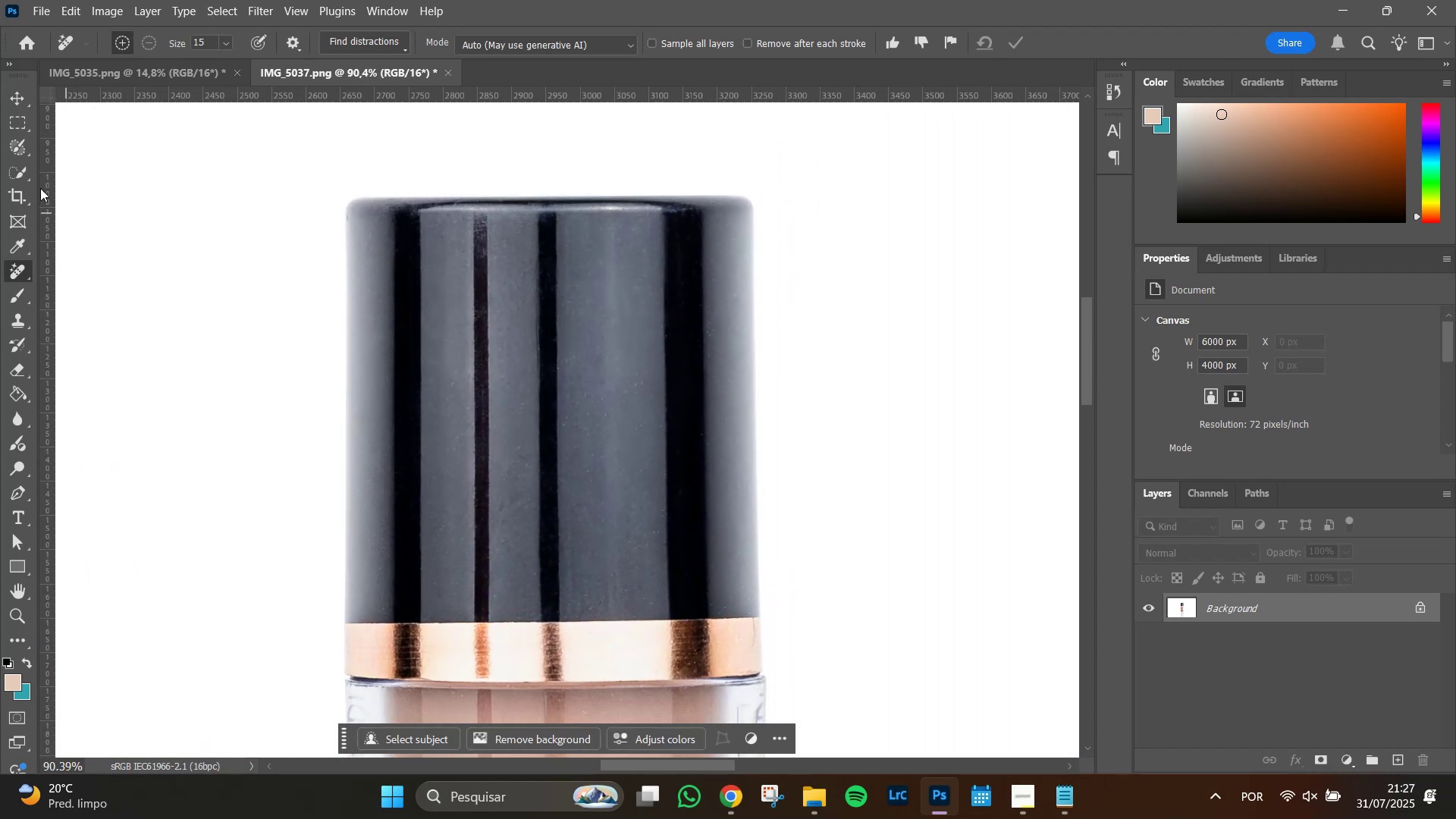 
left_click([19, 168])
 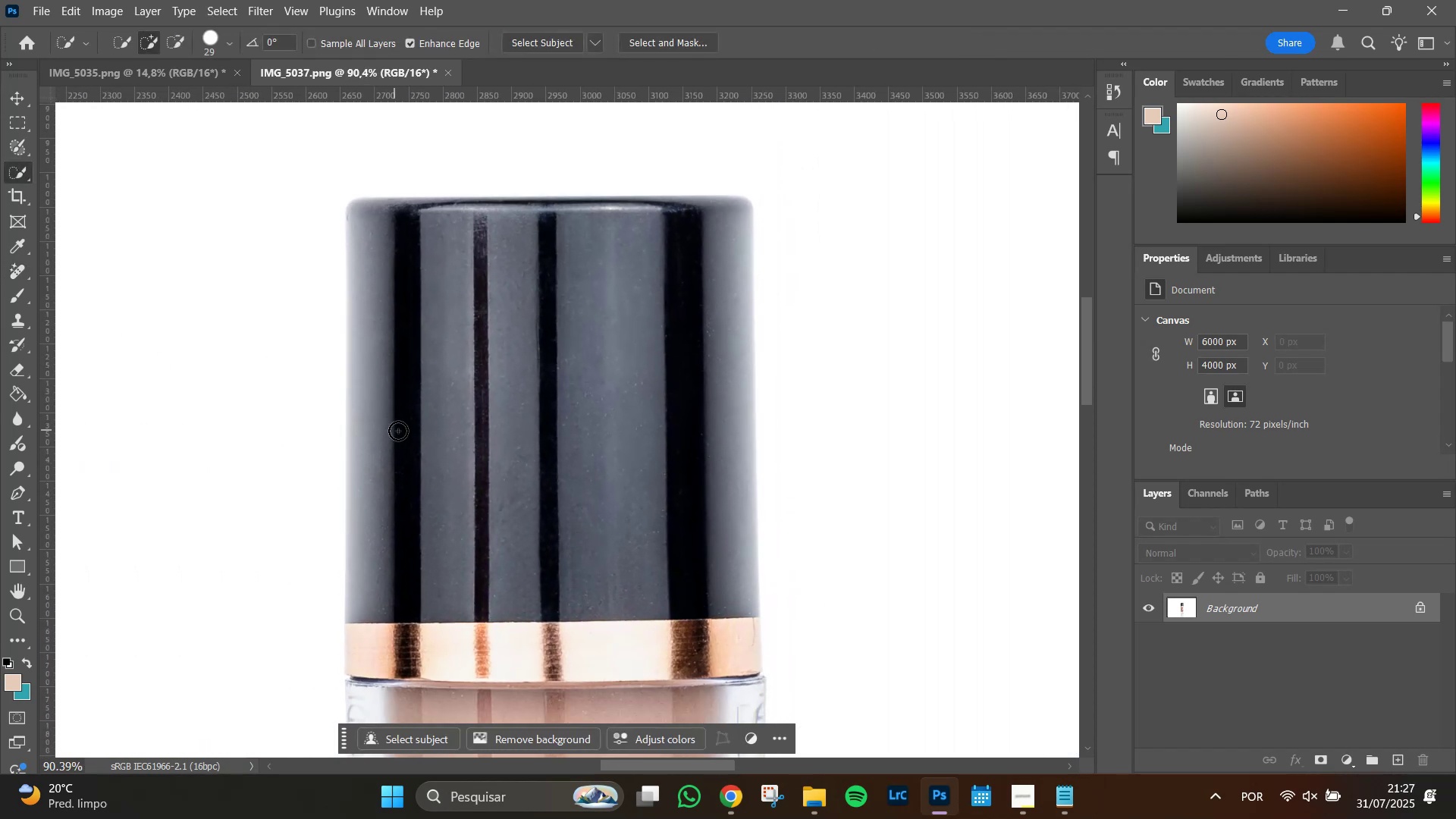 
hold_key(key=AltLeft, duration=0.75)
 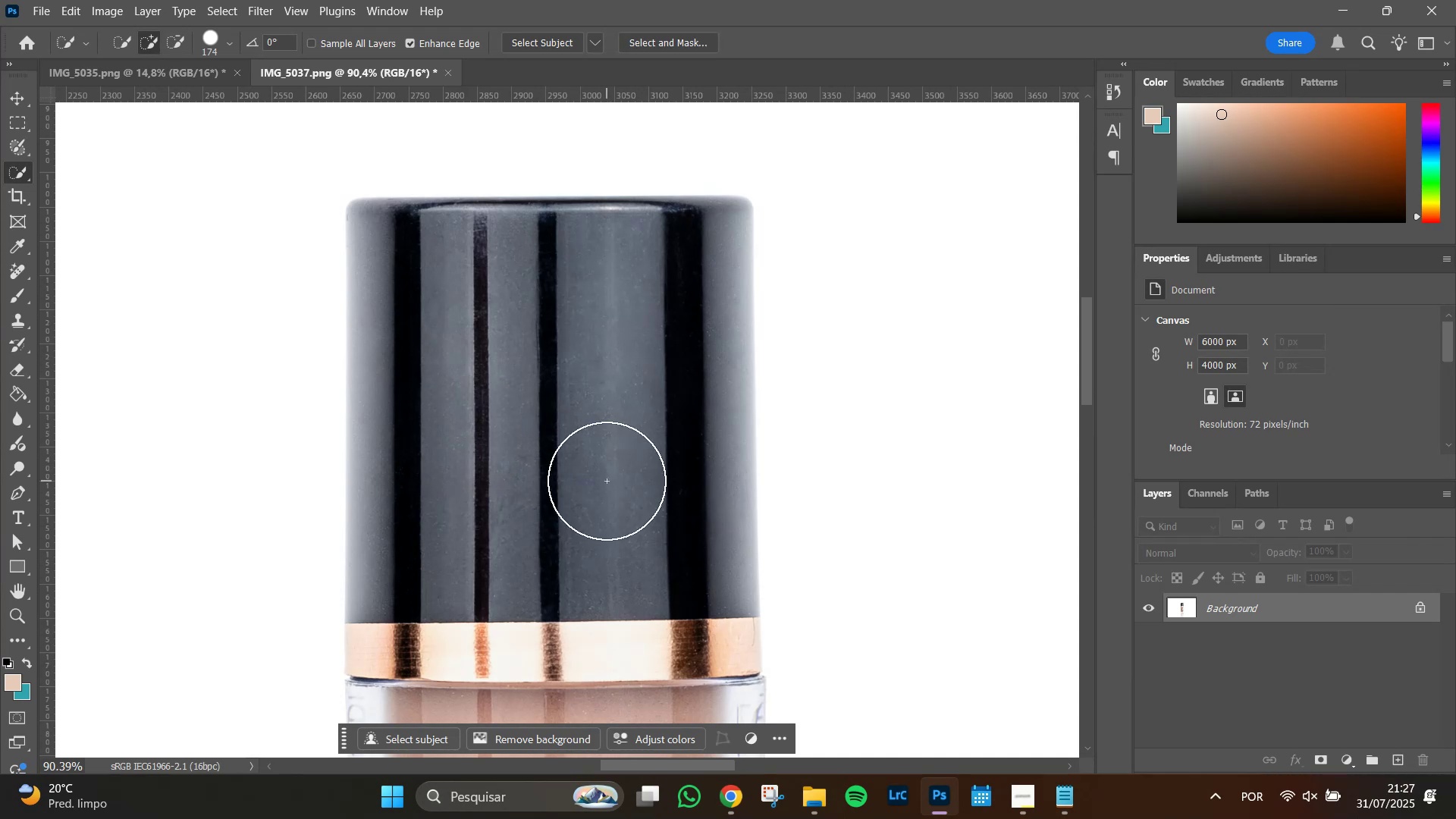 
left_click_drag(start_coordinate=[607, 483], to_coordinate=[425, 494])
 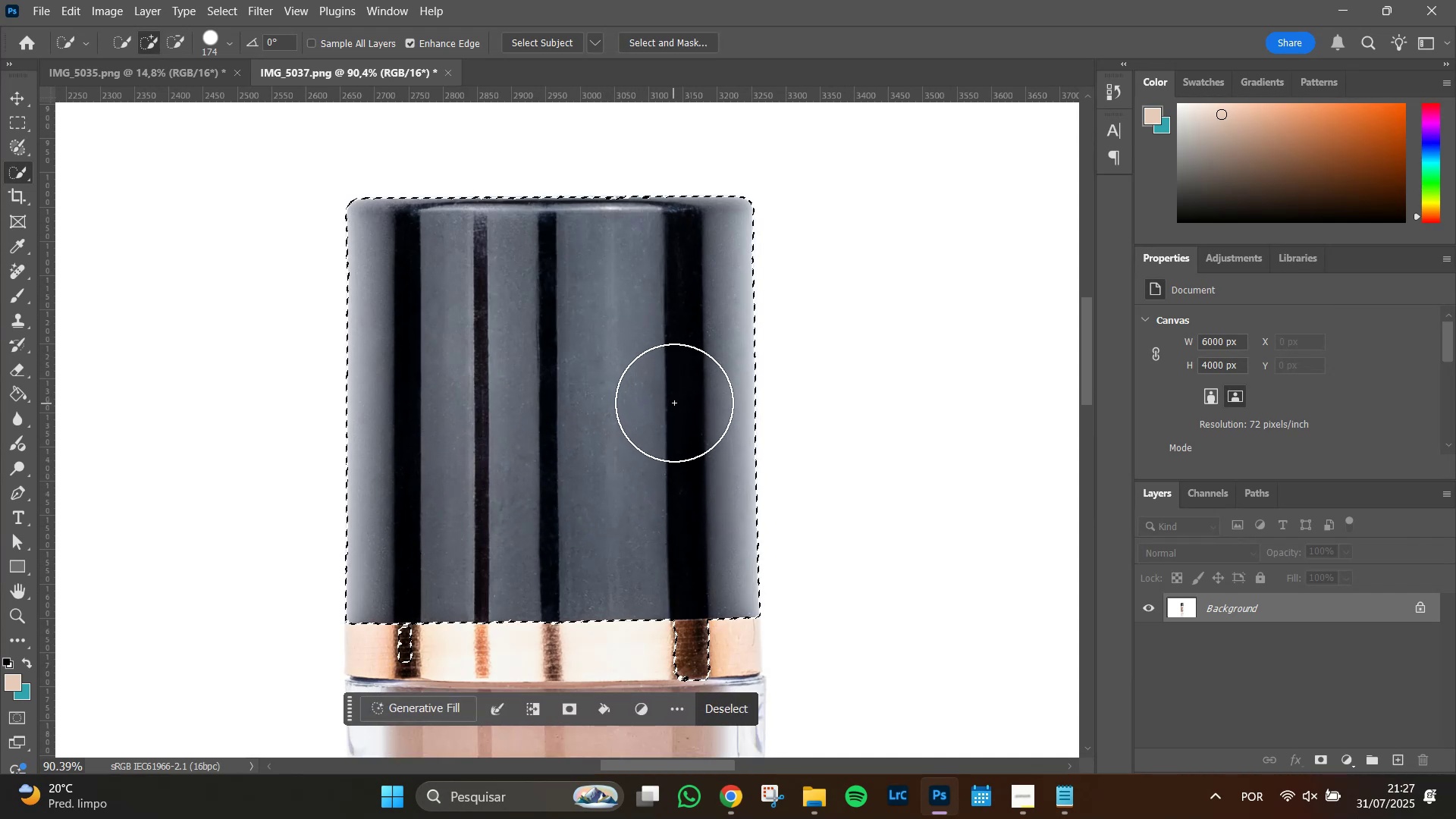 
hold_key(key=Space, duration=0.79)
 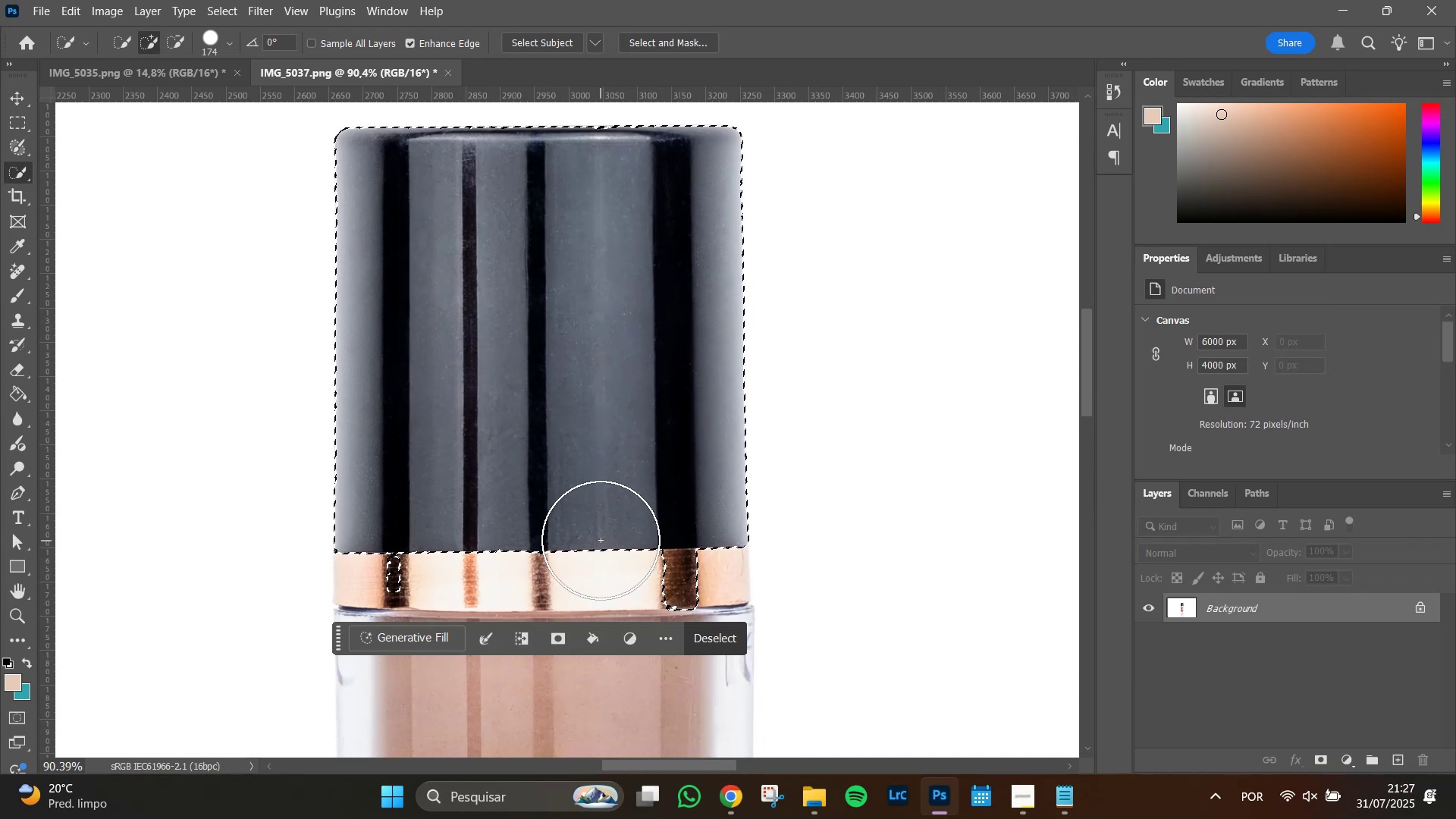 
left_click_drag(start_coordinate=[614, 534], to_coordinate=[603, 463])
 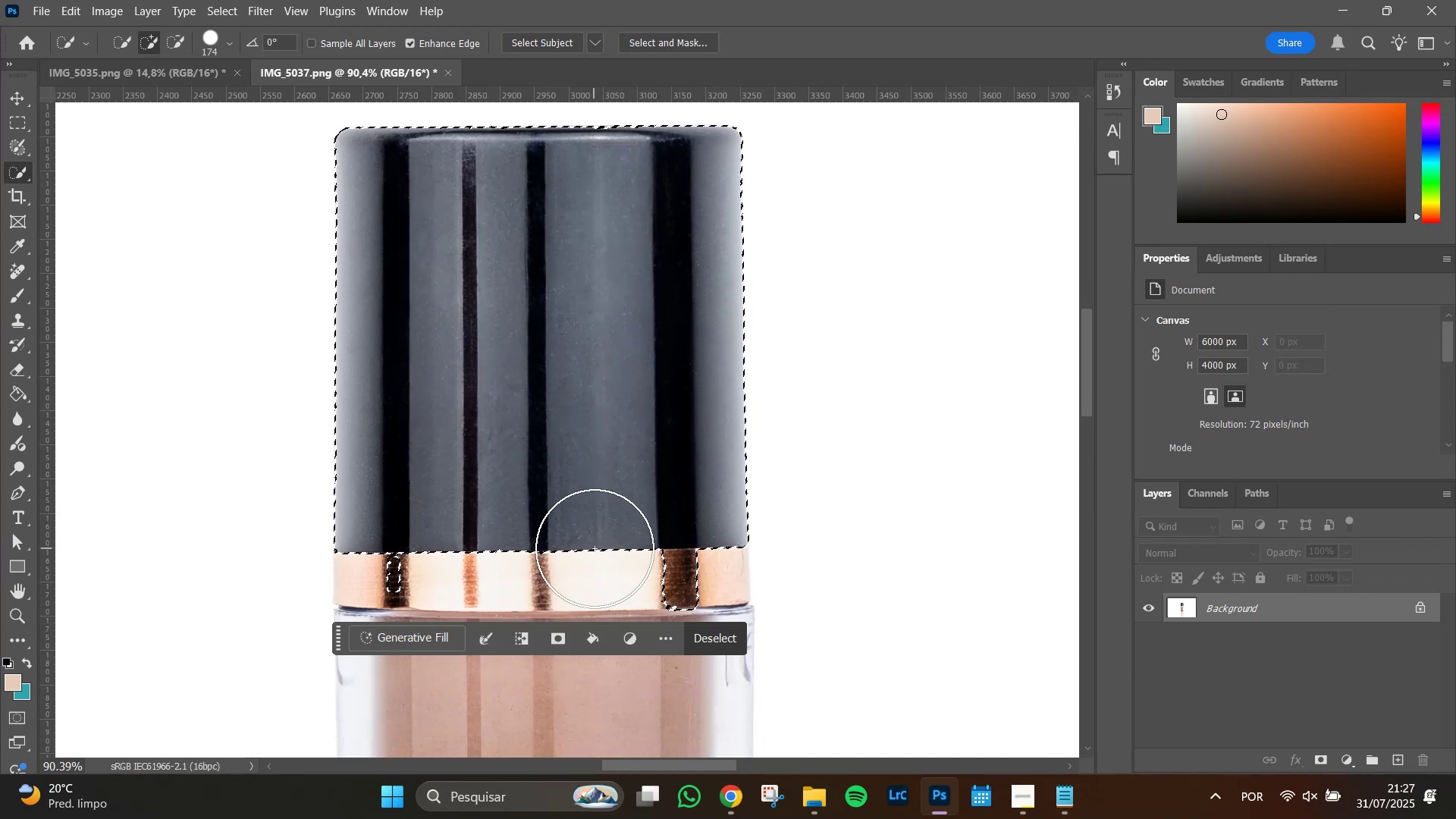 
left_click([601, 540])
 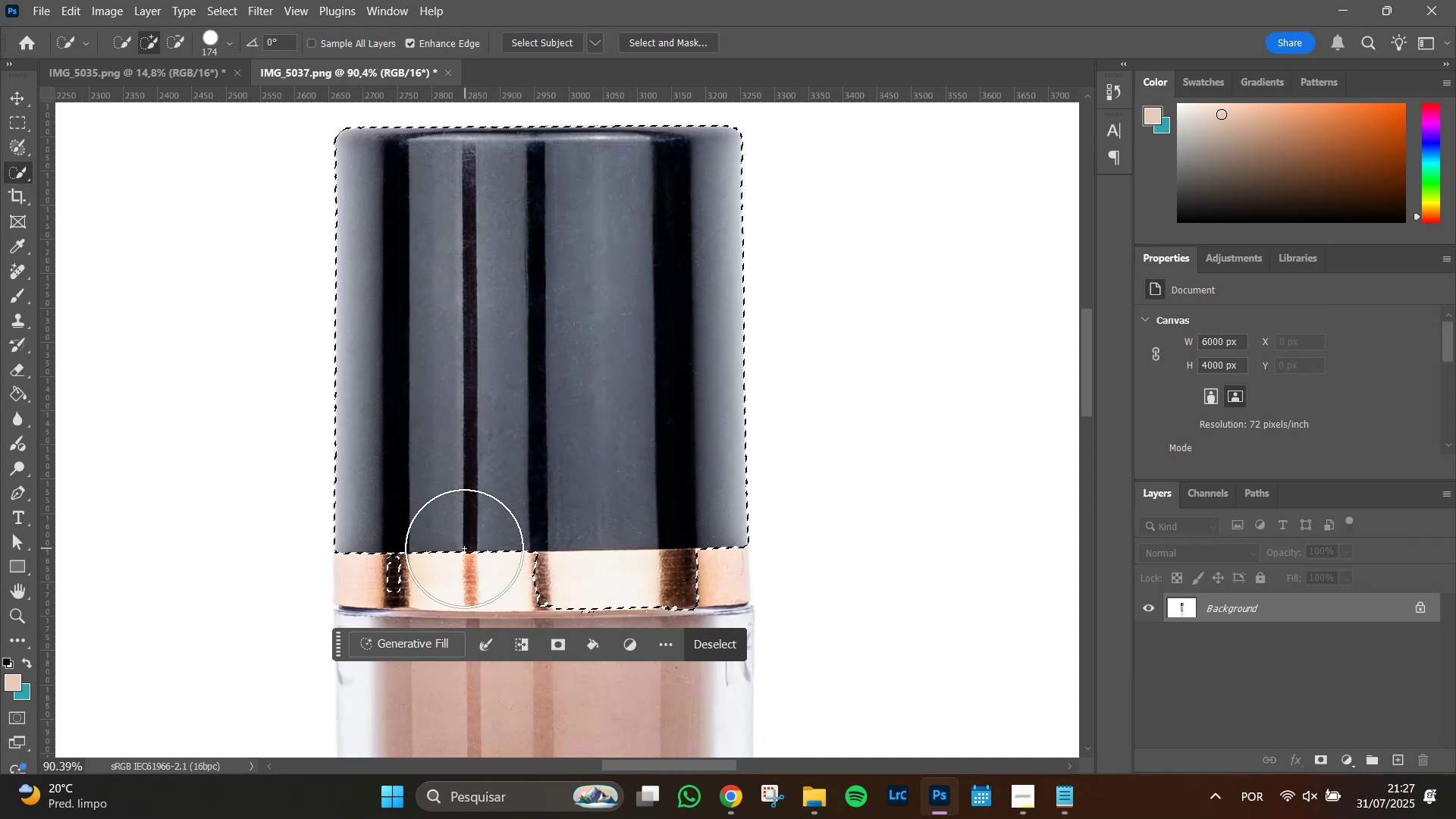 
left_click([461, 548])
 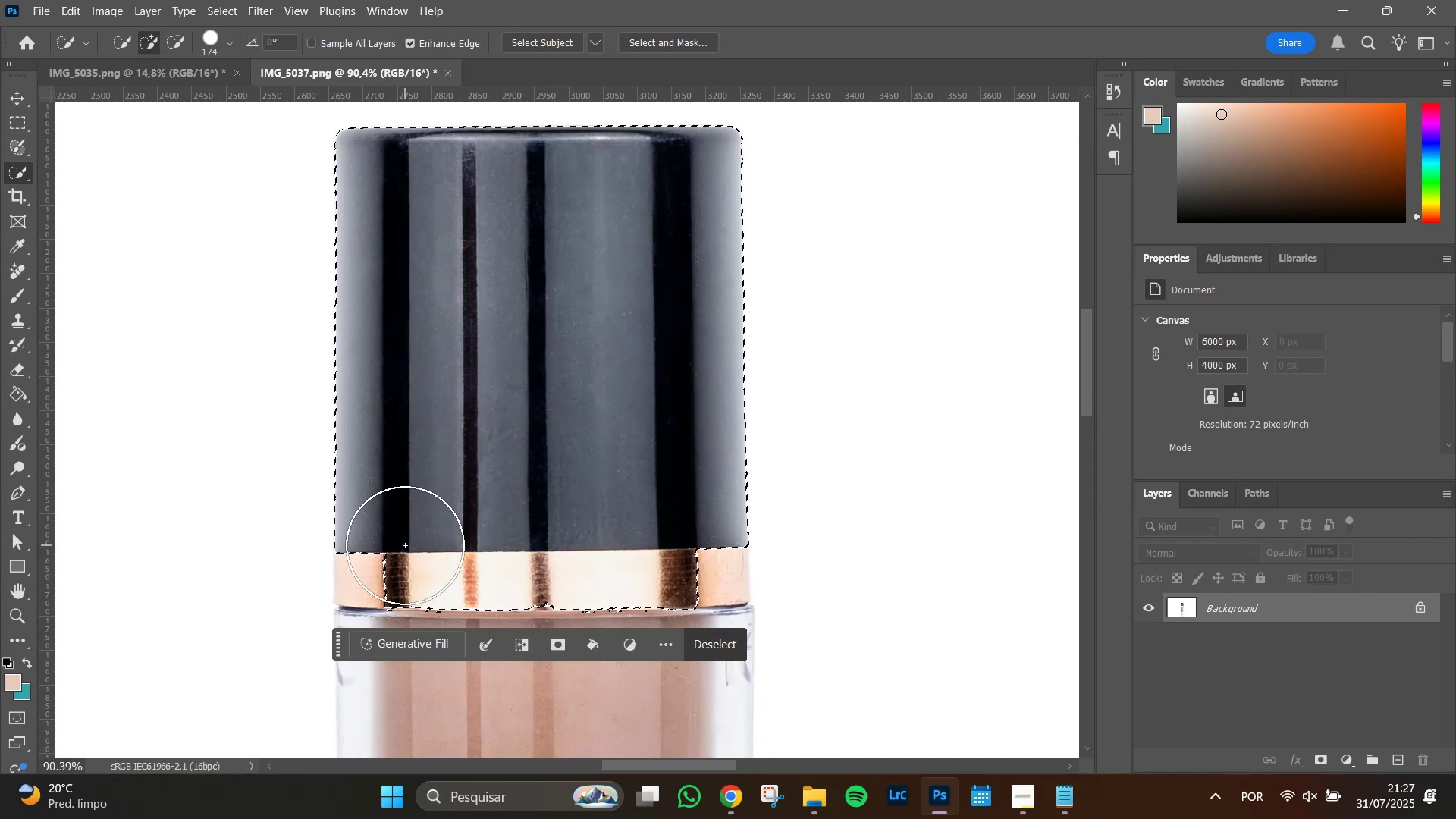 
left_click([403, 544])
 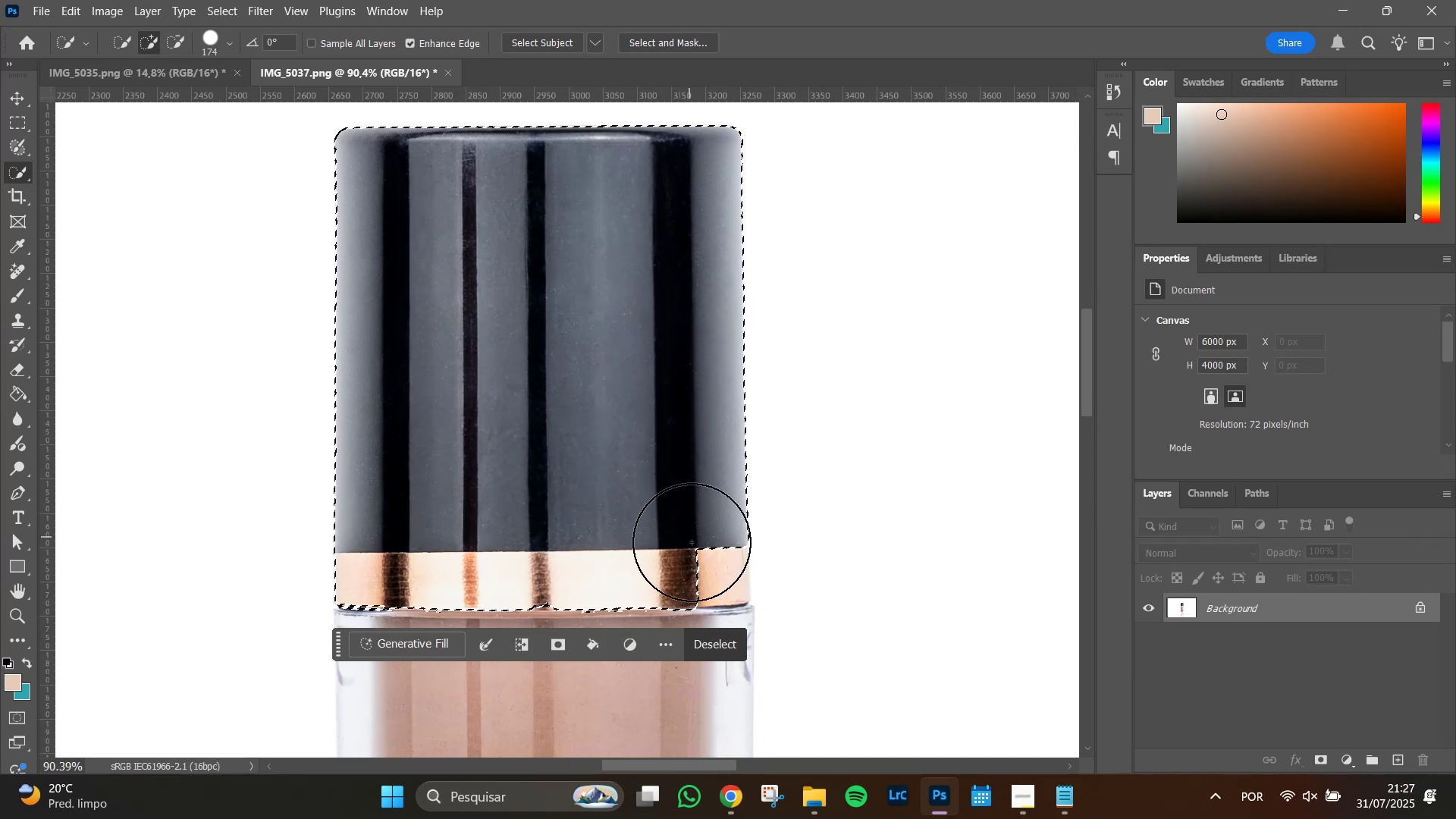 
left_click([691, 543])
 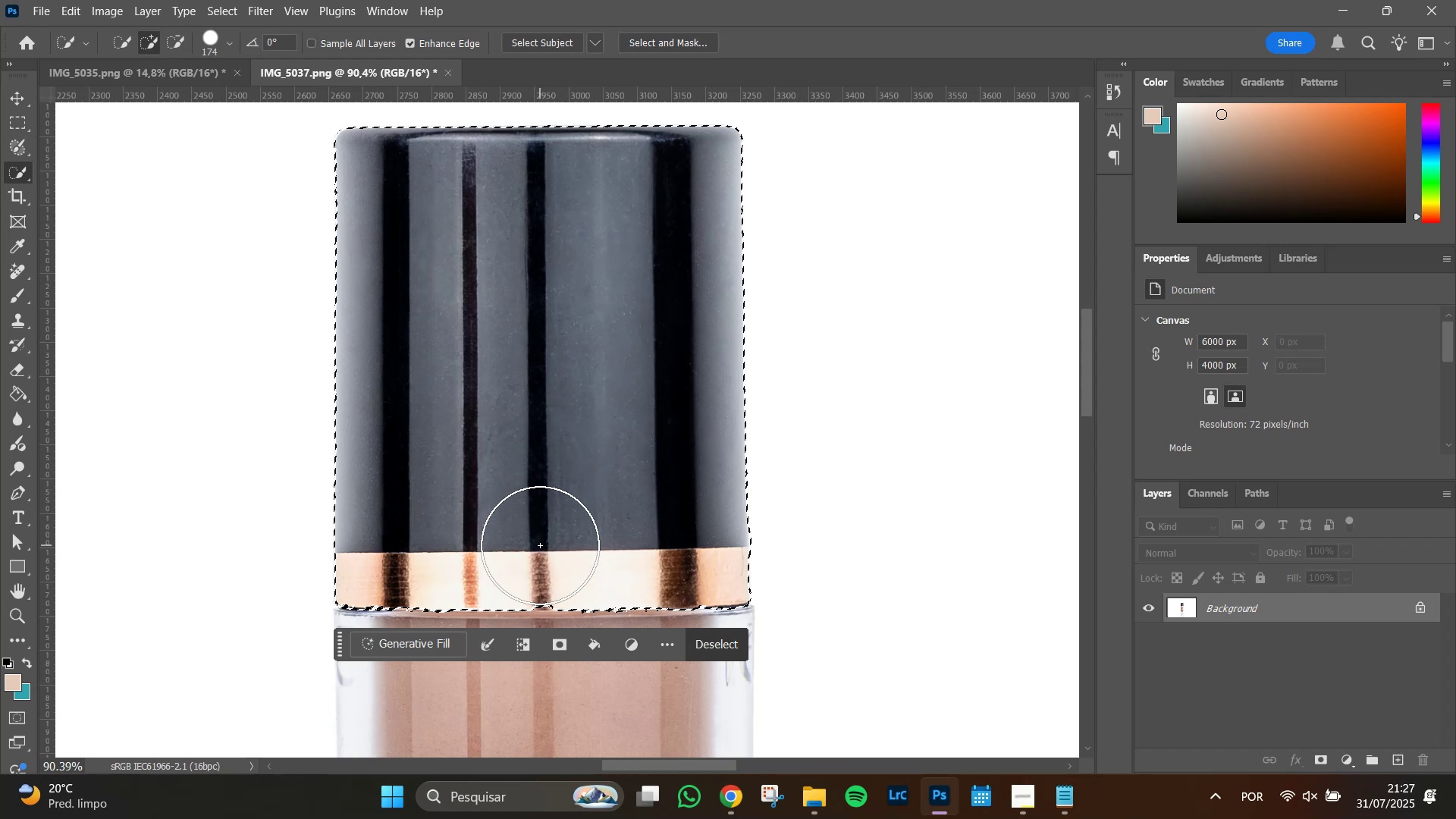 
left_click([540, 550])
 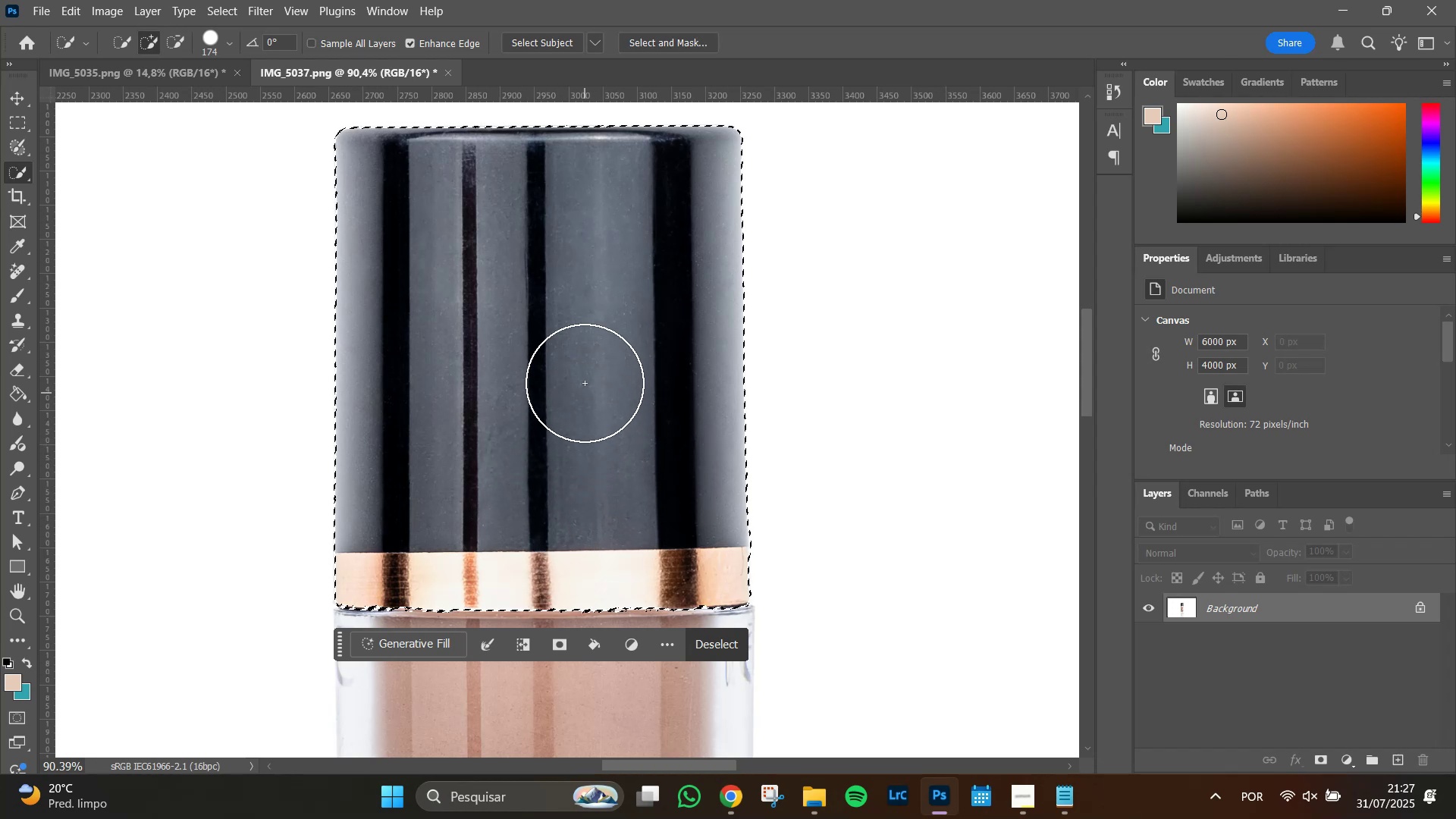 
hold_key(key=Space, duration=1.51)
 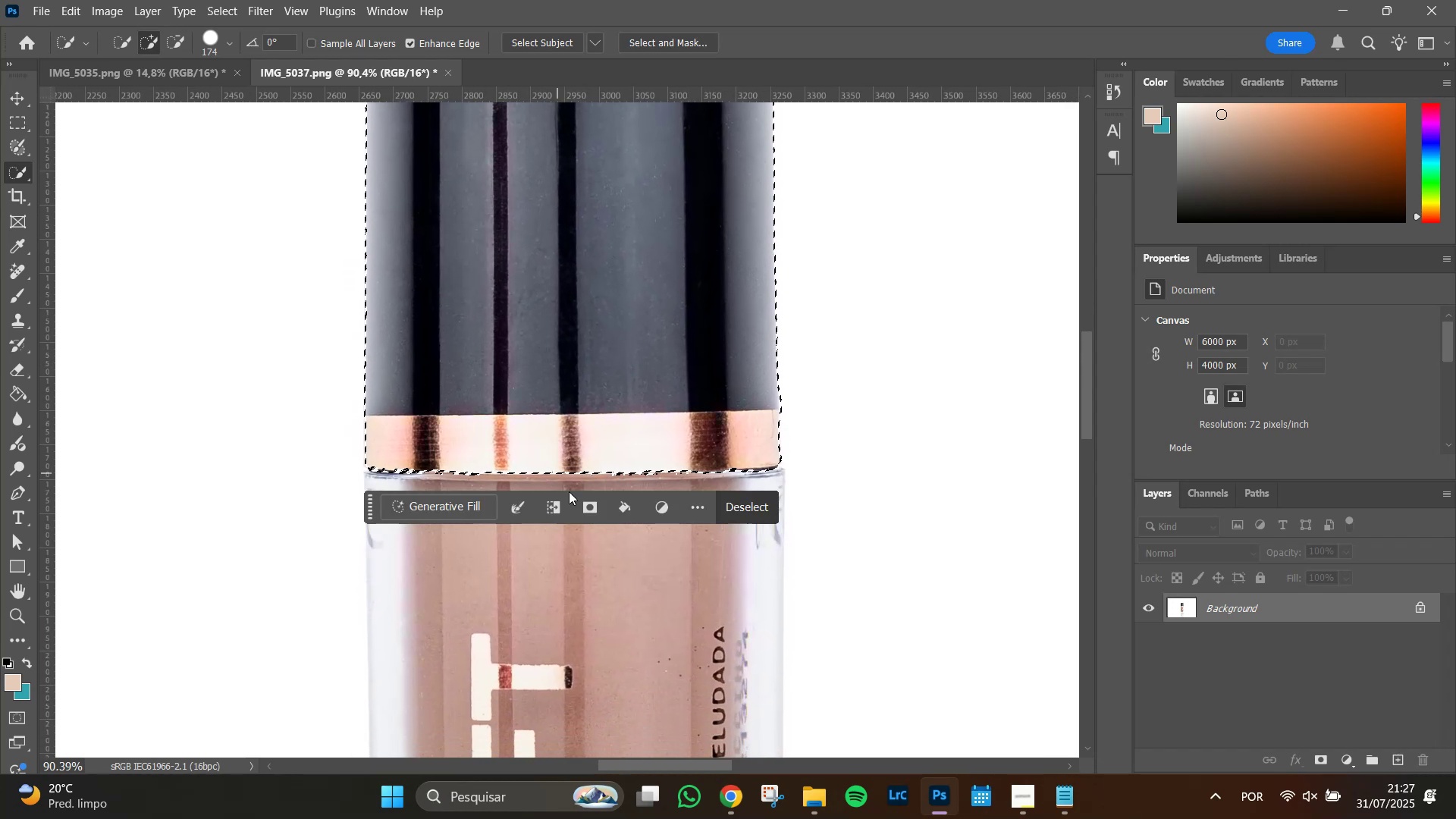 
left_click_drag(start_coordinate=[544, 287], to_coordinate=[582, 251])
 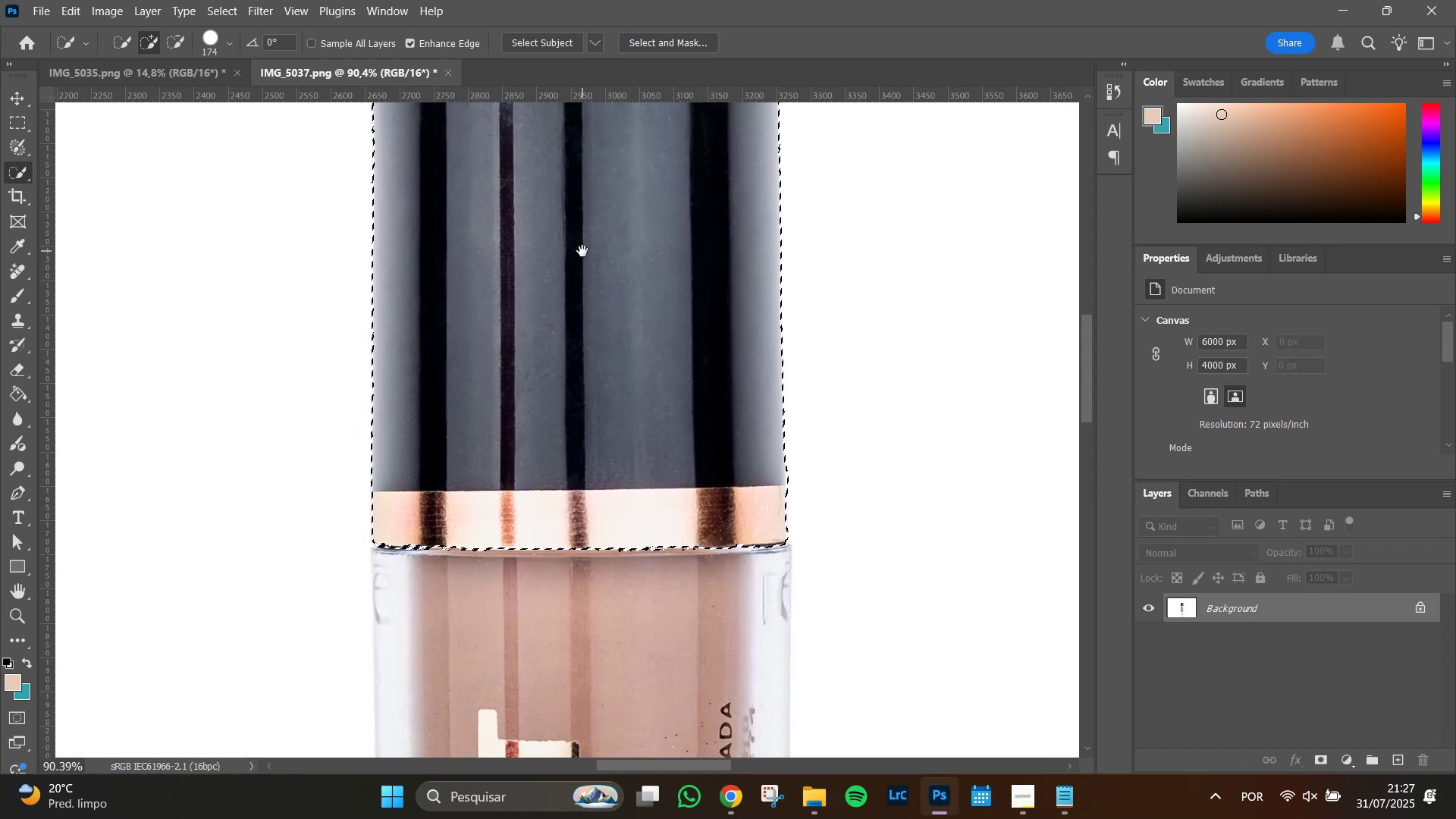 
hold_key(key=Space, duration=0.54)
 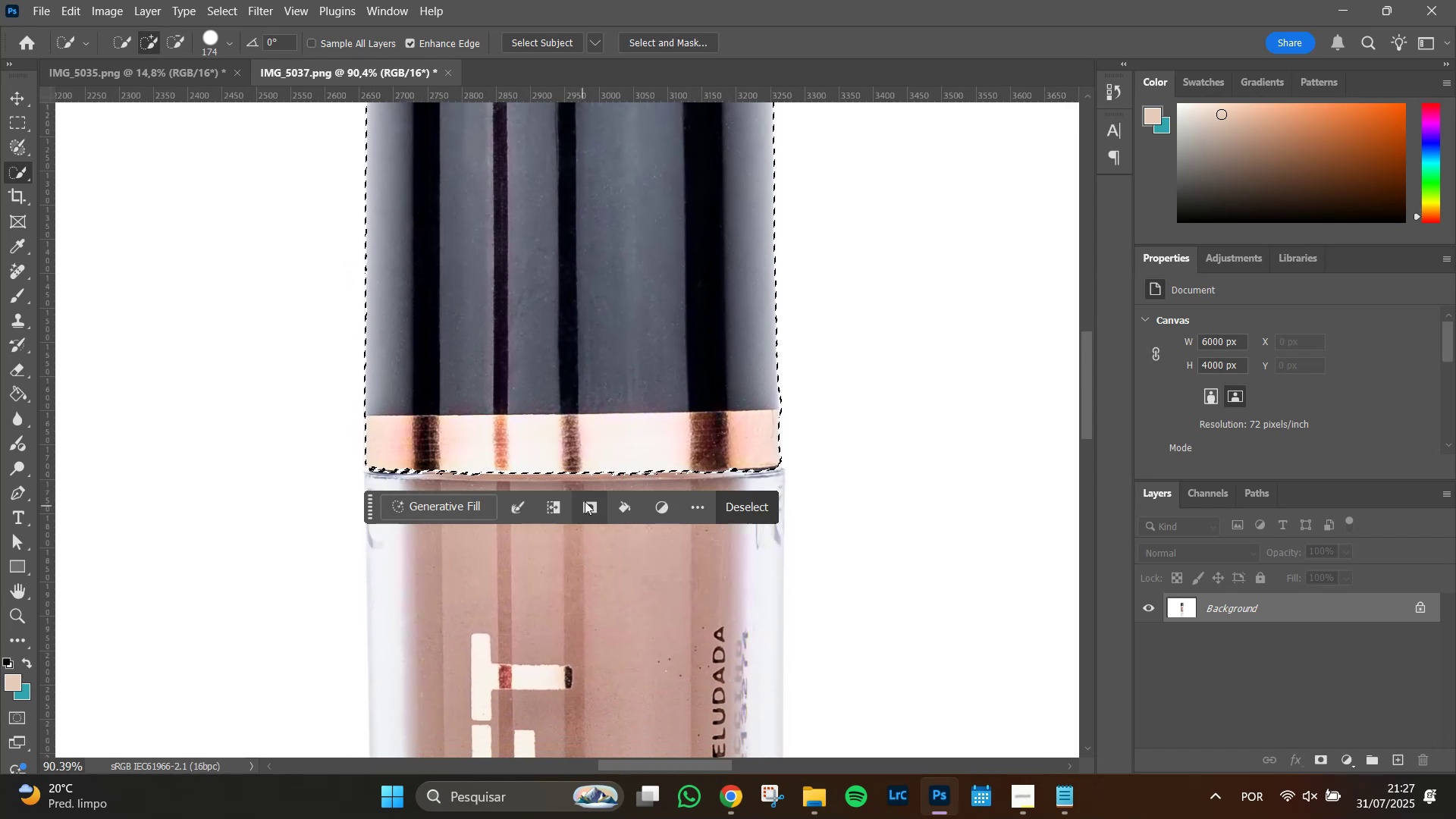 
hold_key(key=AltLeft, duration=0.95)
scroll: coordinate [586, 497], scroll_direction: up, amount: 7.0
 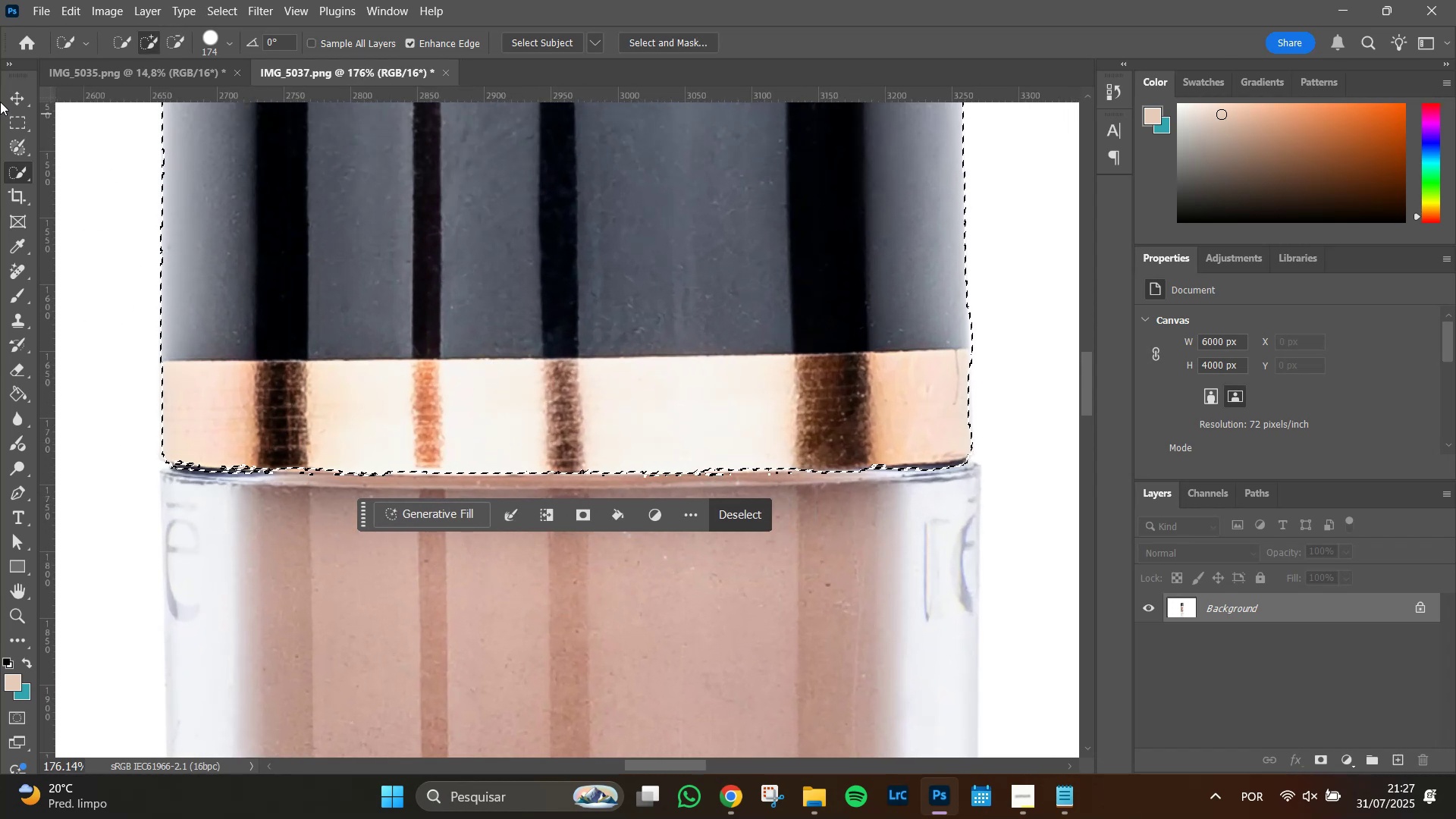 
left_click([23, 146])
 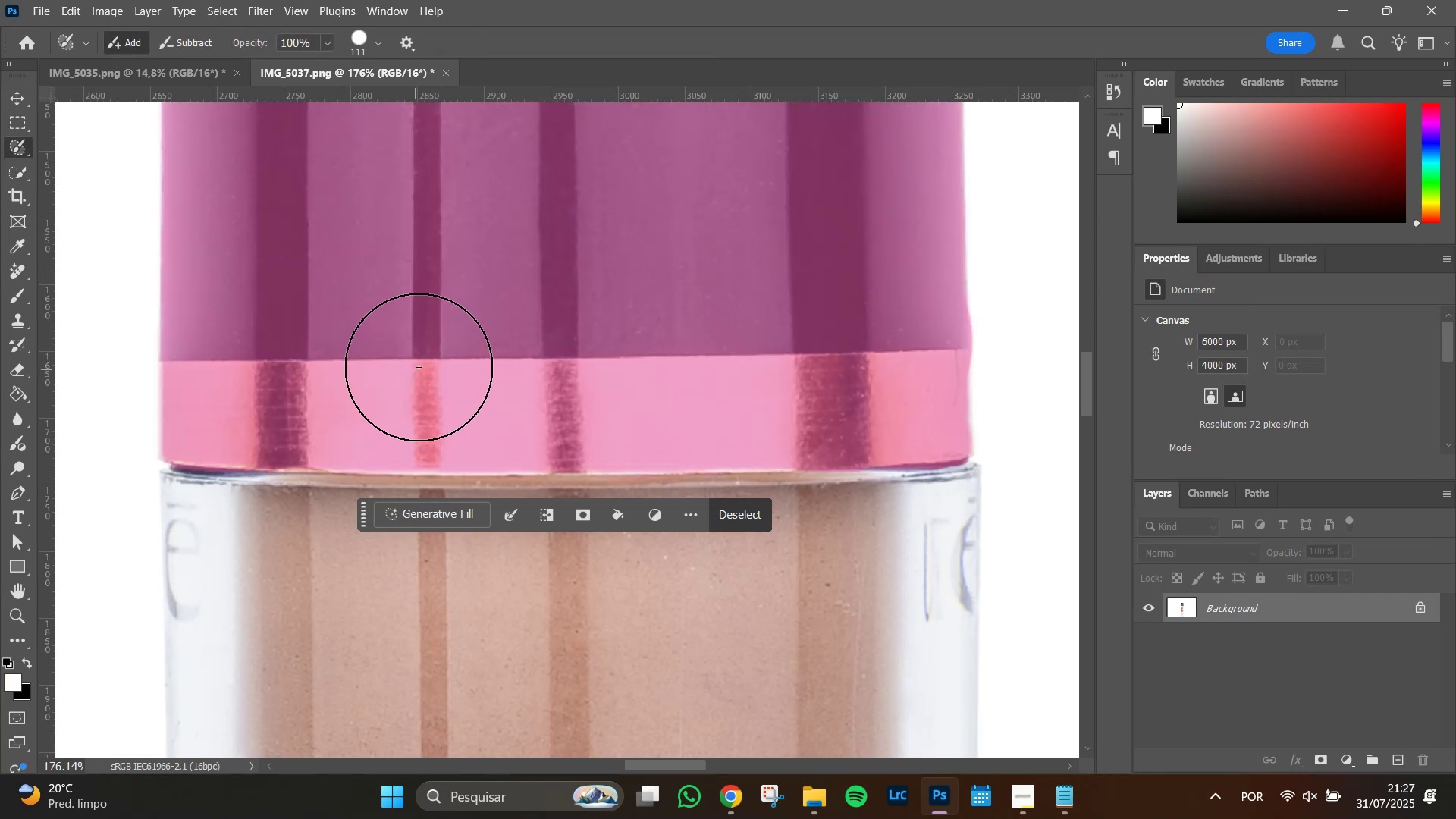 
hold_key(key=Space, duration=0.82)
 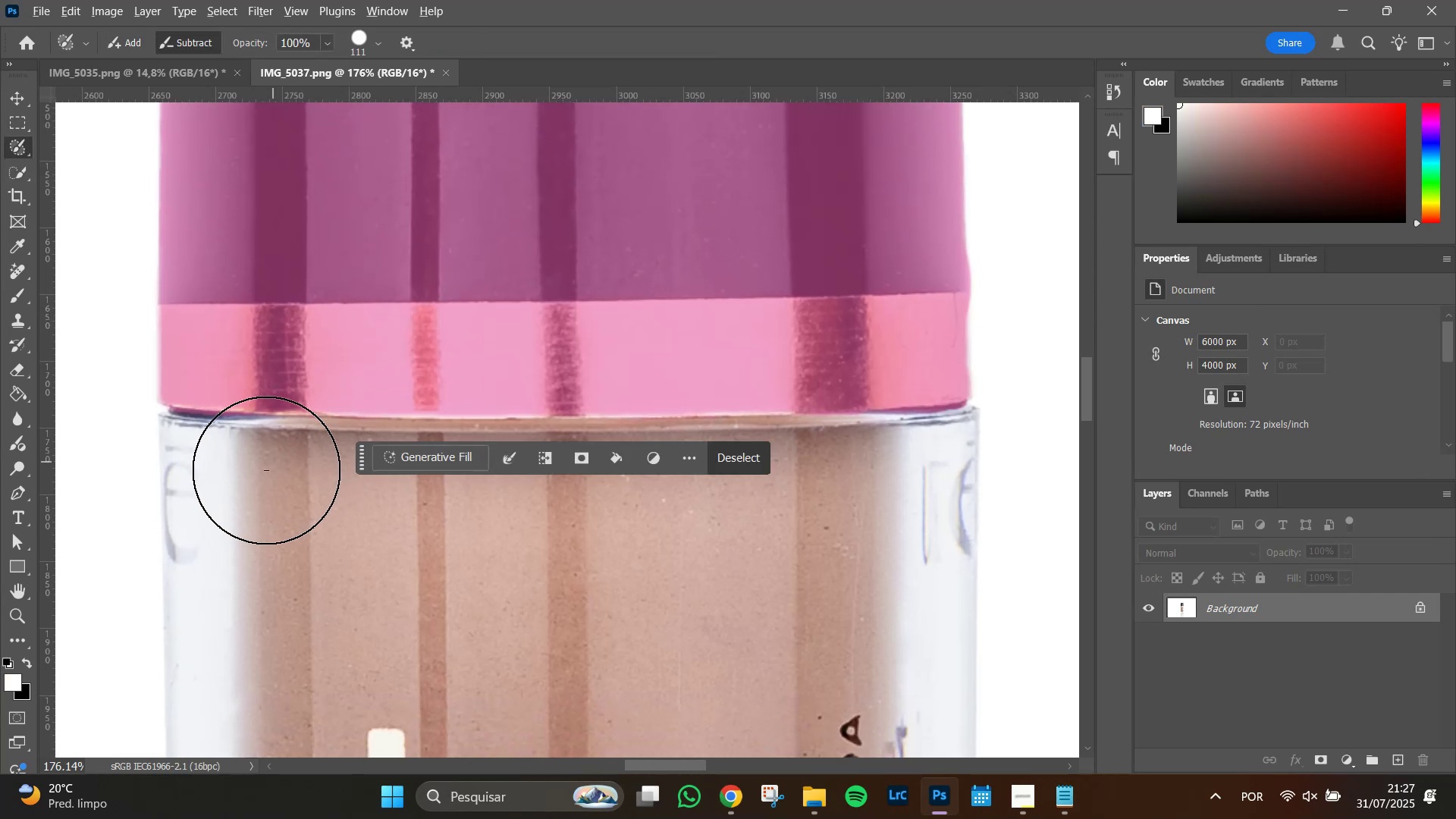 
left_click_drag(start_coordinate=[376, 376], to_coordinate=[375, 319])
 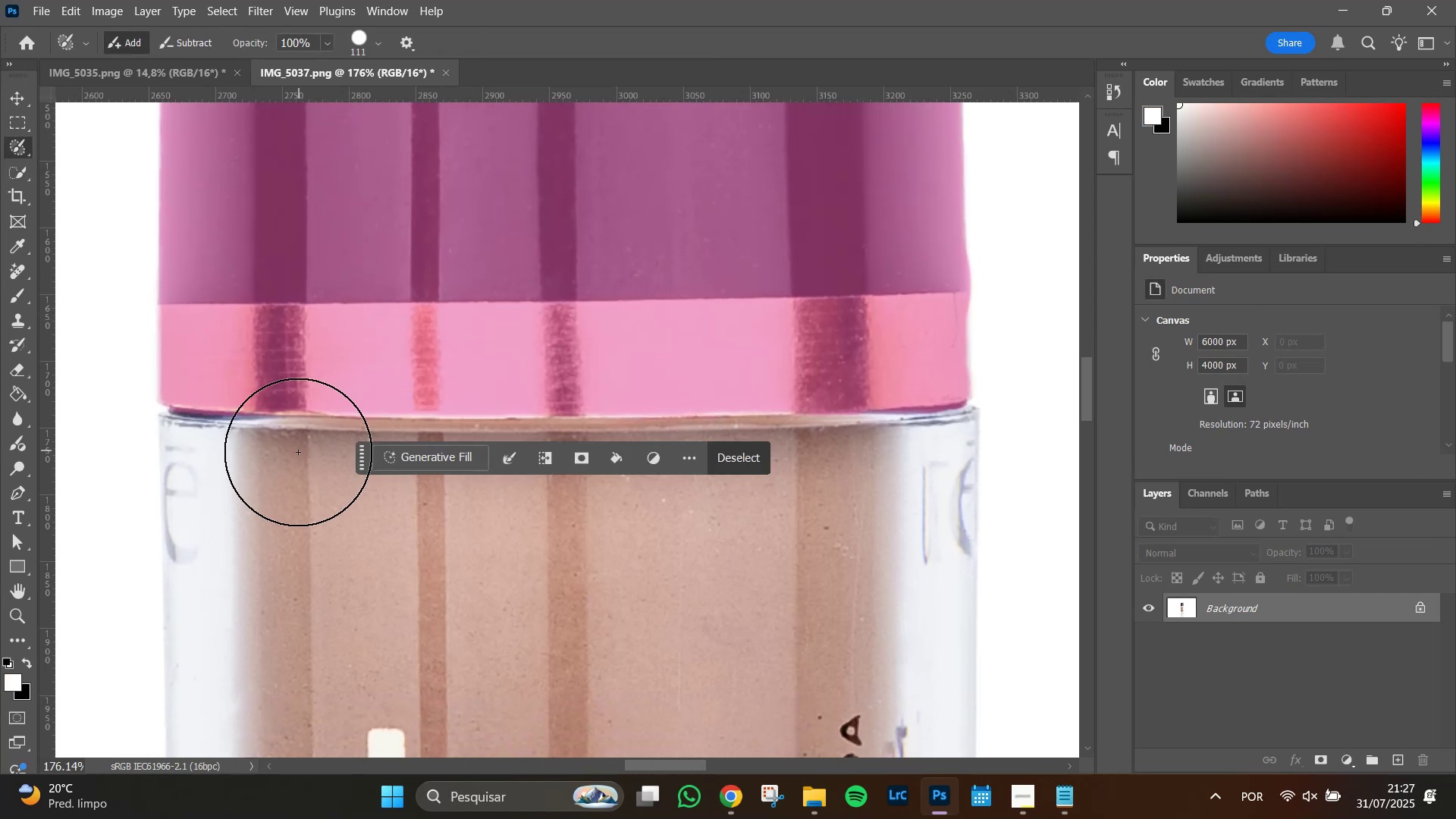 
hold_key(key=AltLeft, duration=1.51)
 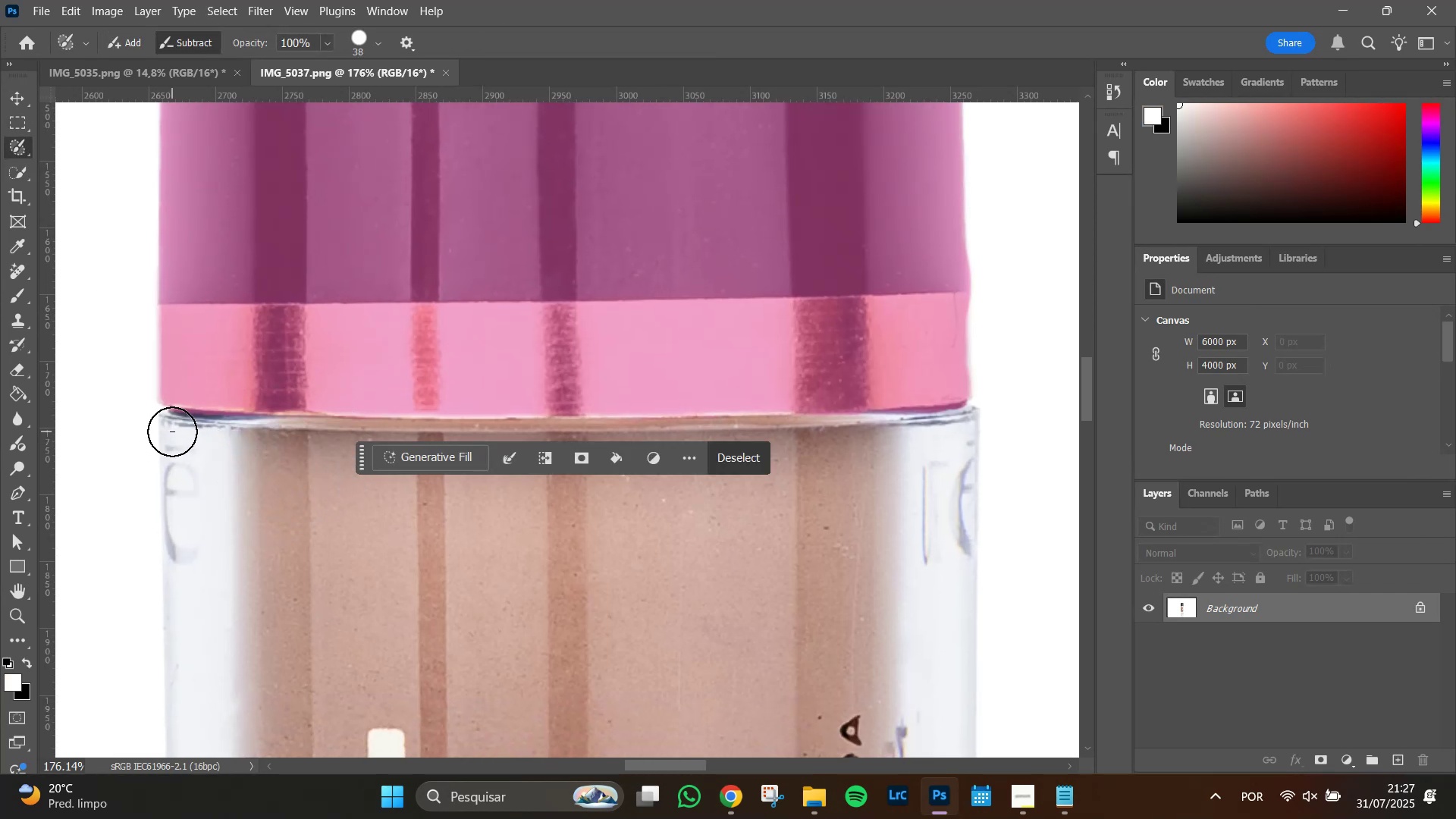 
hold_key(key=AltLeft, duration=1.51)
left_click_drag(start_coordinate=[173, 432], to_coordinate=[256, 440])
 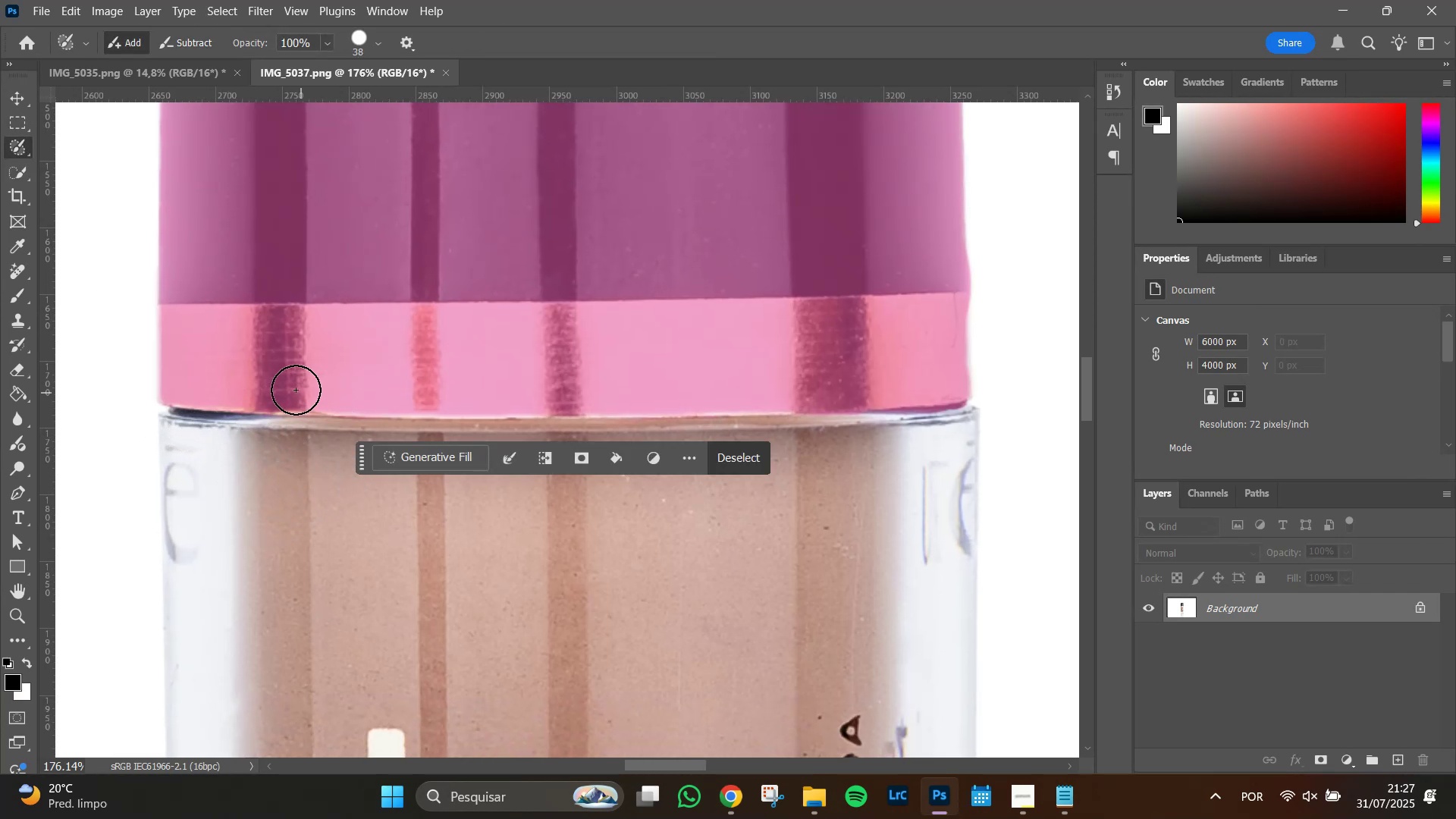 
hold_key(key=AltLeft, duration=1.51)
 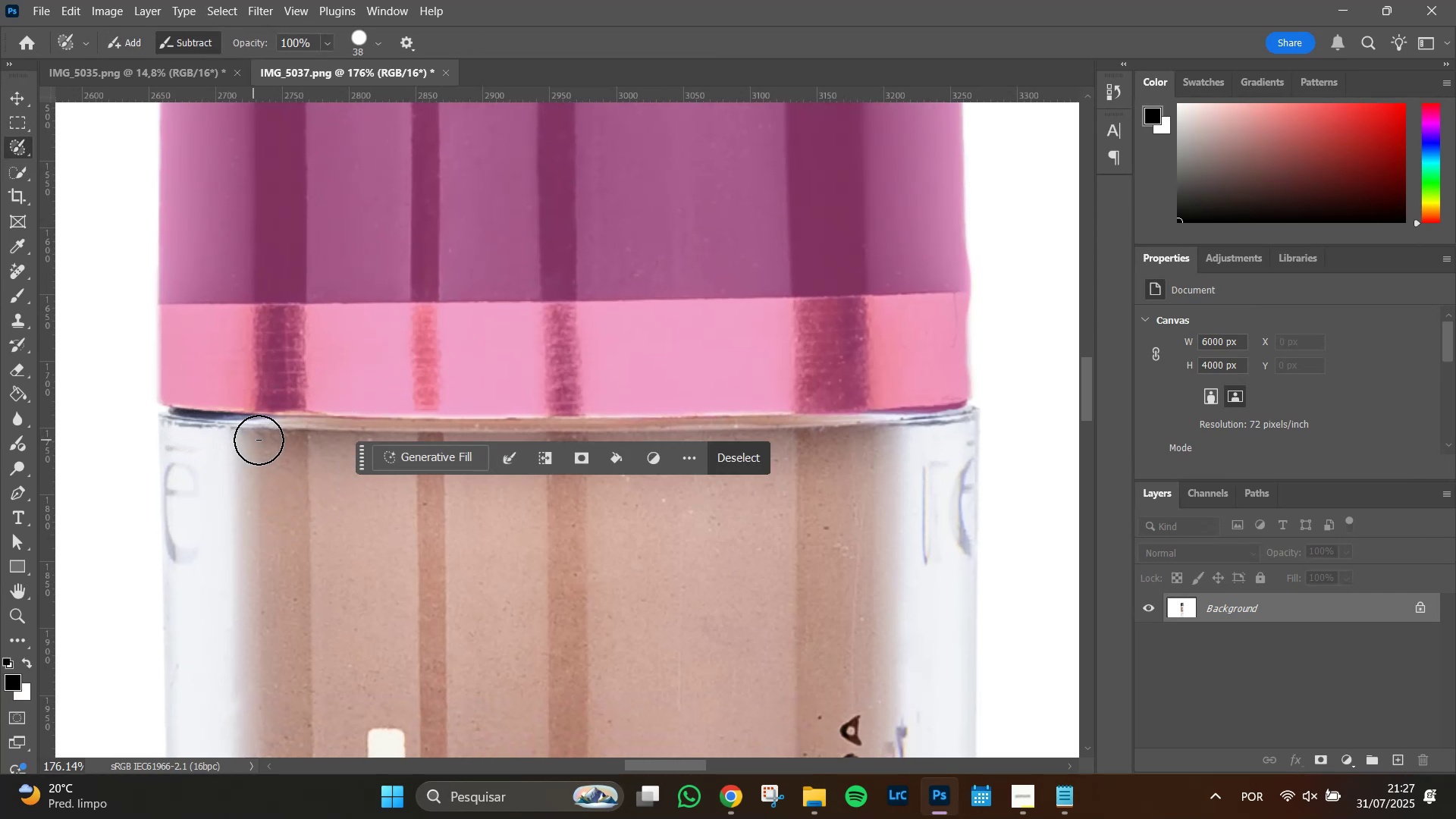 
key(Alt+AltLeft)
 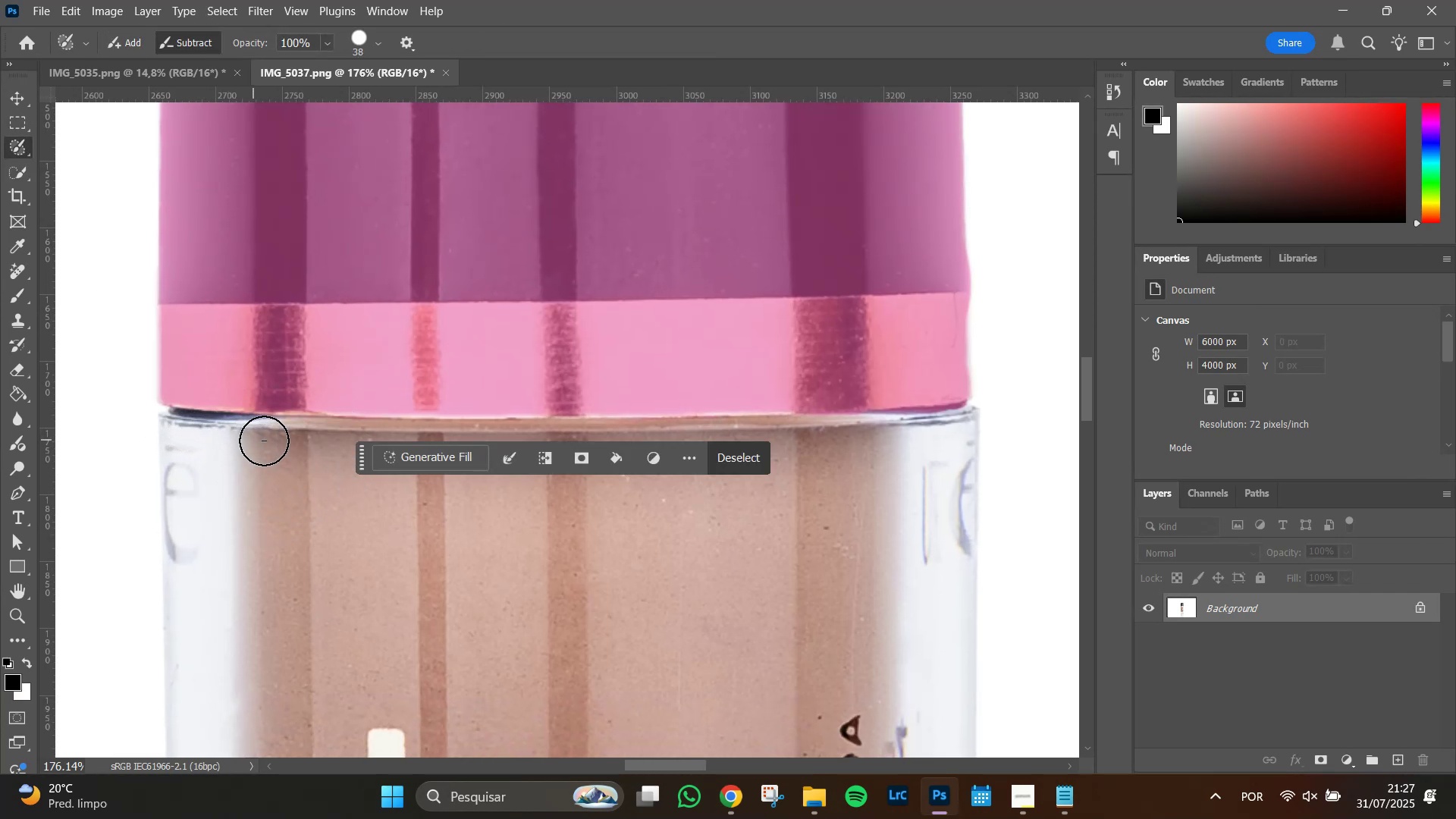 
key(Alt+AltLeft)
 